 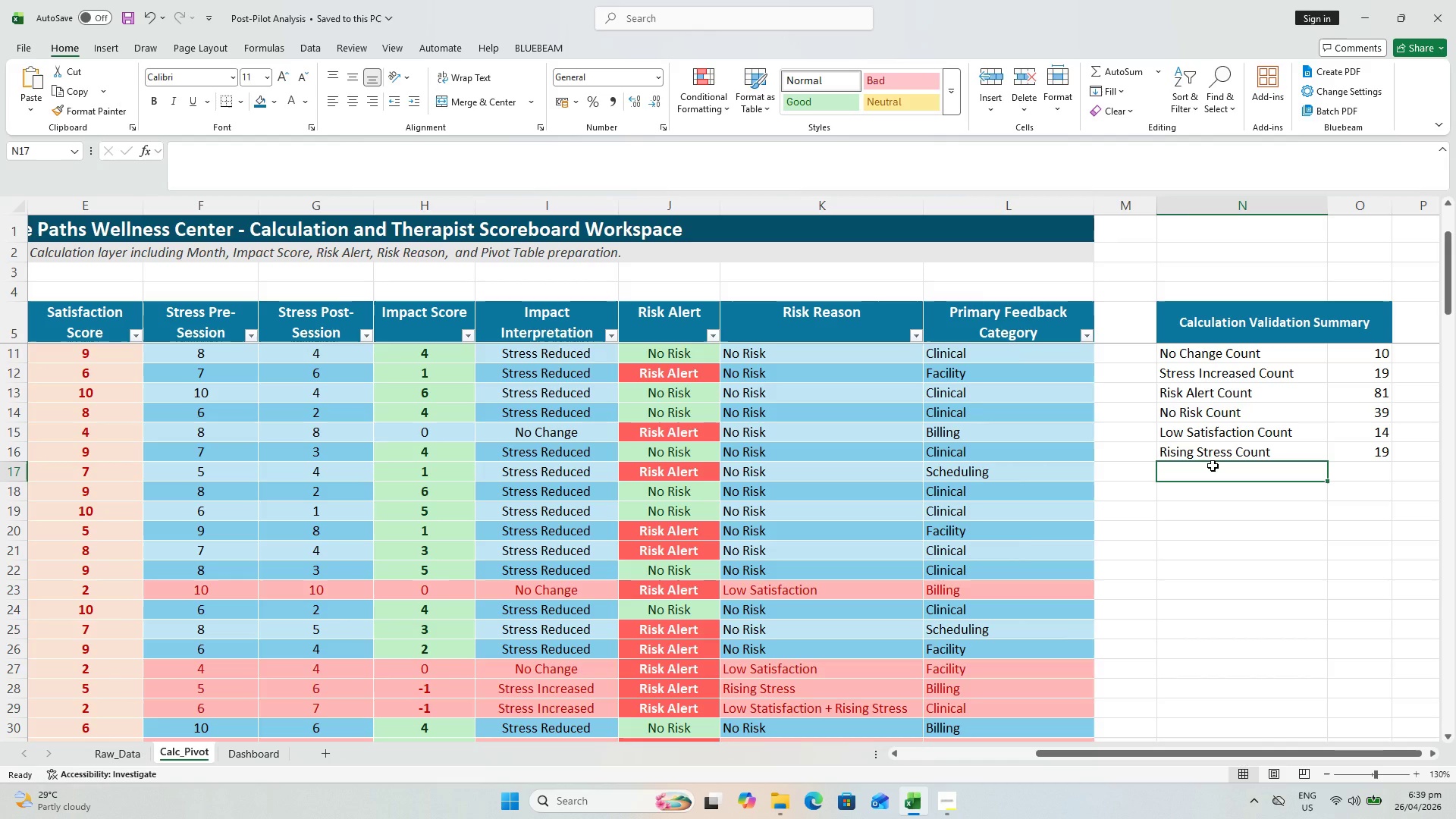 
type(Calculation Status)
 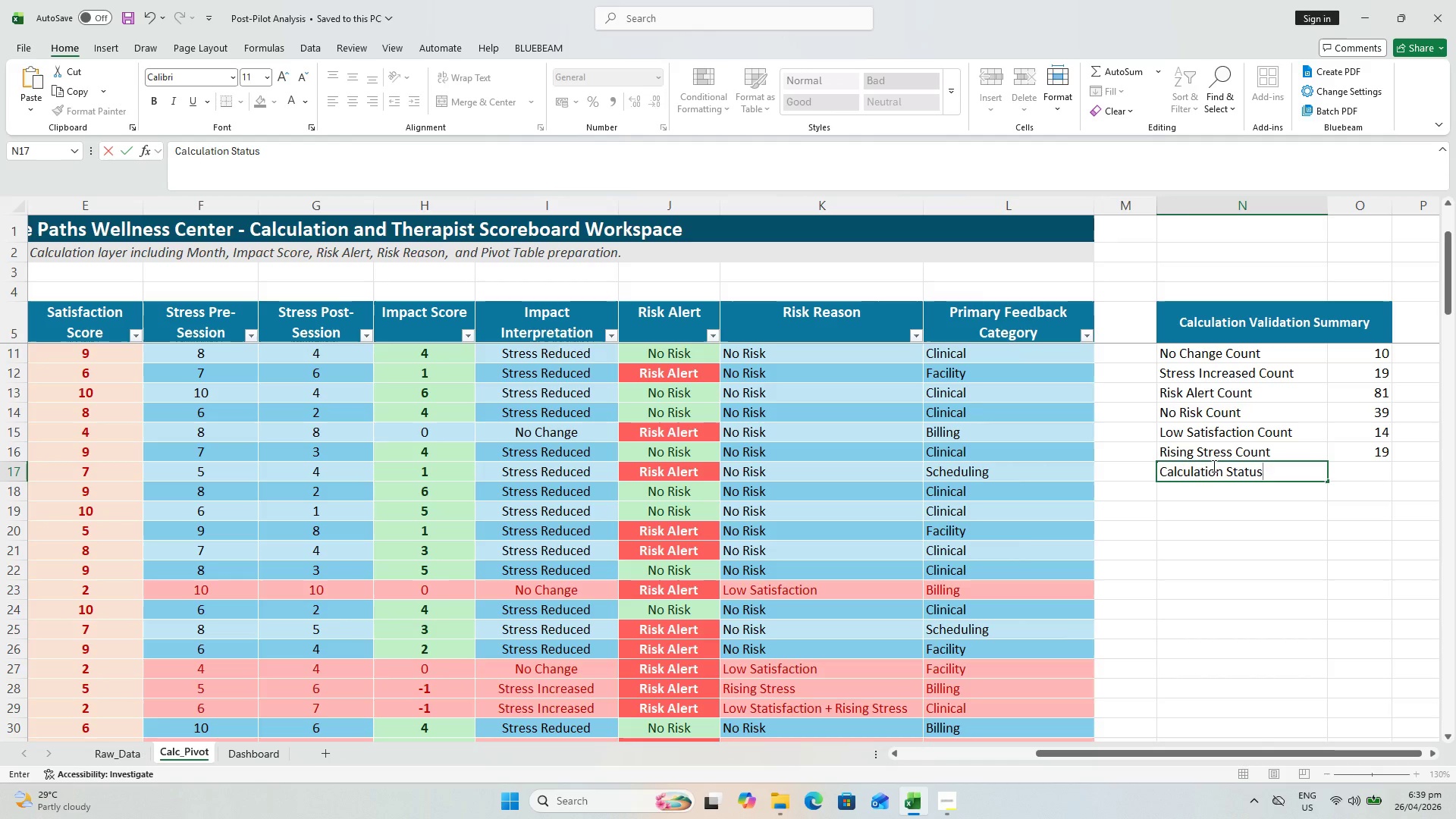 
key(ArrowRight)
 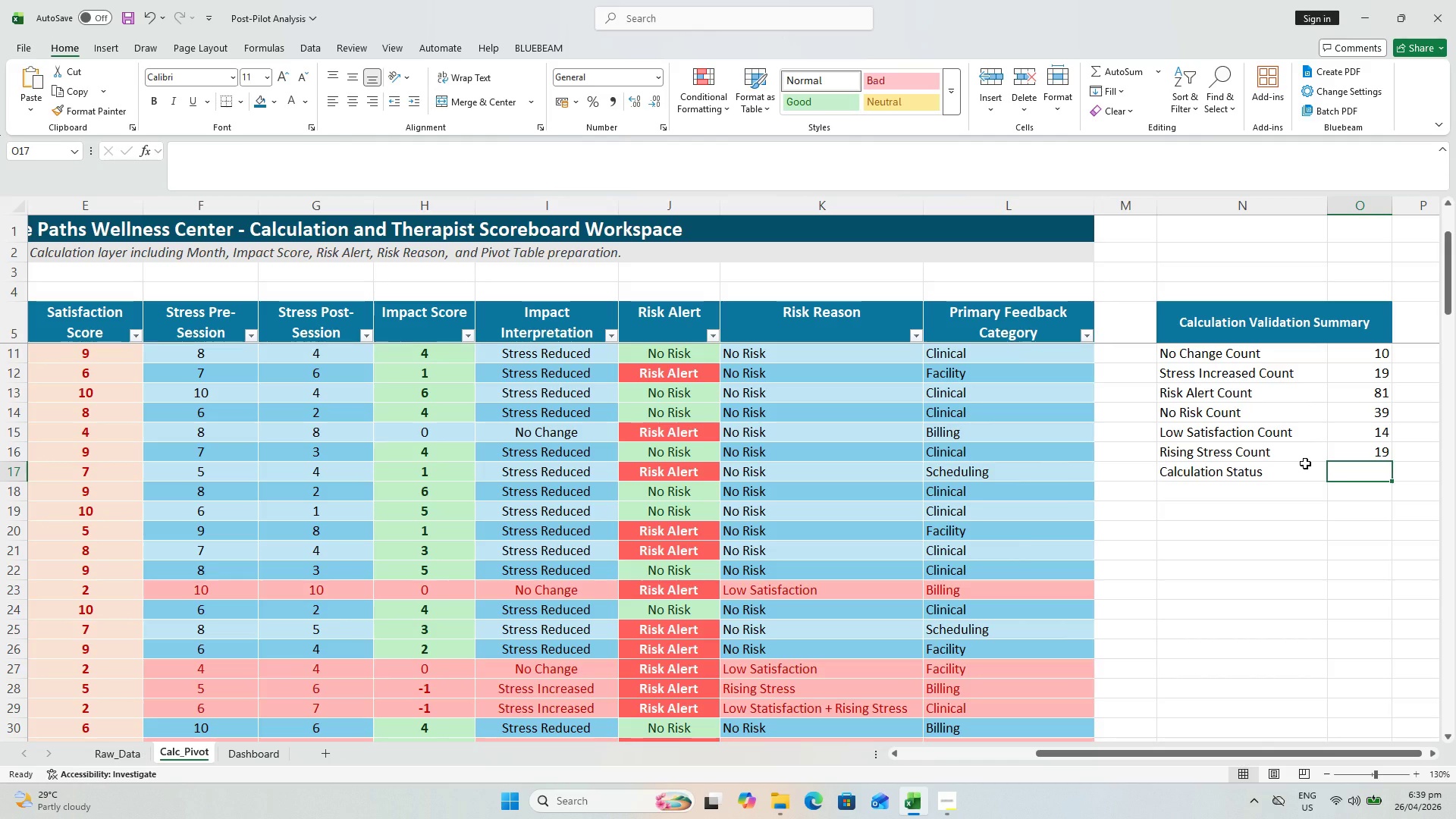 
key(Equal)
 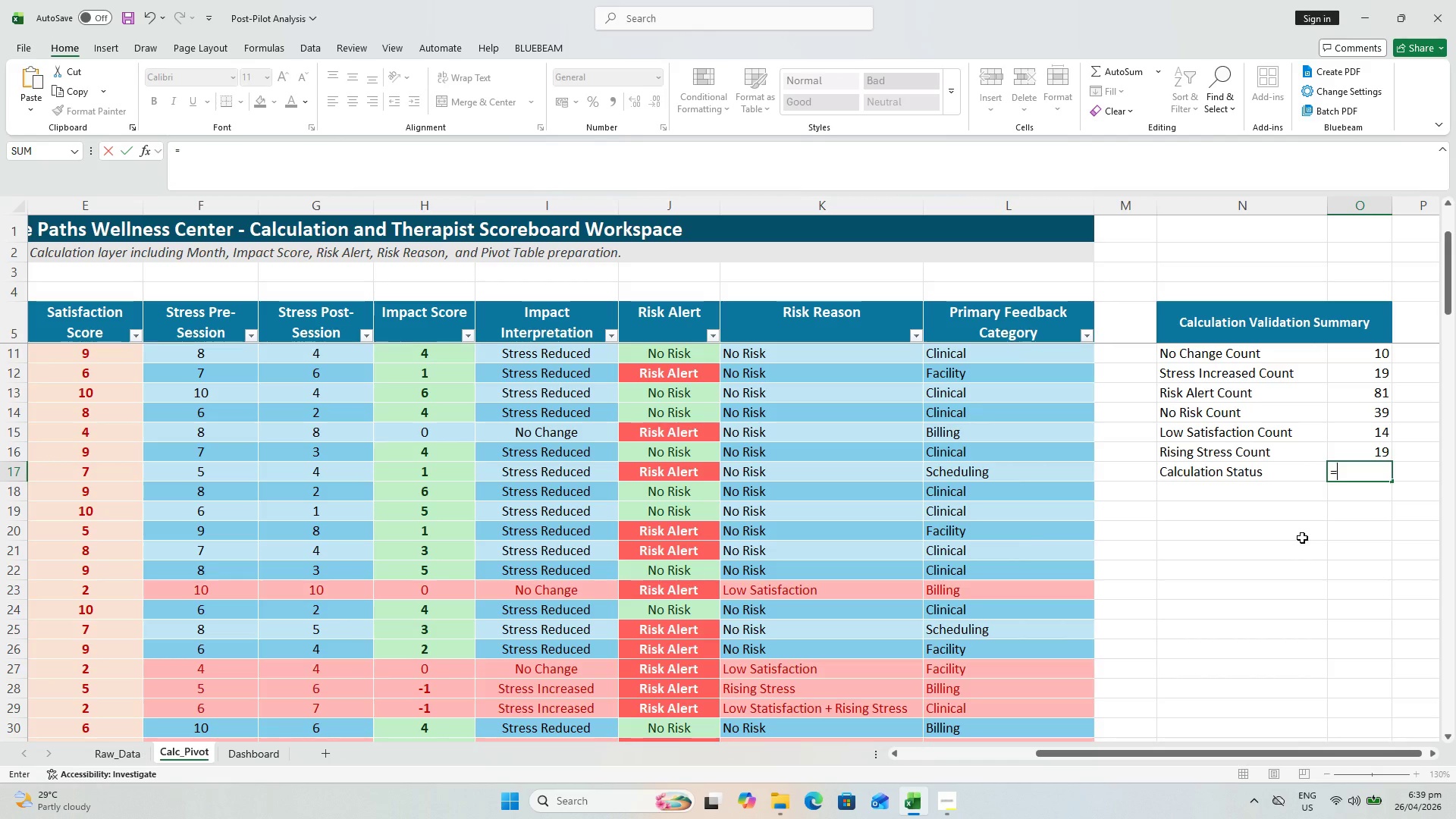 
type(IF(AND()
 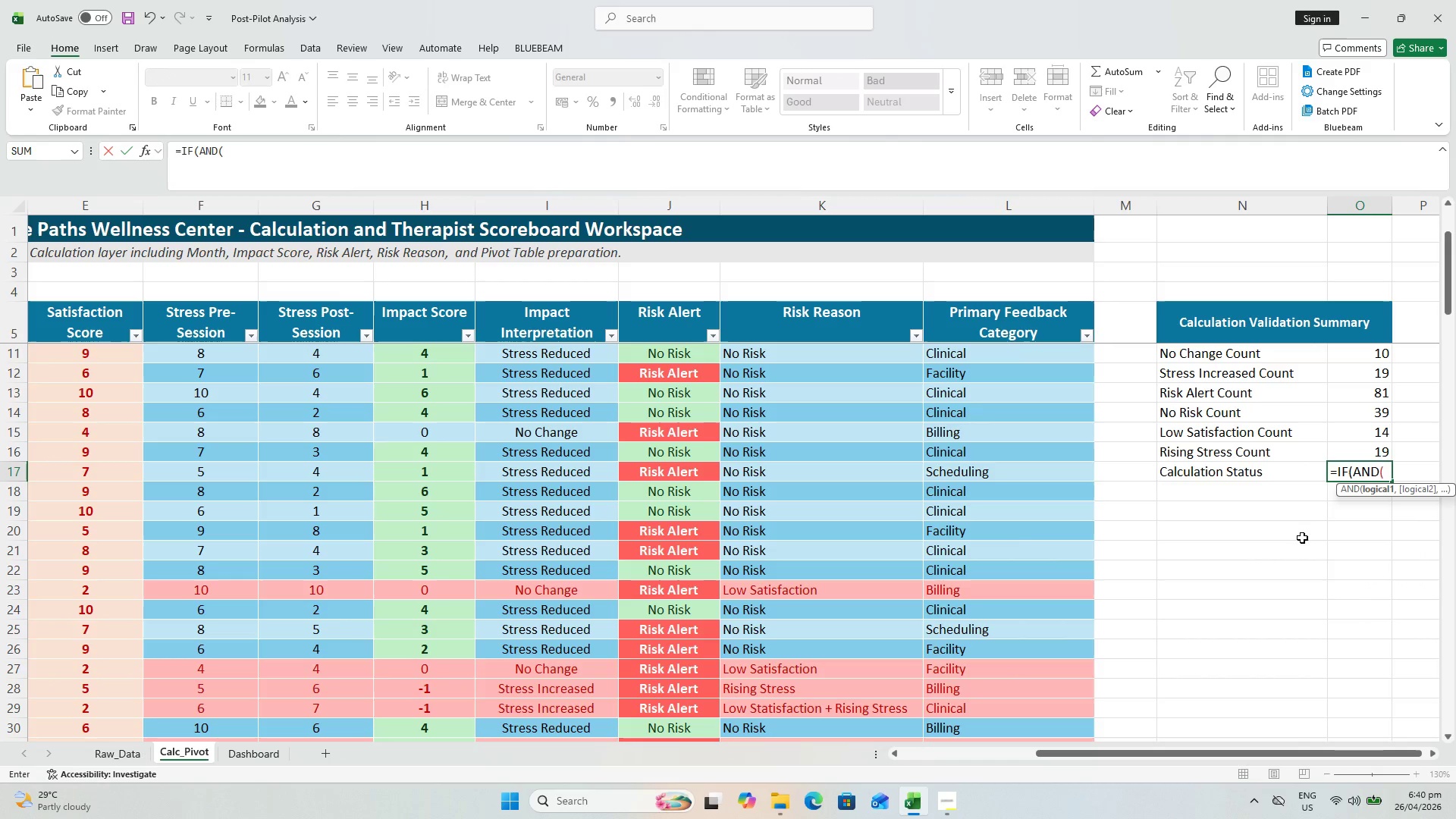 
wait(8.12)
 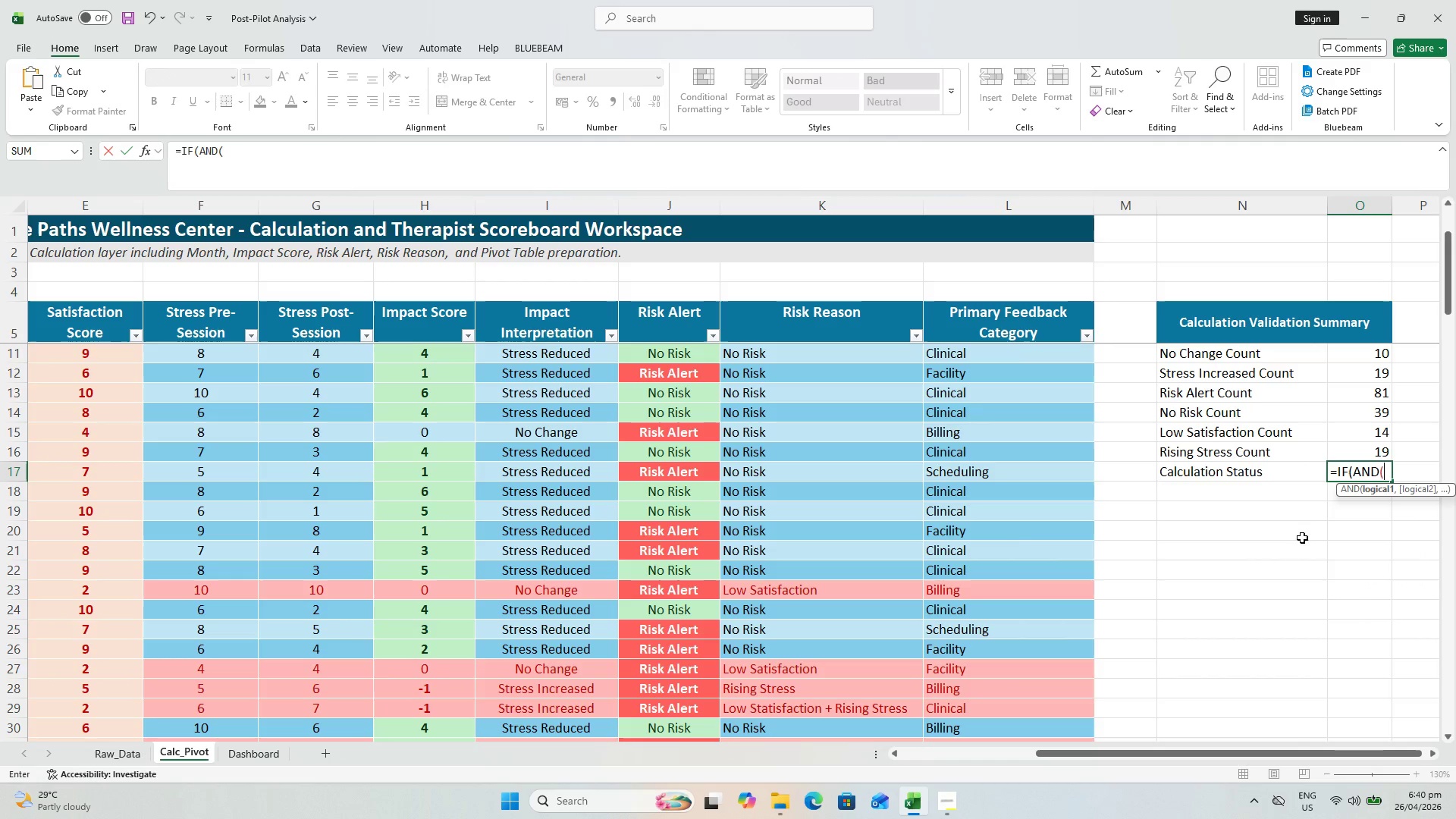 
scroll: coordinate [1343, 538], scroll_direction: up, amount: 4.0
 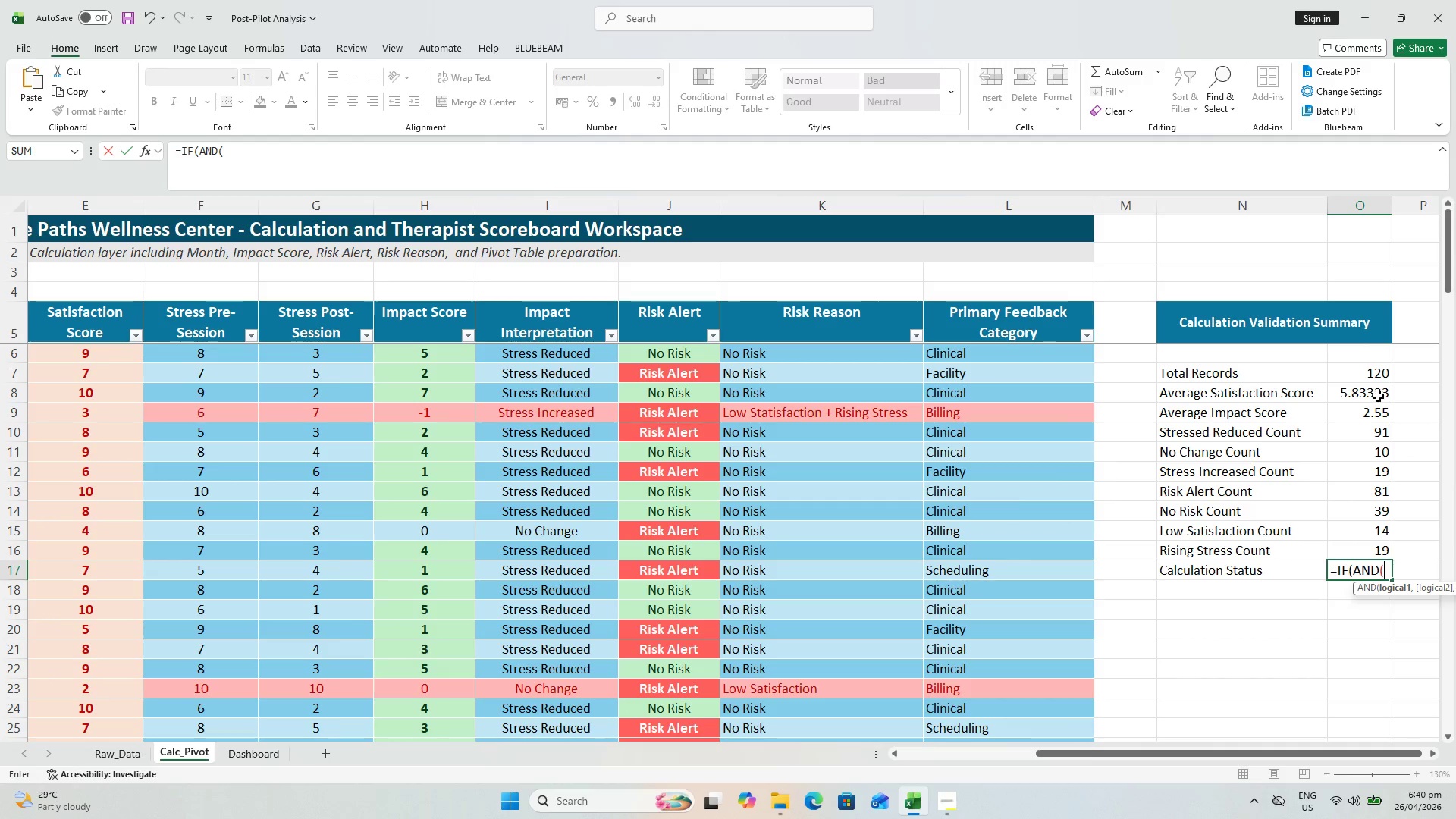 
left_click([1373, 384])
 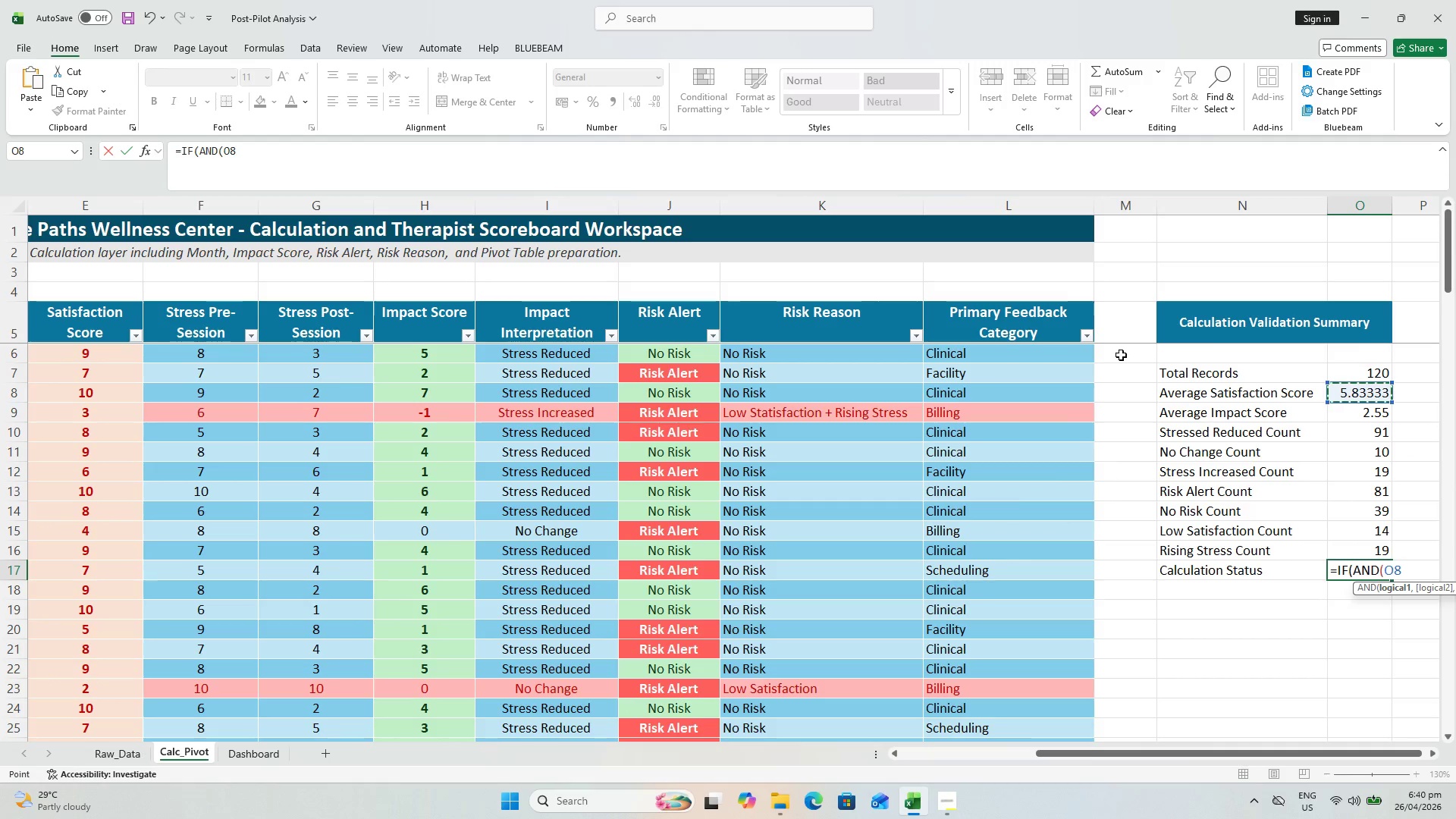 
left_click([1356, 367])
 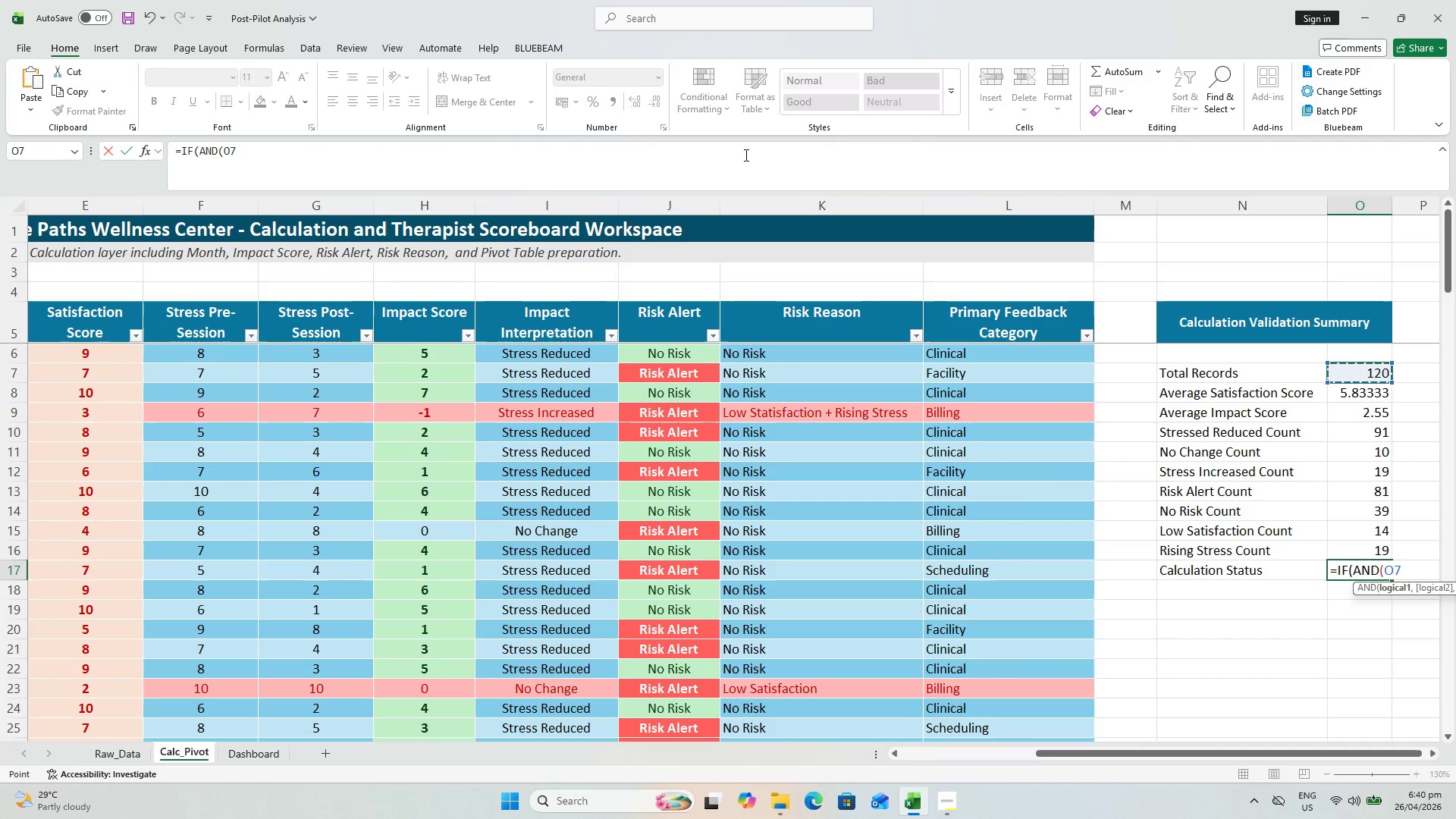 
left_click([745, 155])
 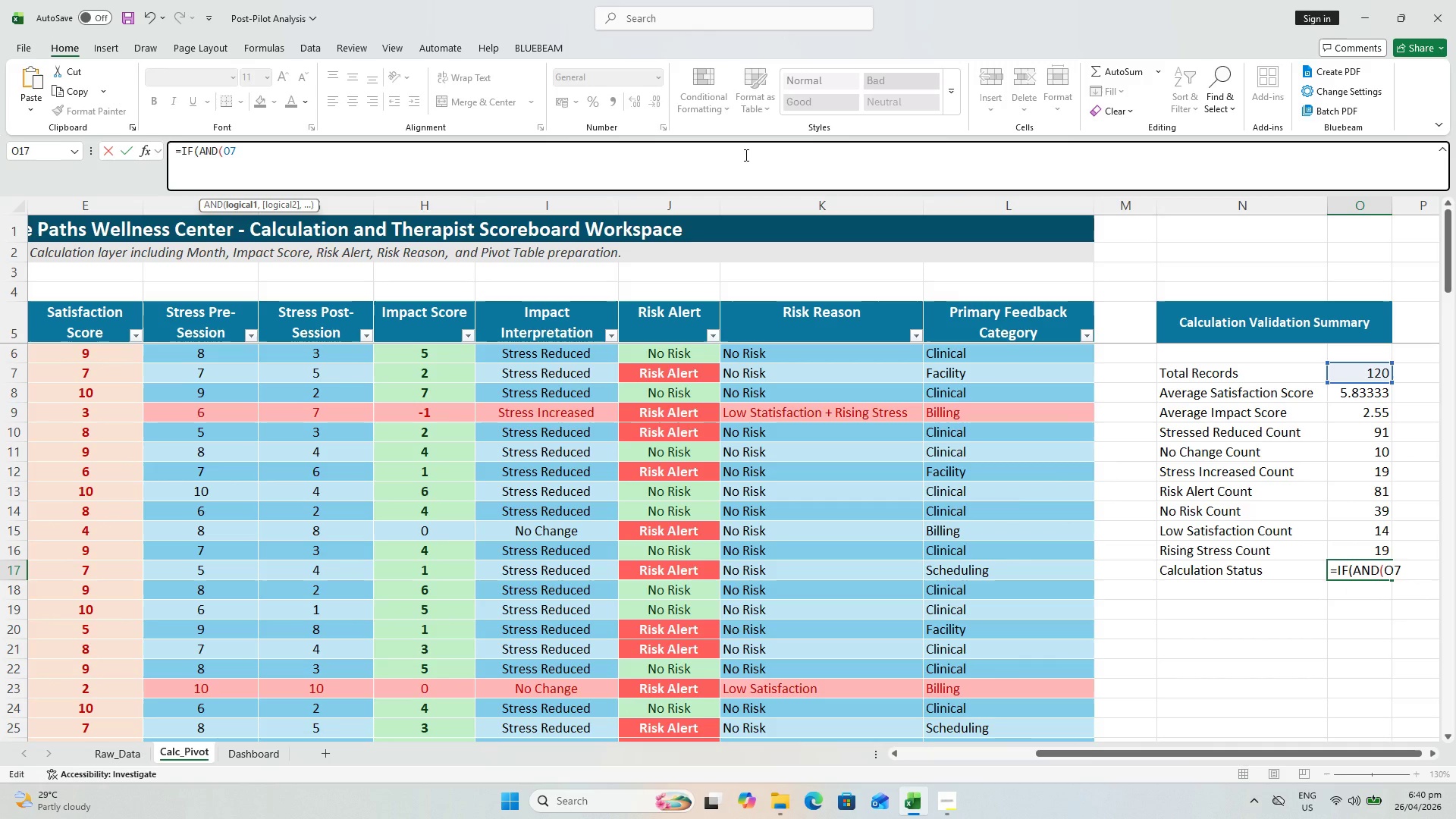 
type(=ROWS()
 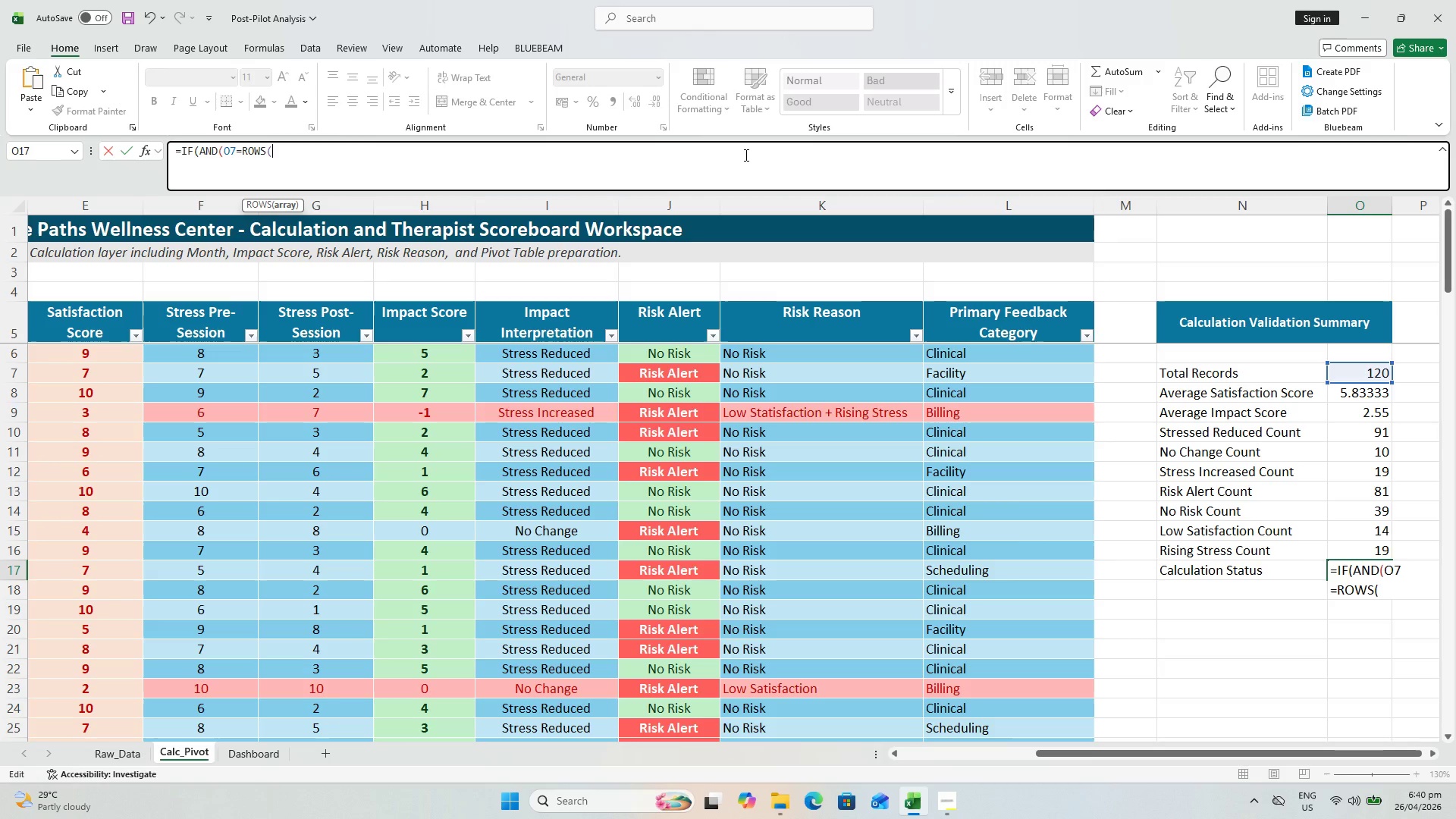 
wait(10.08)
 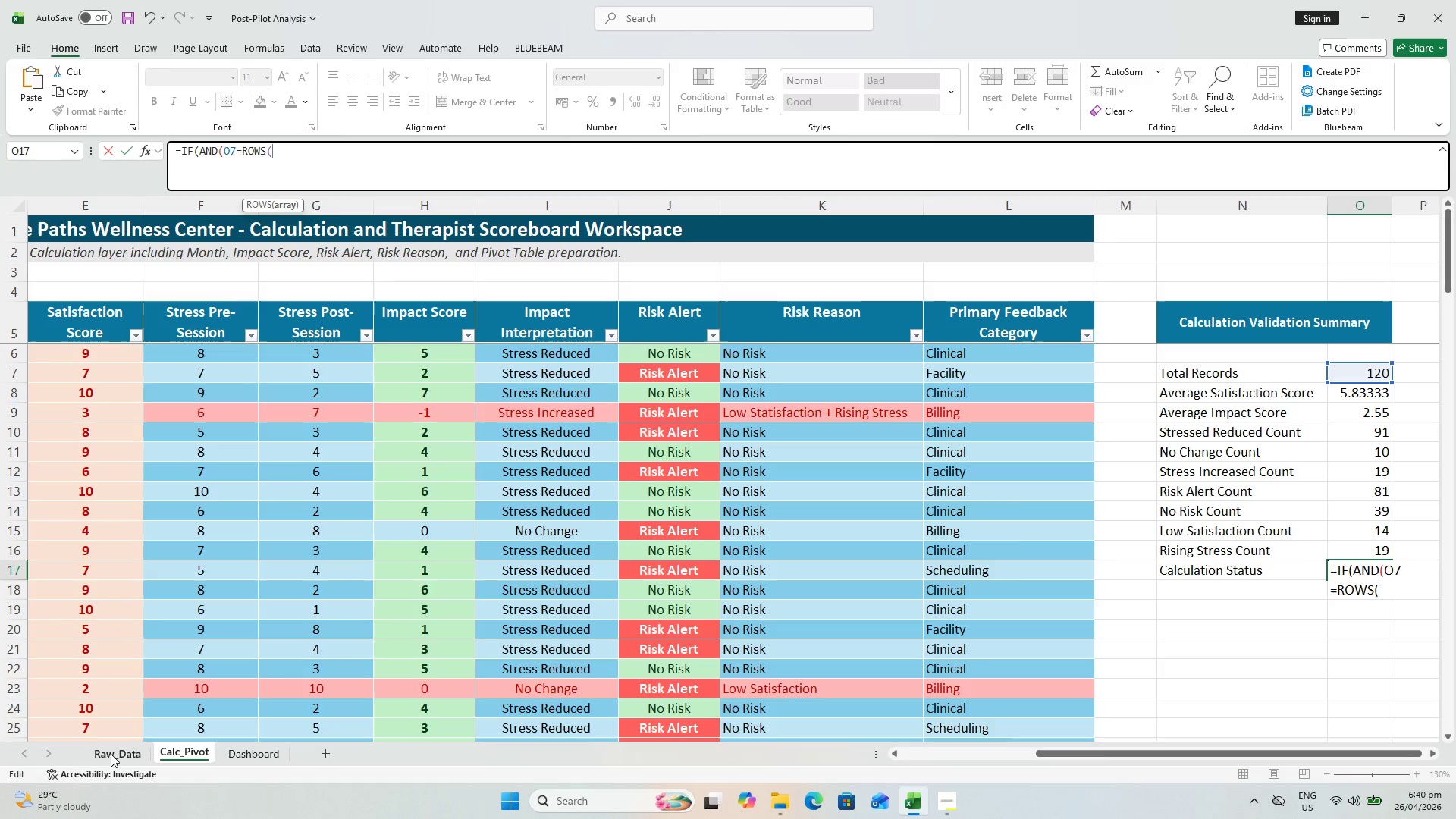 
left_click_drag(start_coordinate=[1241, 748], to_coordinate=[945, 768])
 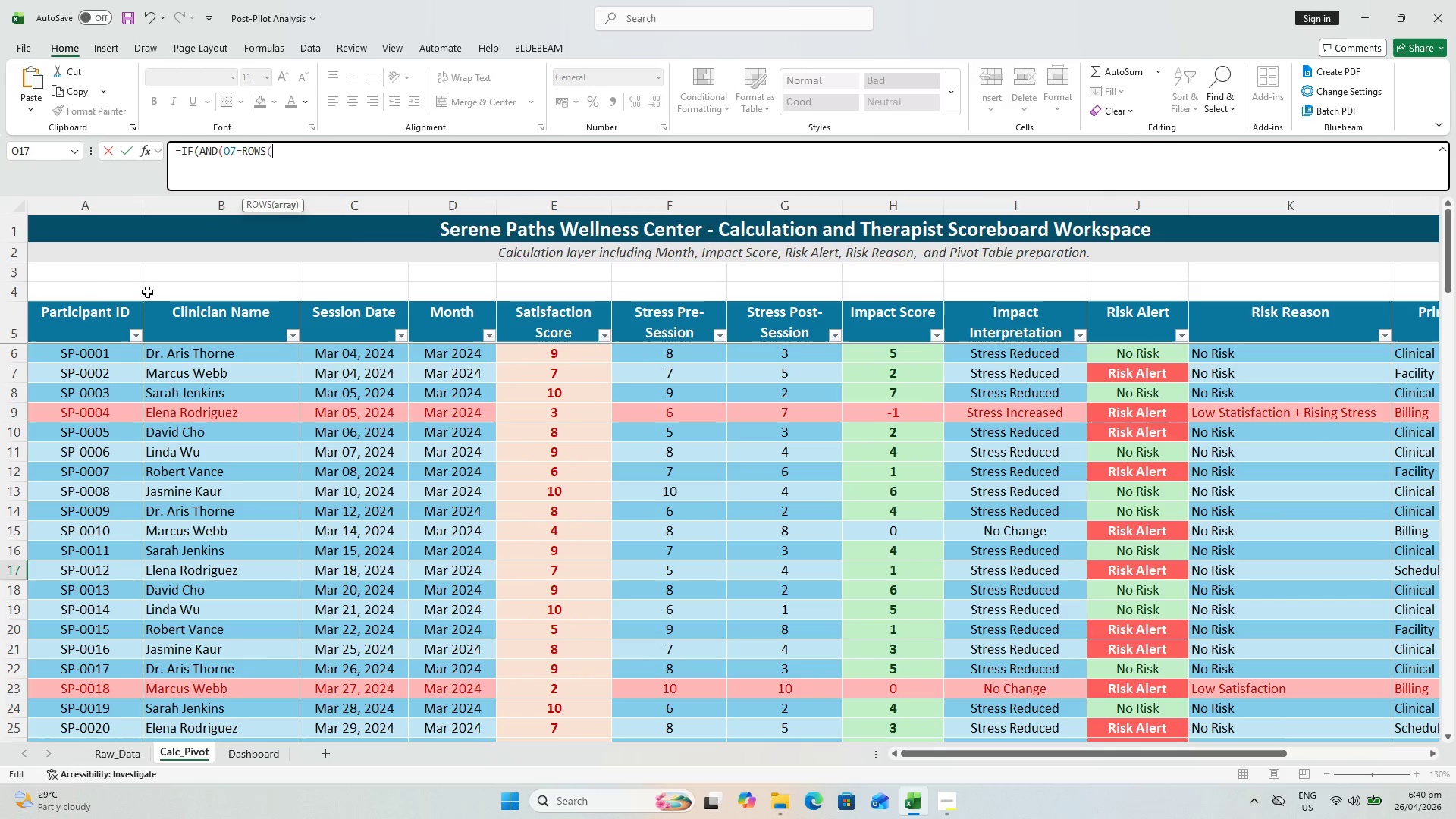 
scroll: coordinate [94, 291], scroll_direction: up, amount: 1.0
 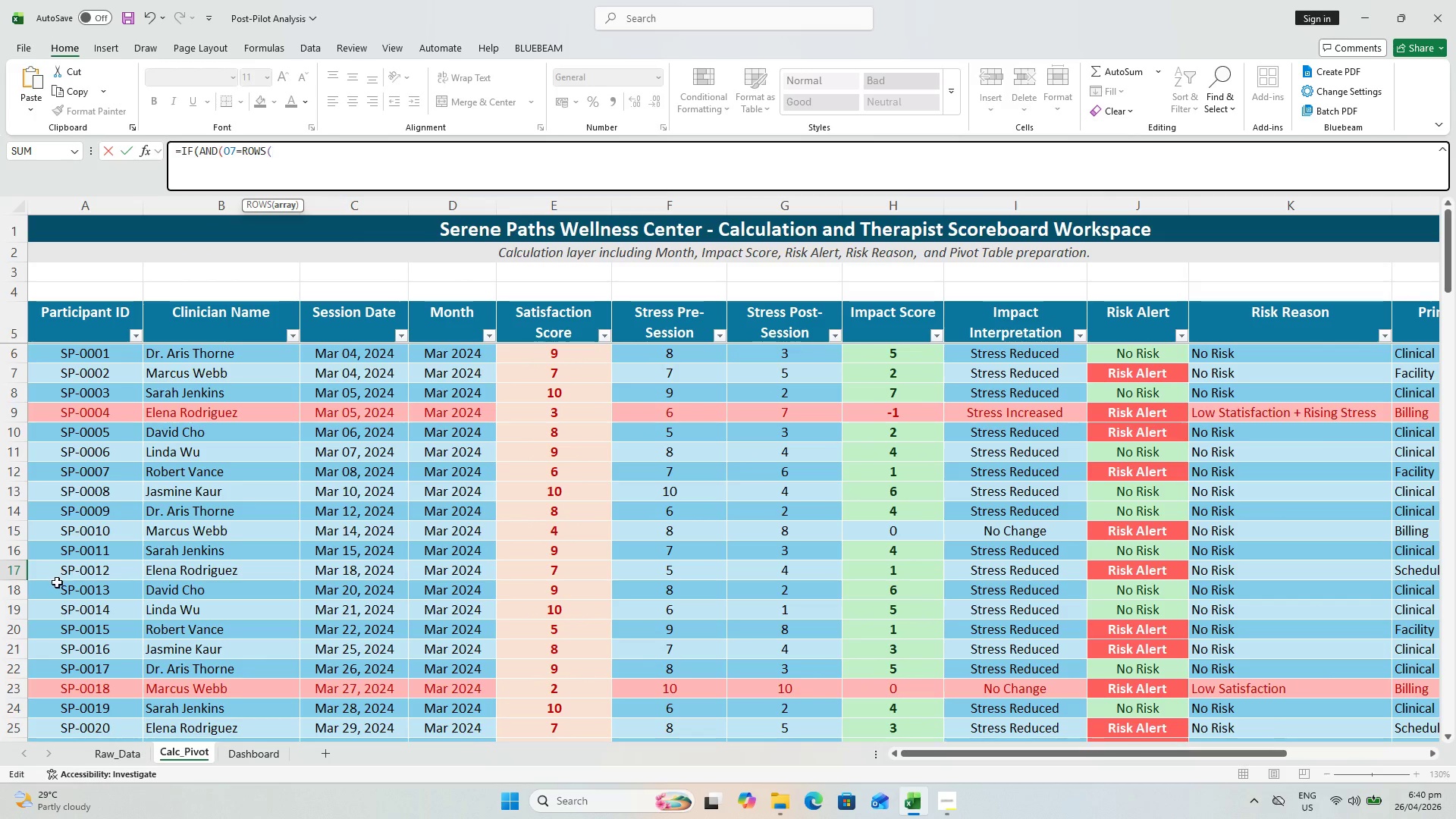 
left_click([121, 762])
 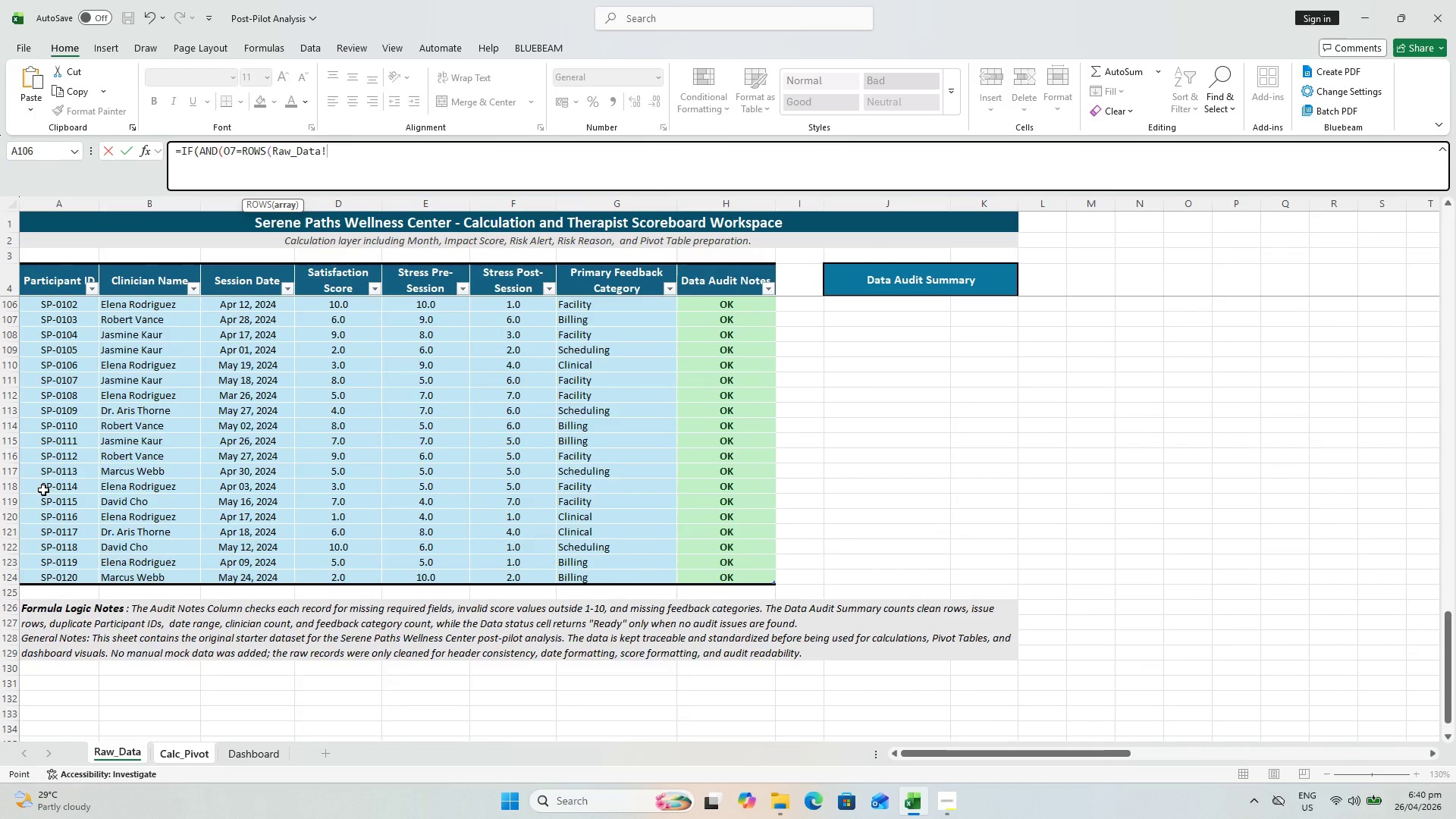 
scroll: coordinate [33, 402], scroll_direction: up, amount: 4.0
 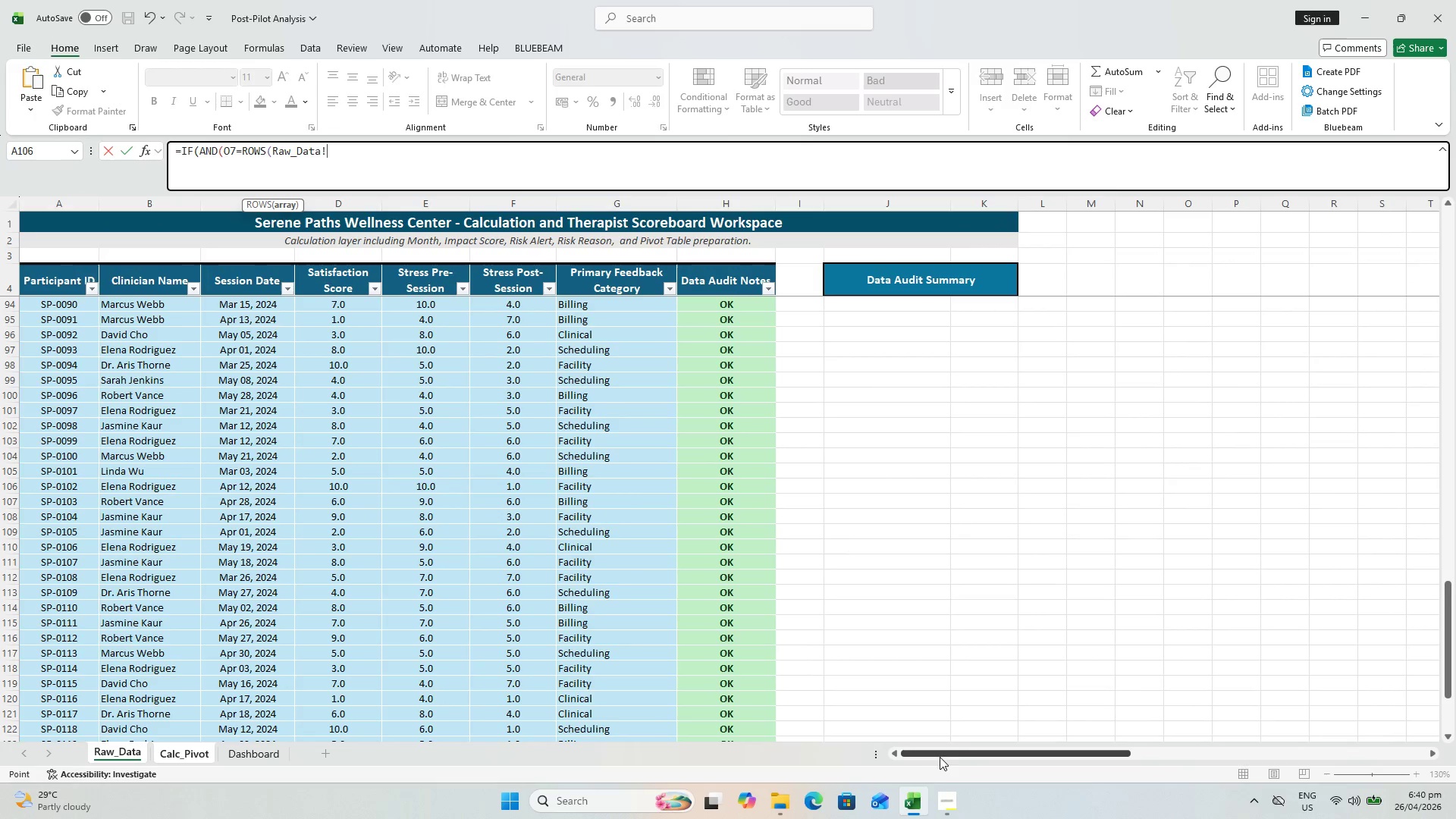 
left_click_drag(start_coordinate=[937, 755], to_coordinate=[880, 761])
 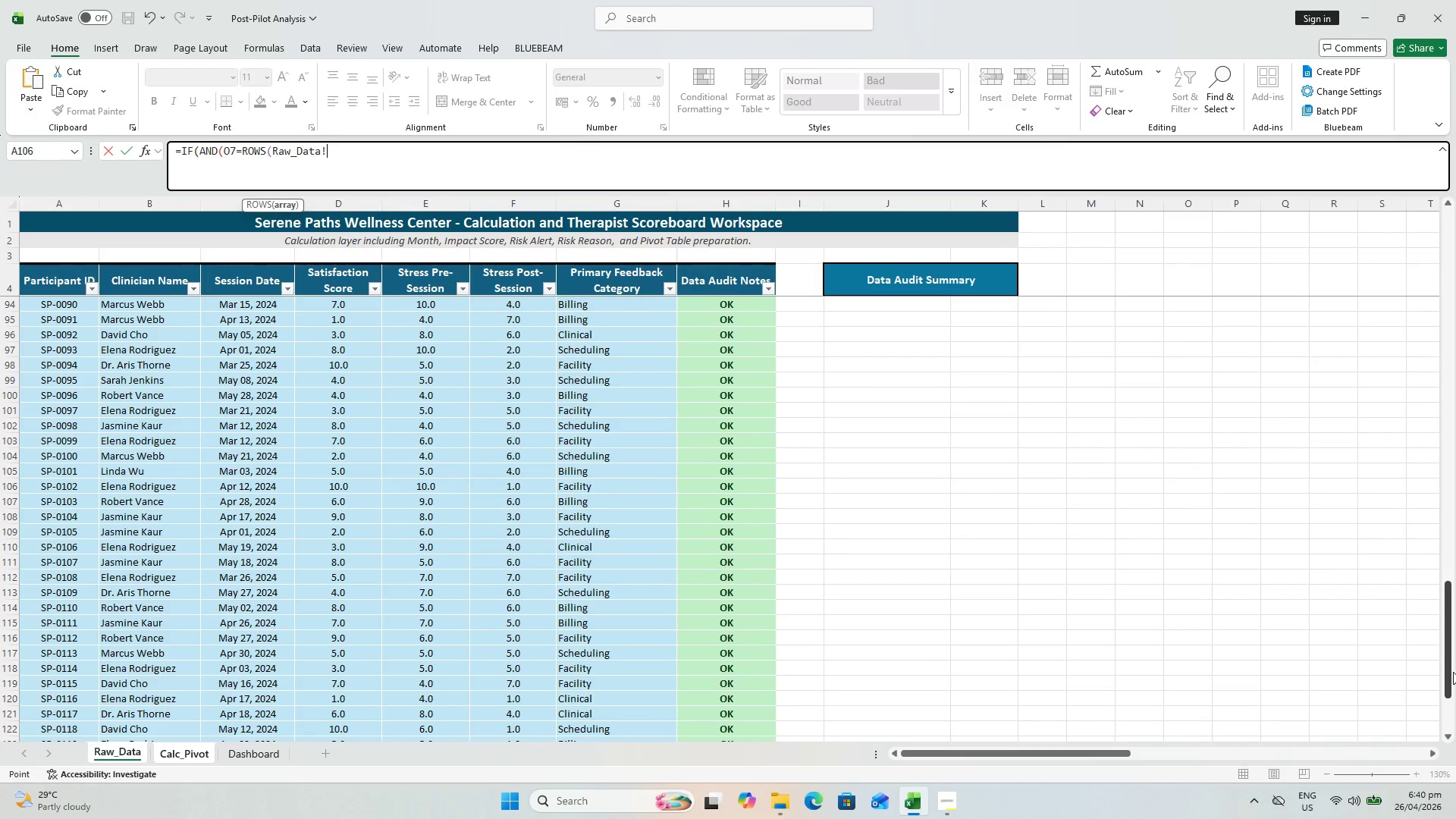 
left_click_drag(start_coordinate=[1452, 672], to_coordinate=[1439, 266])
 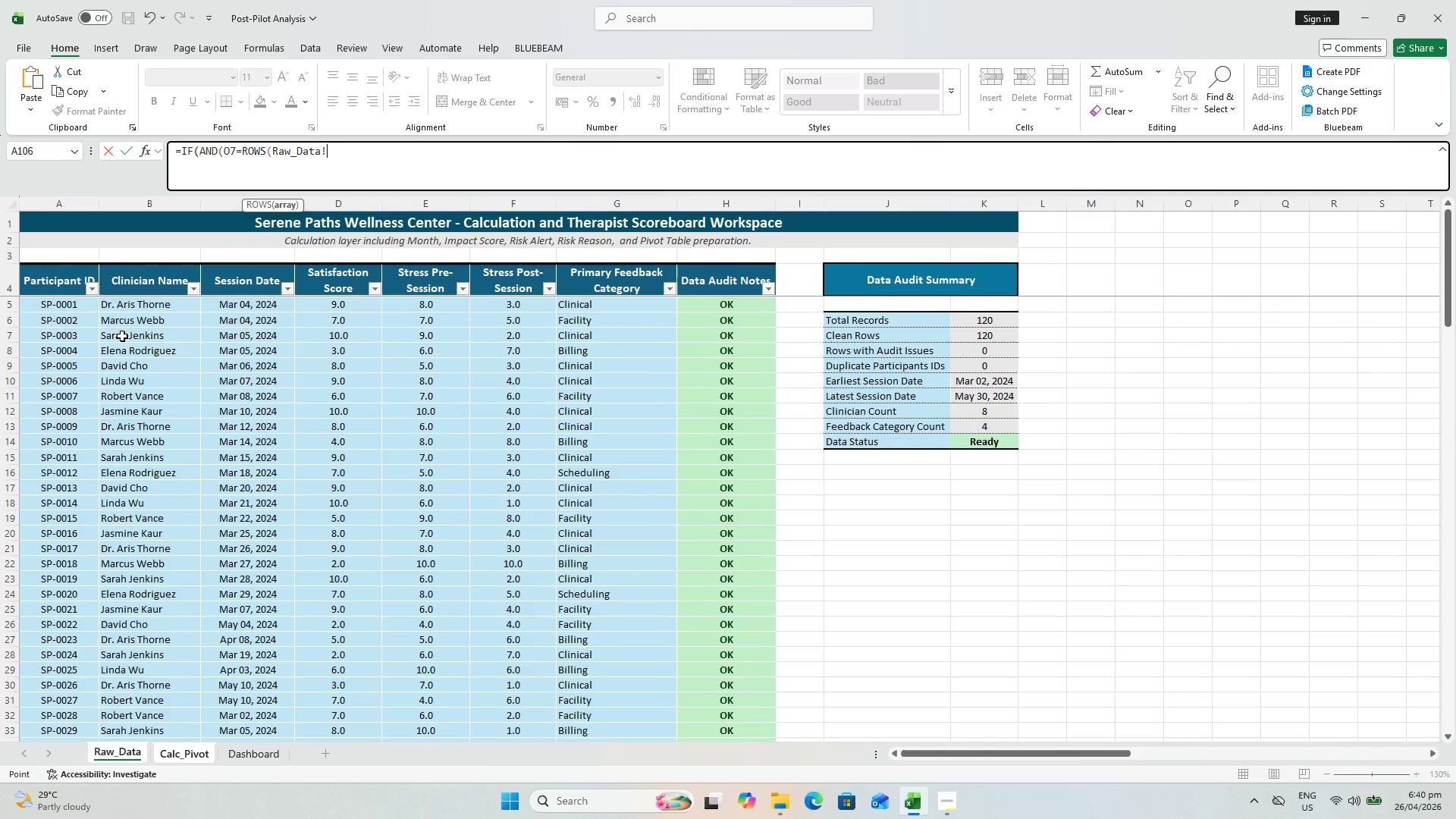 
mouse_move([61, 312])
 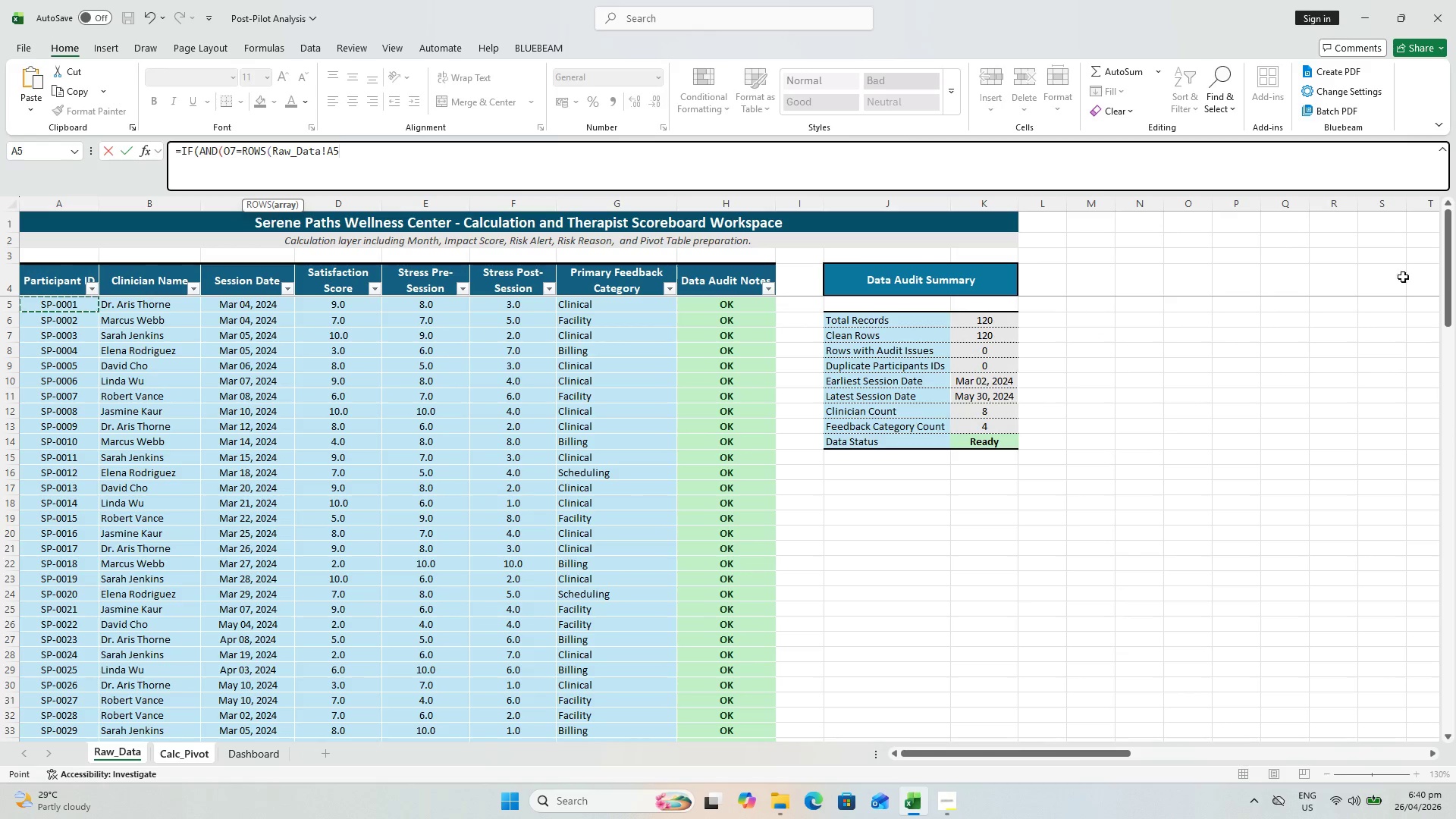 
left_click_drag(start_coordinate=[1445, 278], to_coordinate=[1433, 710])
 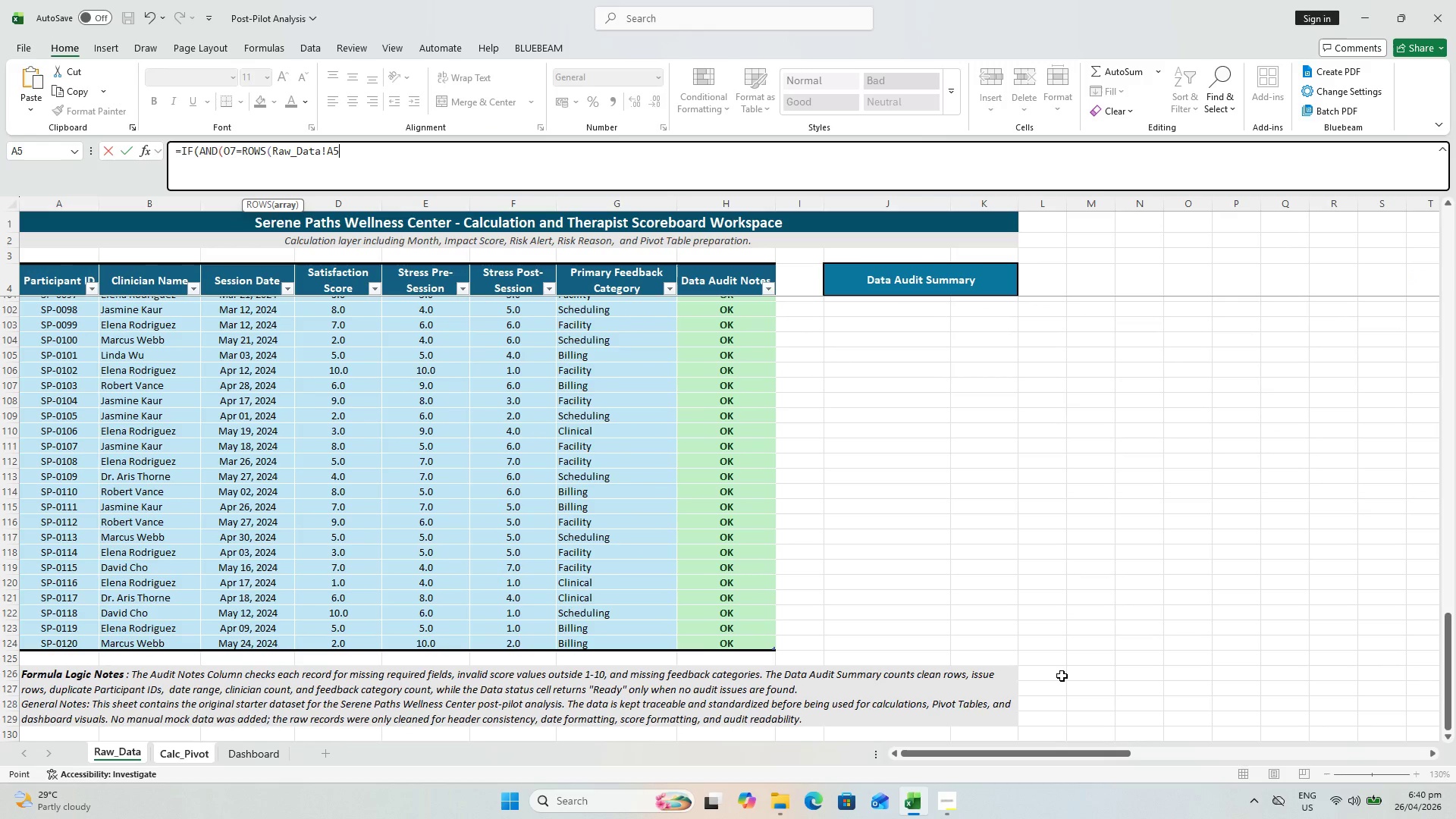 
hold_key(key=ShiftLeft, duration=1.41)
left_click([53, 639])
 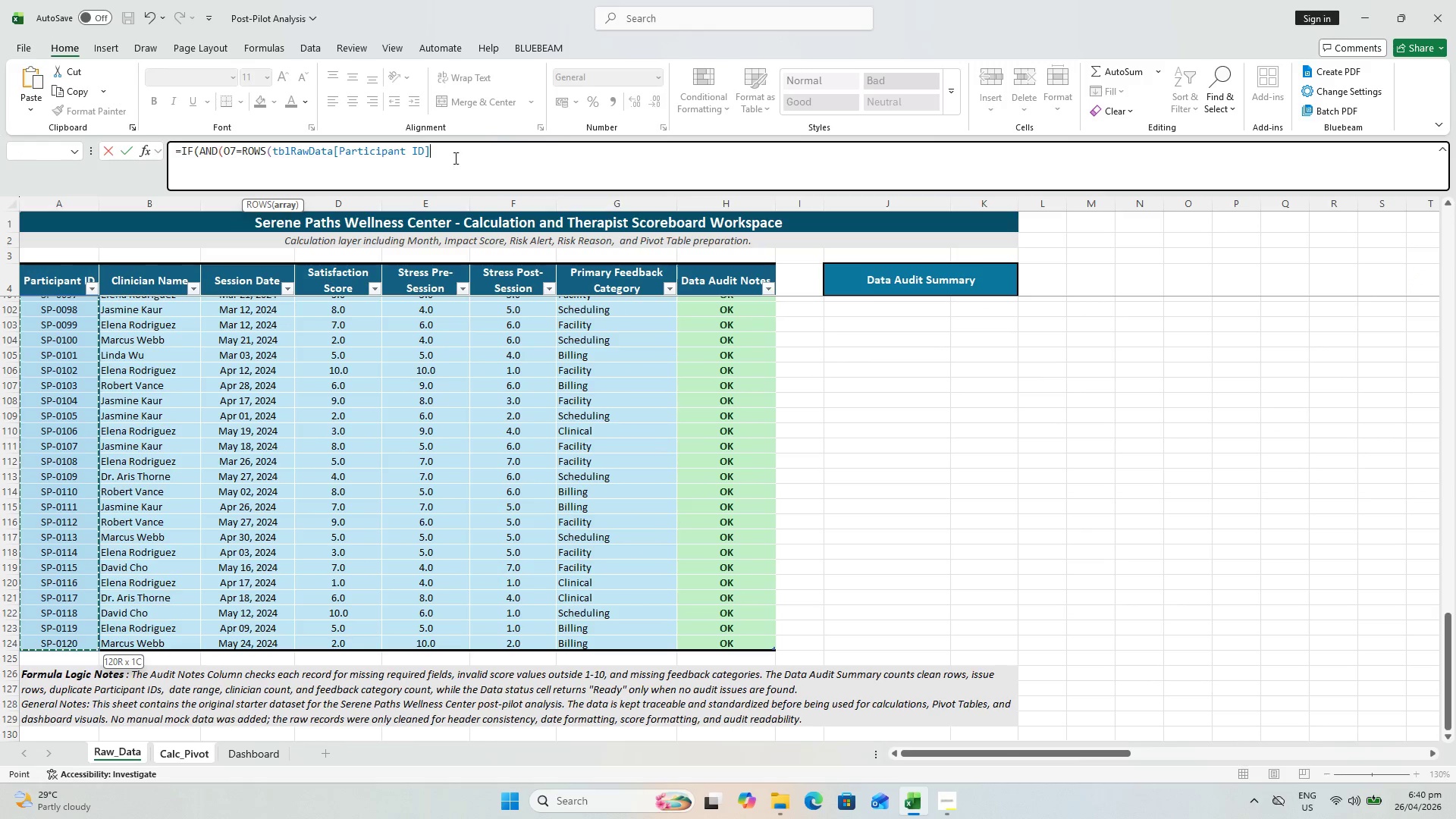 
left_click([453, 155])
 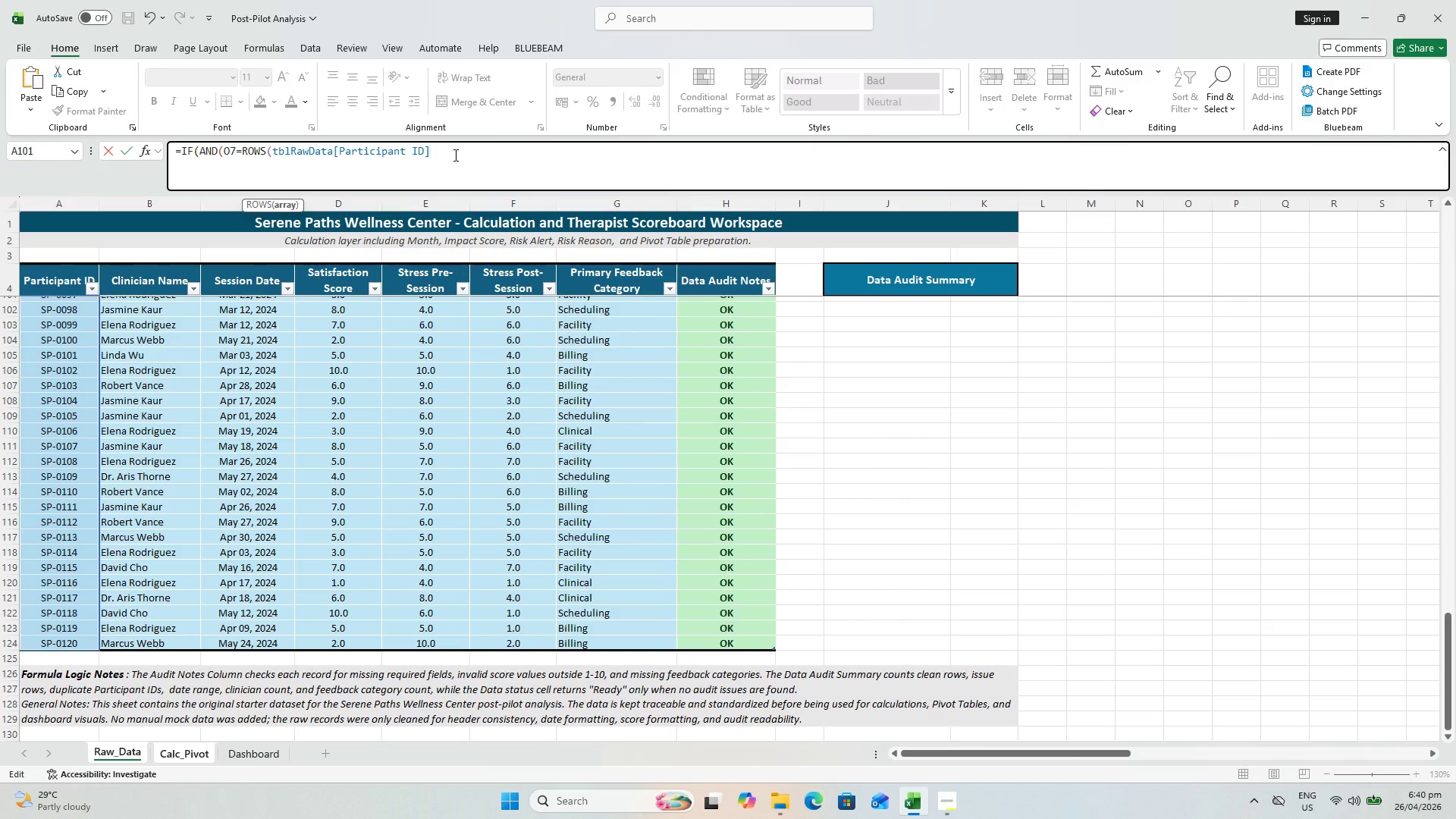 
wait(5.06)
 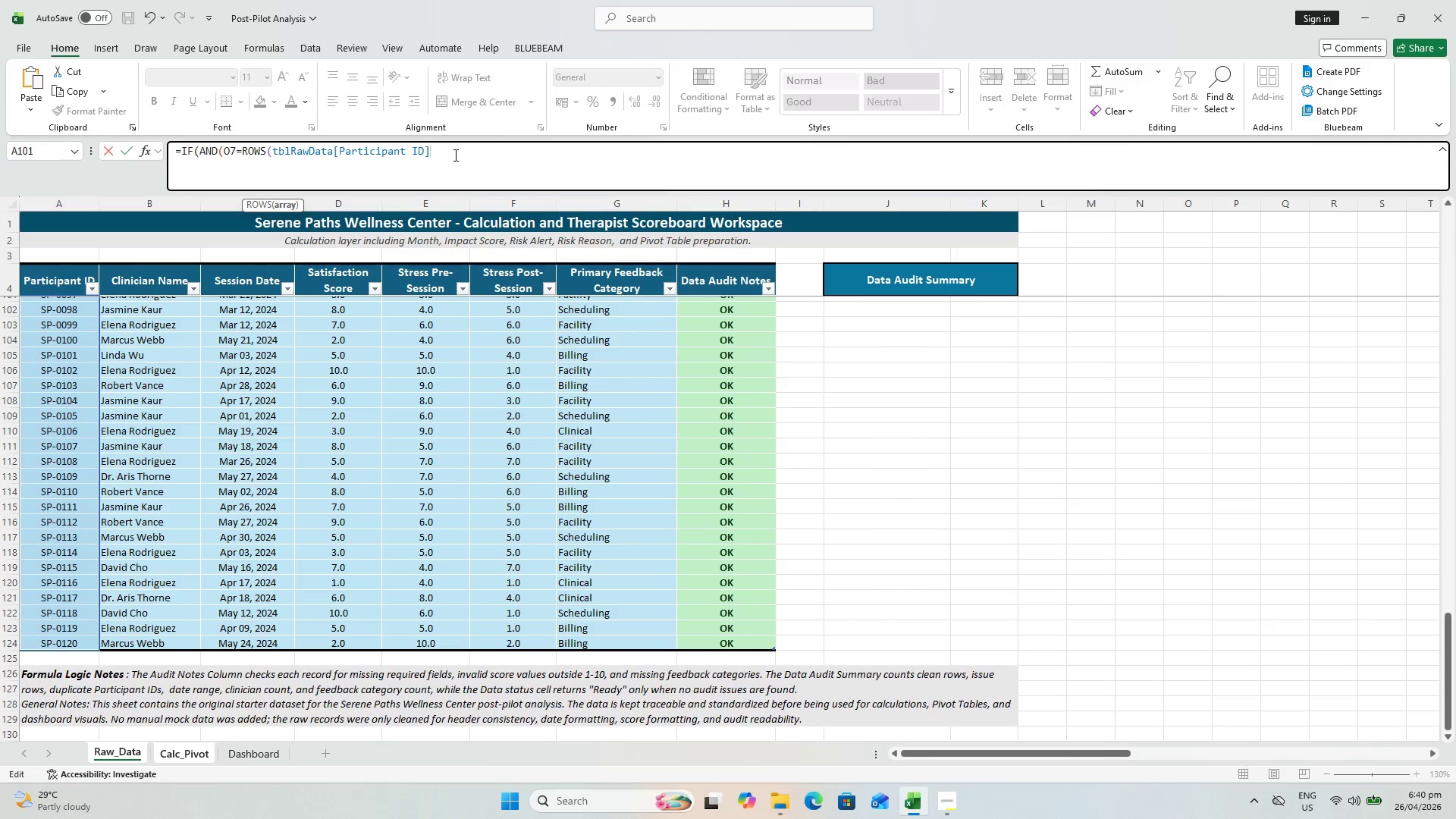 
type(), COUNTBLANC)
key(Backspace)
type(NJ)
key(Backspace)
key(Backspace)
key(Backspace)
type(K)
key(Backspace)
type(NK)
 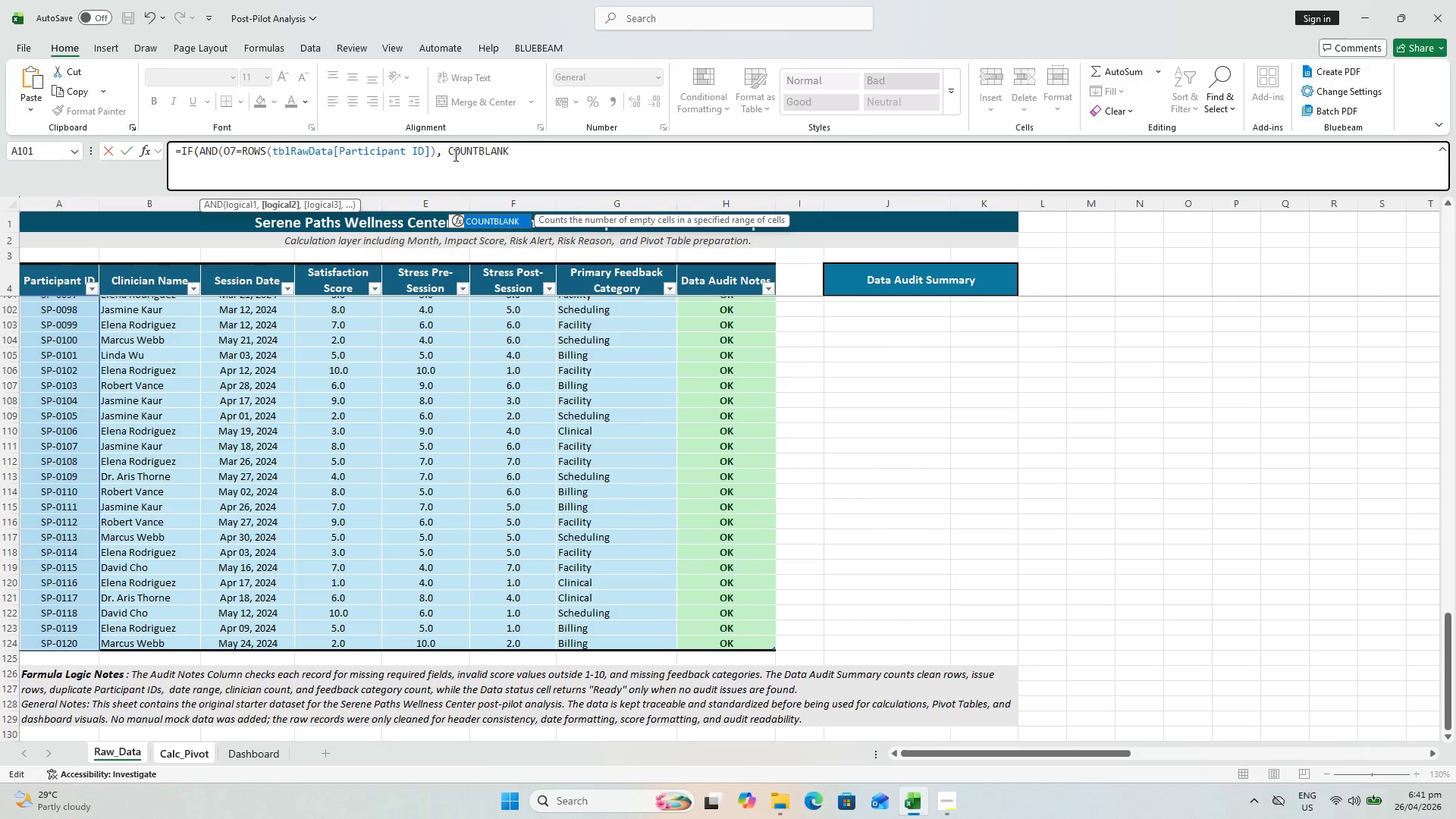 
wait(16.3)
 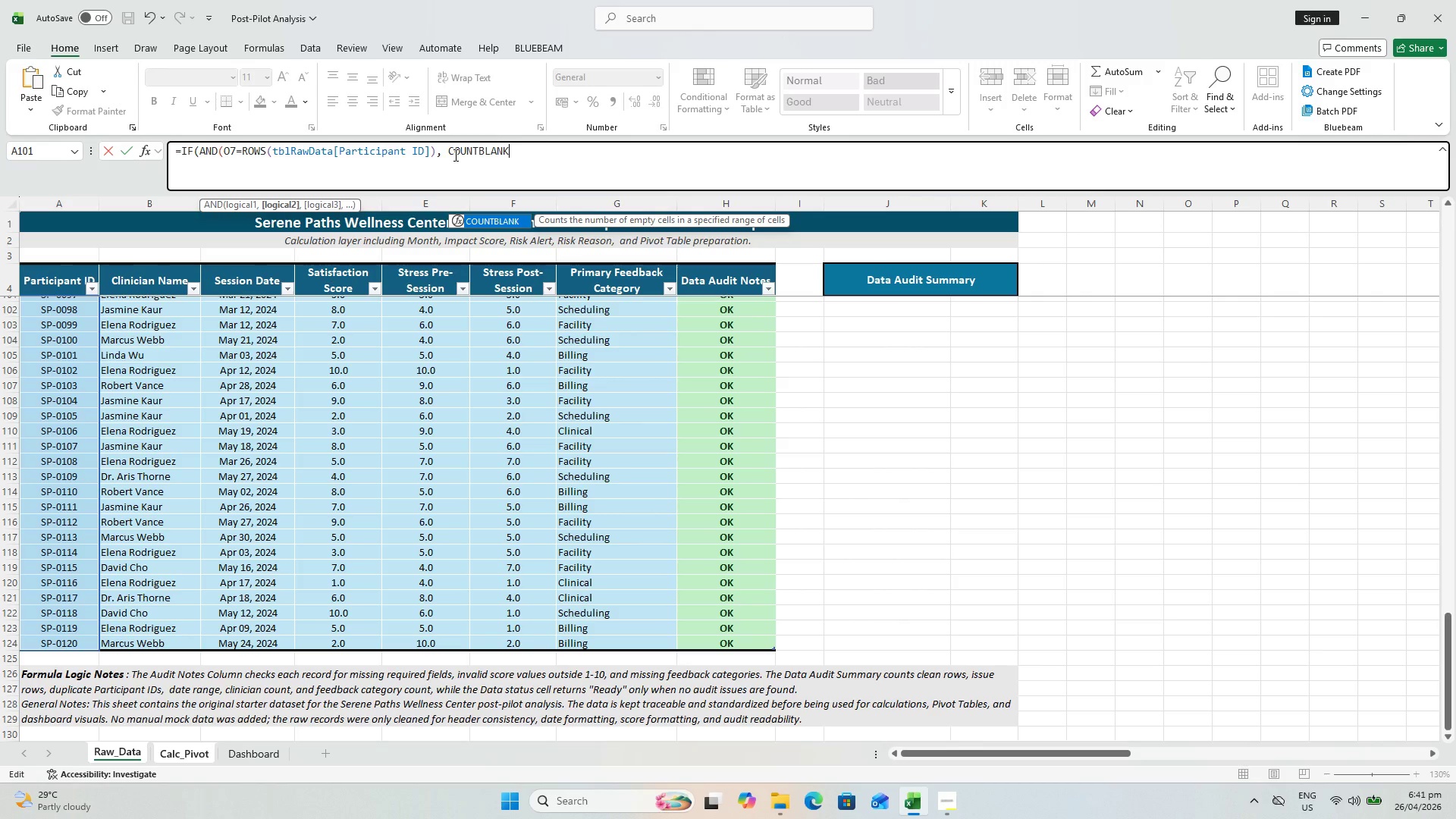 
key(Shift+9)
 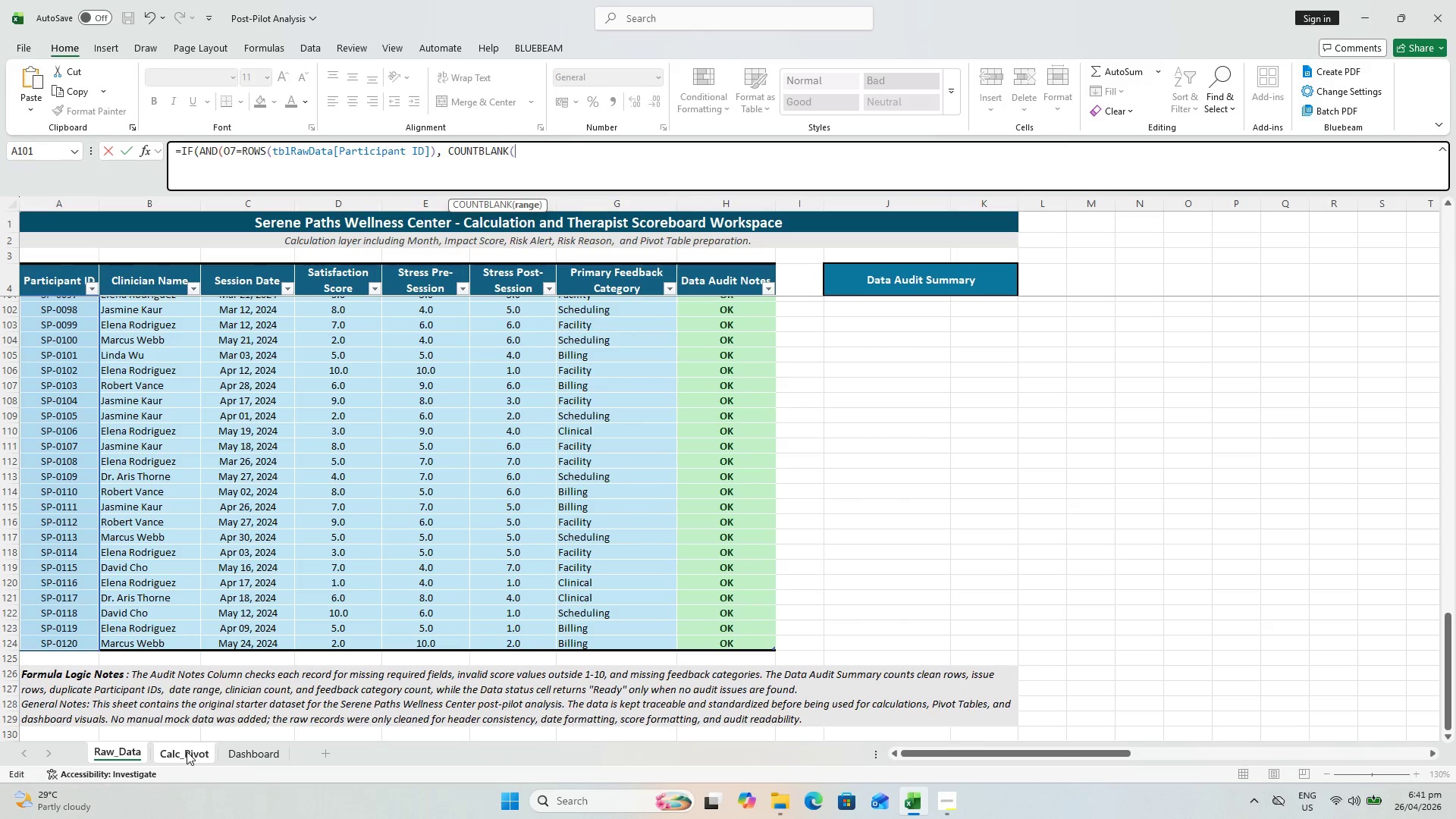 
wait(5.38)
 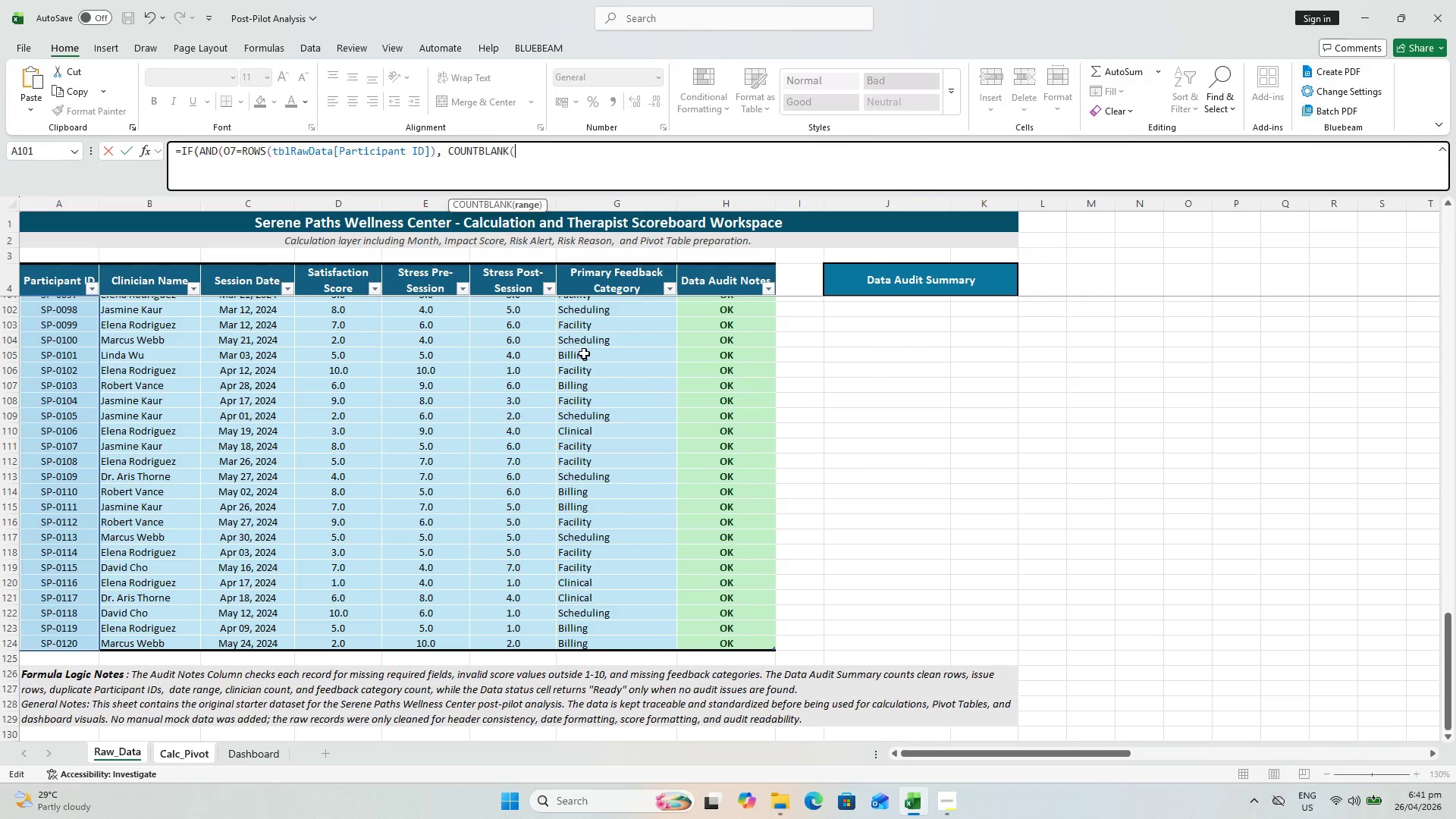 
left_click([187, 752])
 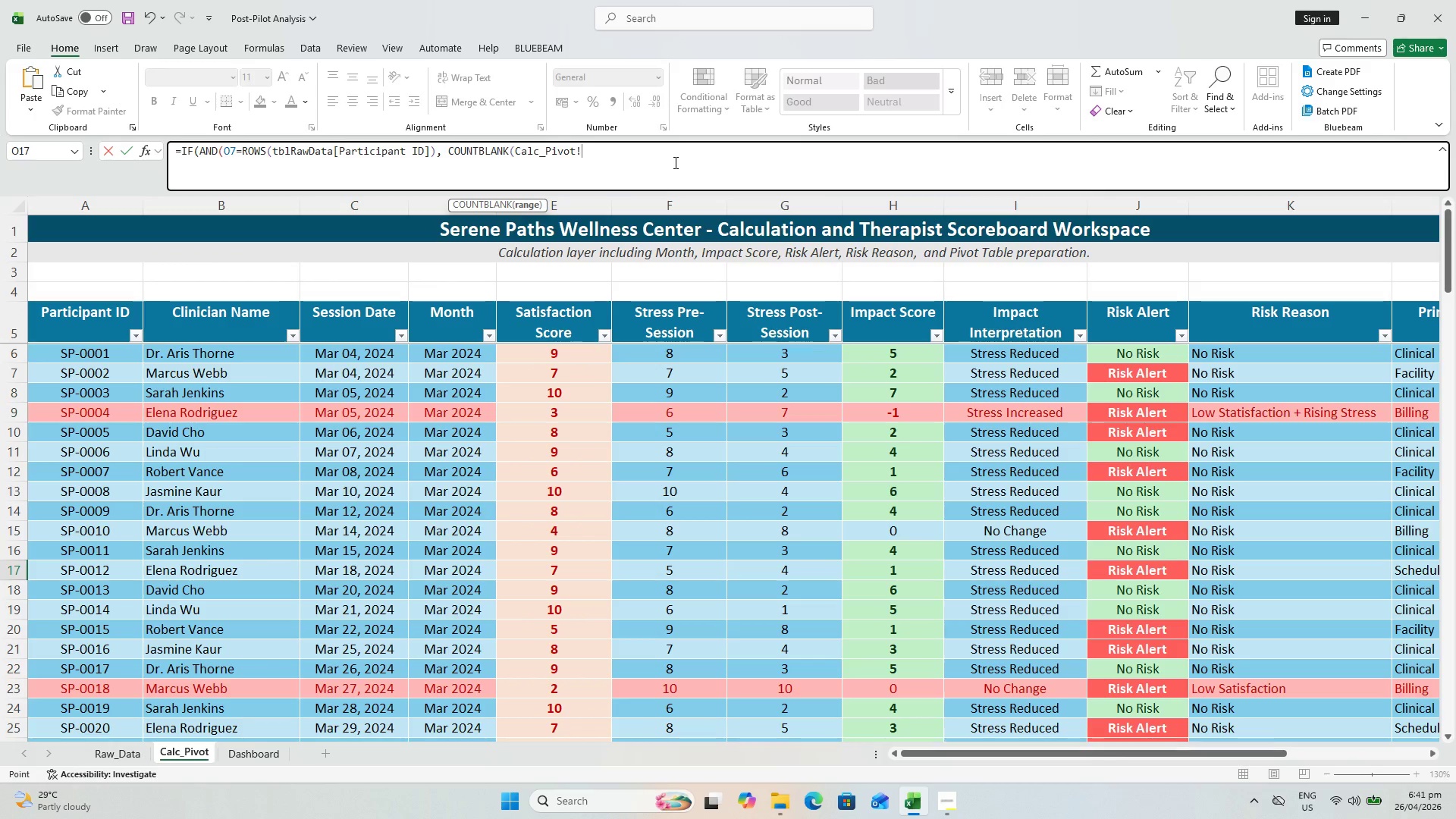 
wait(6.3)
 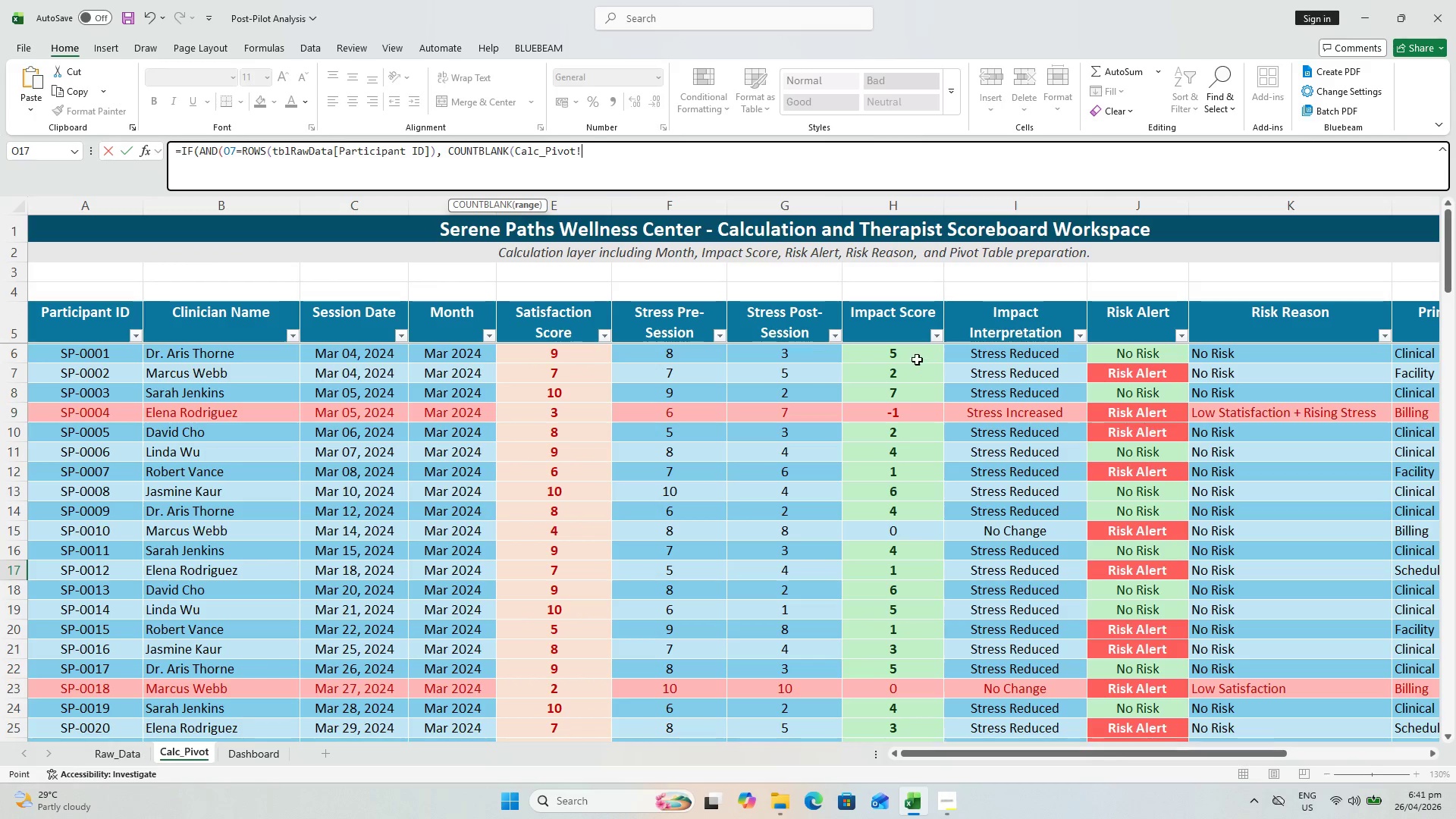 
left_click([915, 356])
 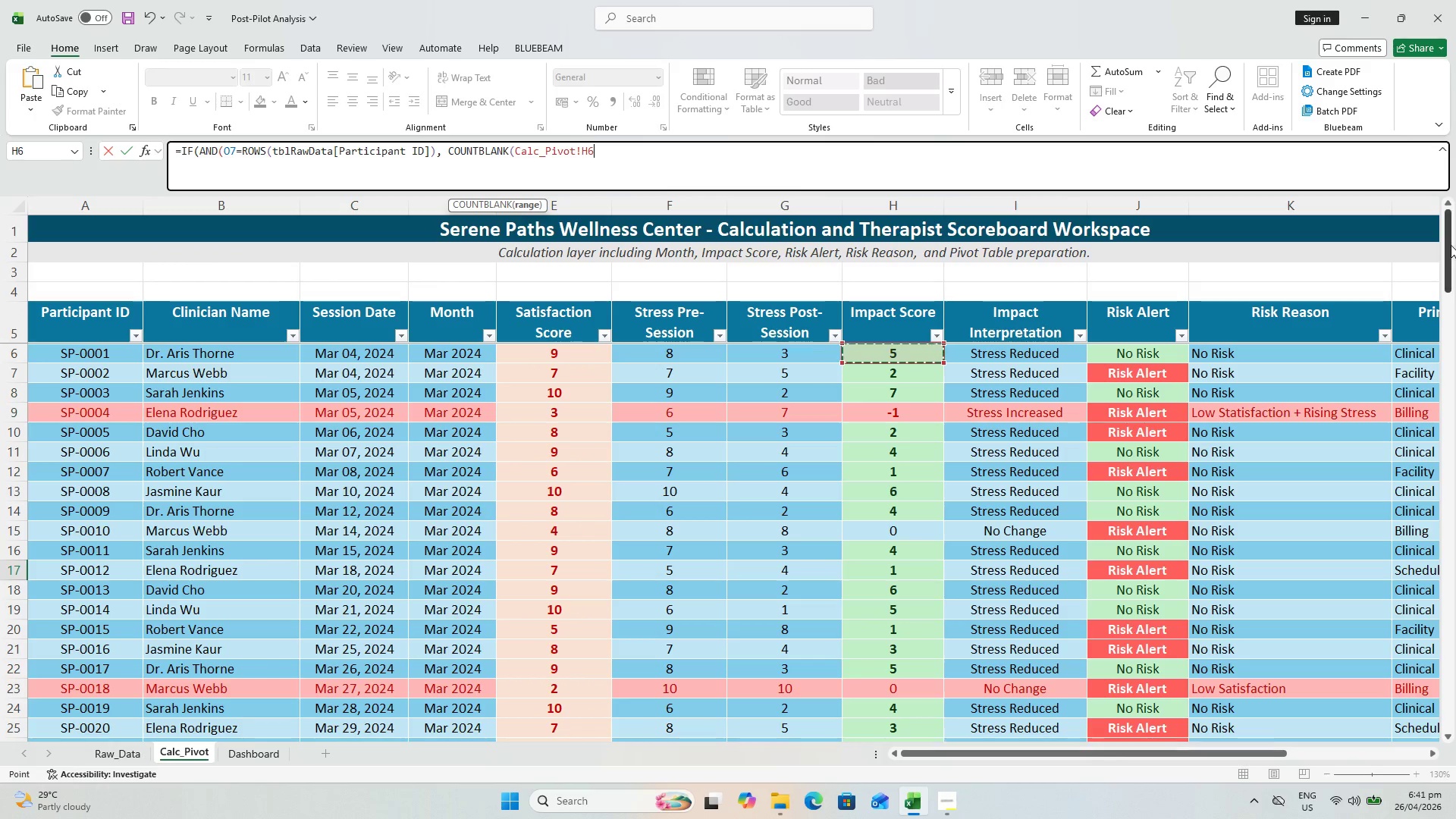 
scroll: coordinate [924, 375], scroll_direction: up, amount: 2.0
 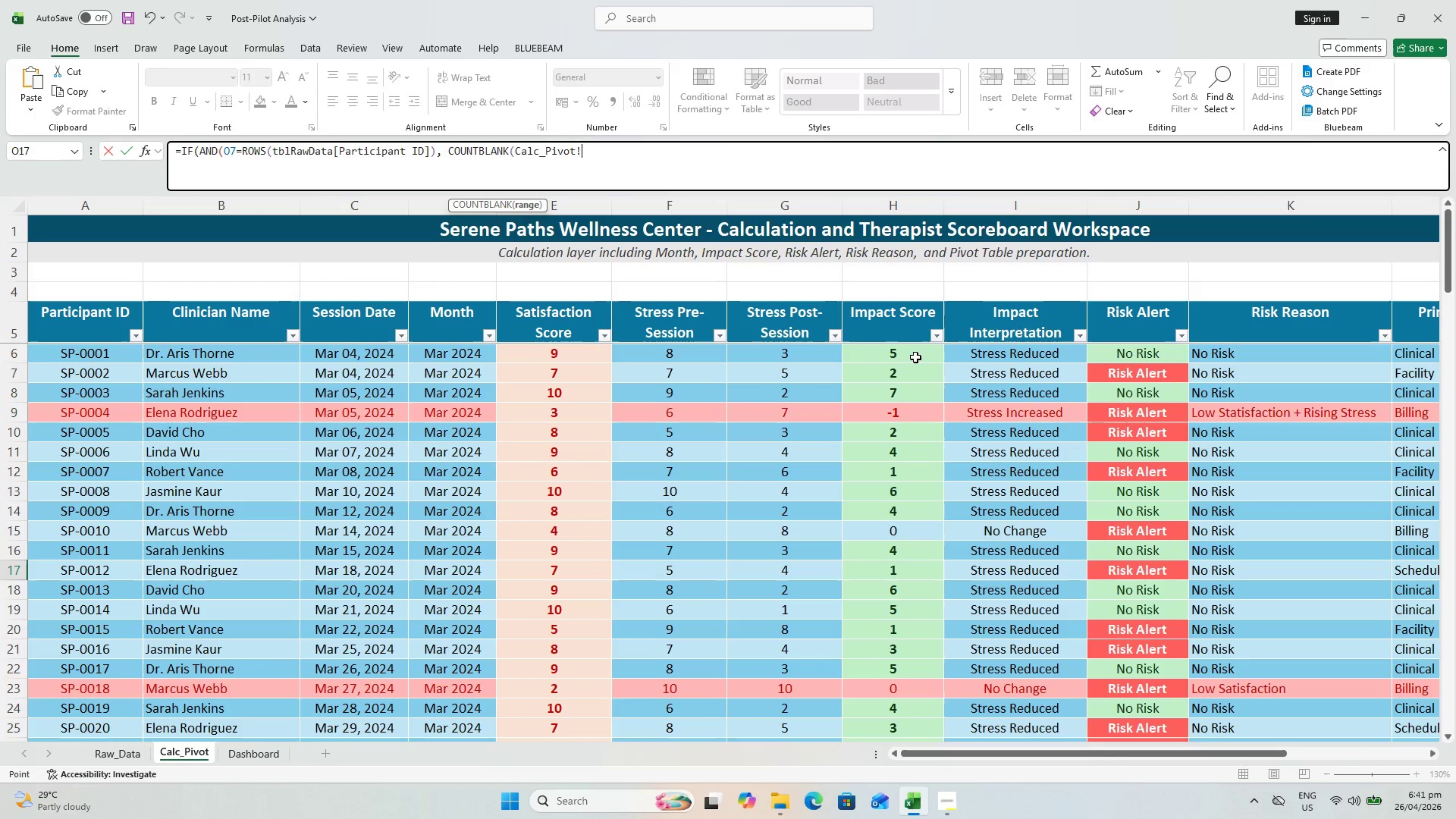 
left_click_drag(start_coordinate=[1450, 245], to_coordinate=[1420, 709])
 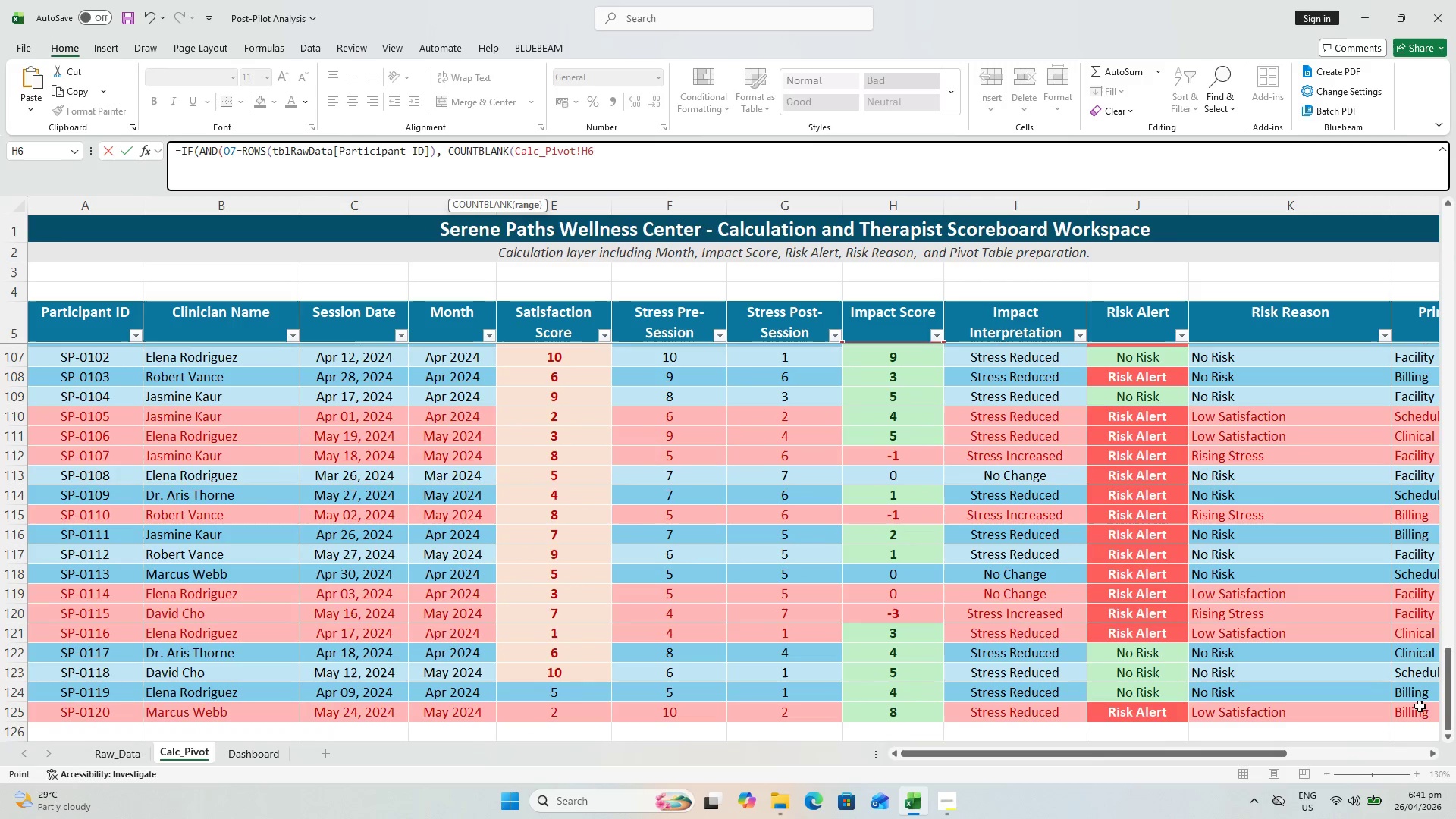 
hold_key(key=ShiftLeft, duration=0.88)
left_click([903, 715])
 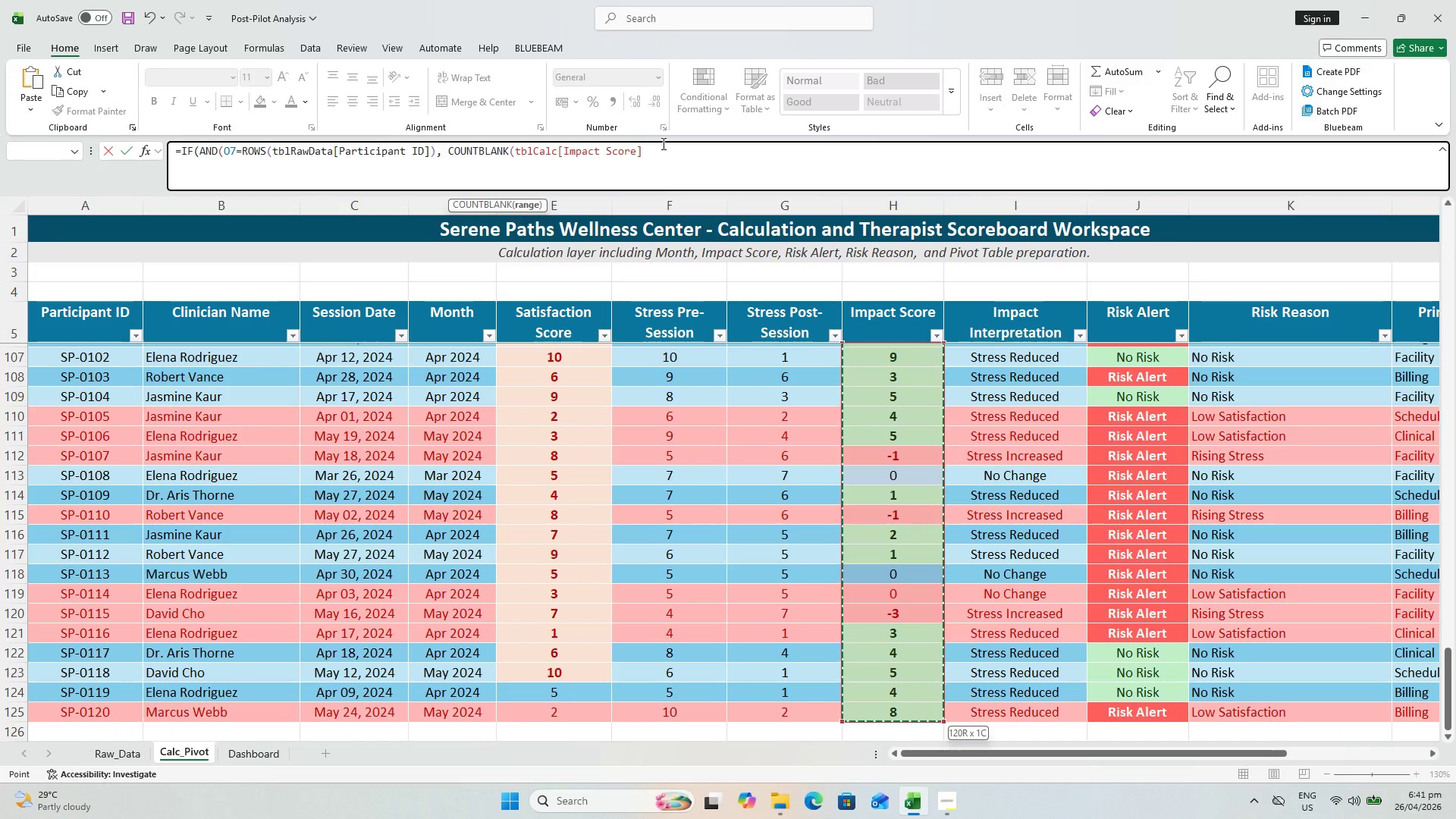 
left_click([662, 143])
 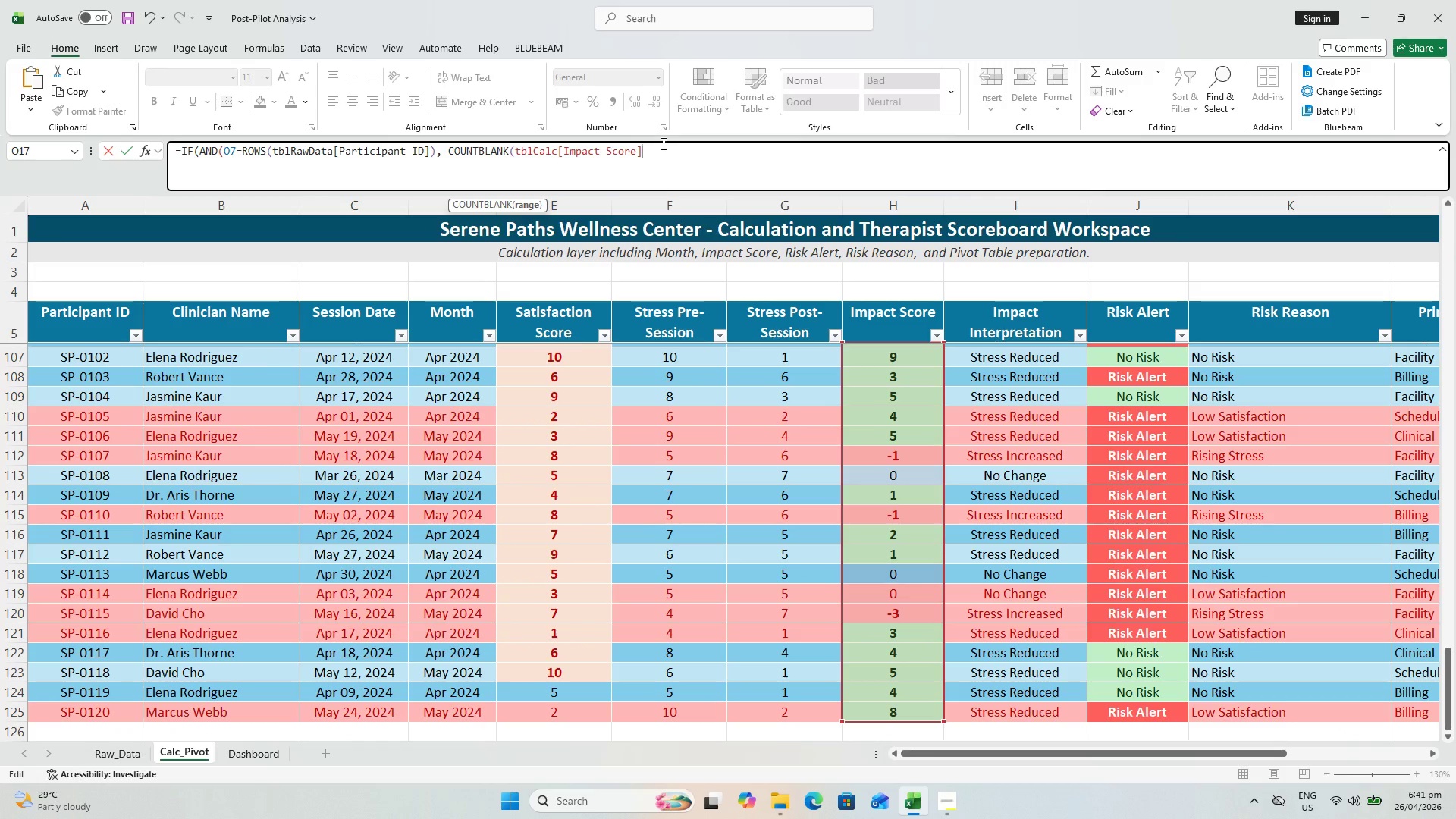 
key(Shift+0)
 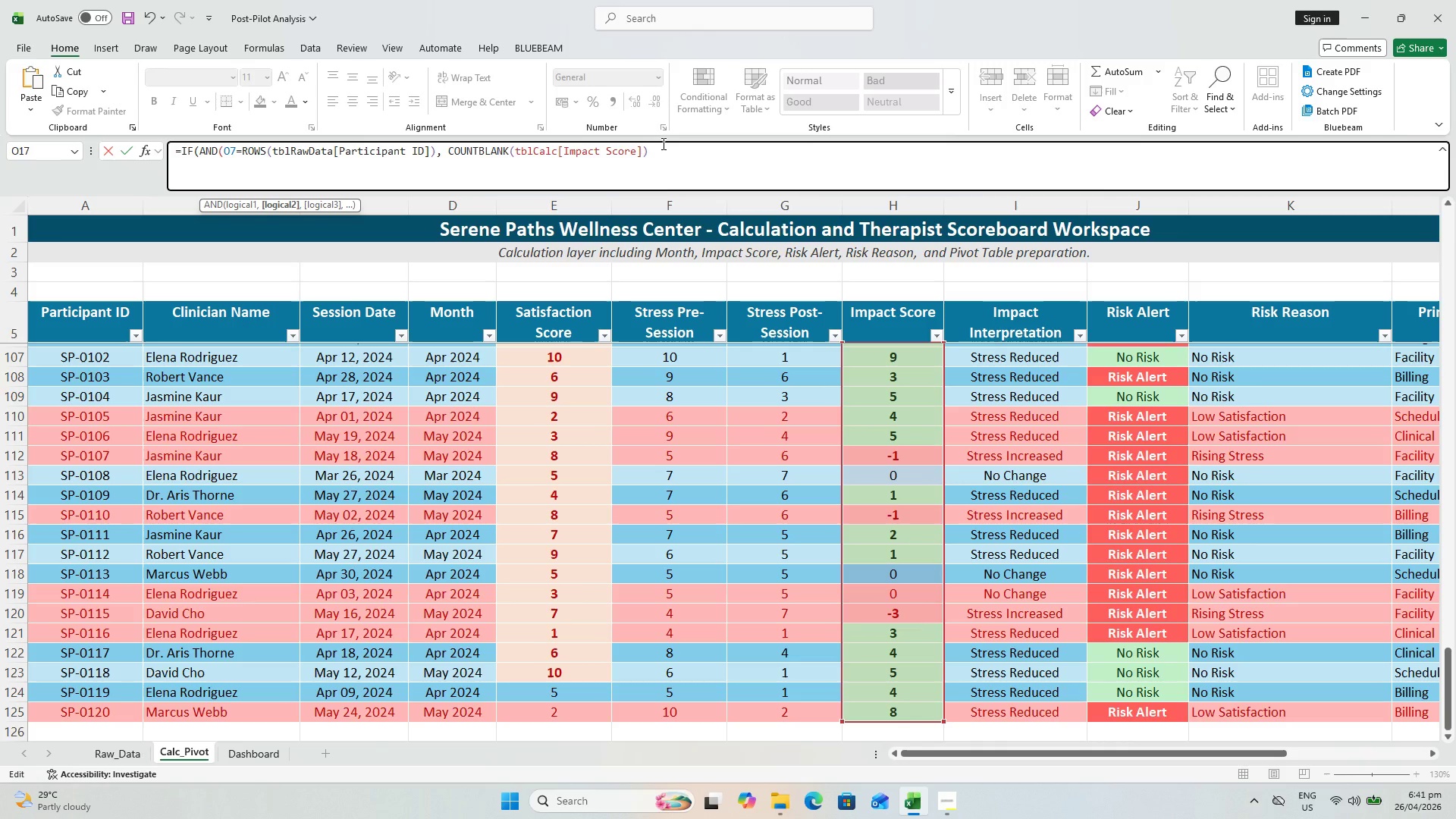 
wait(5.28)
 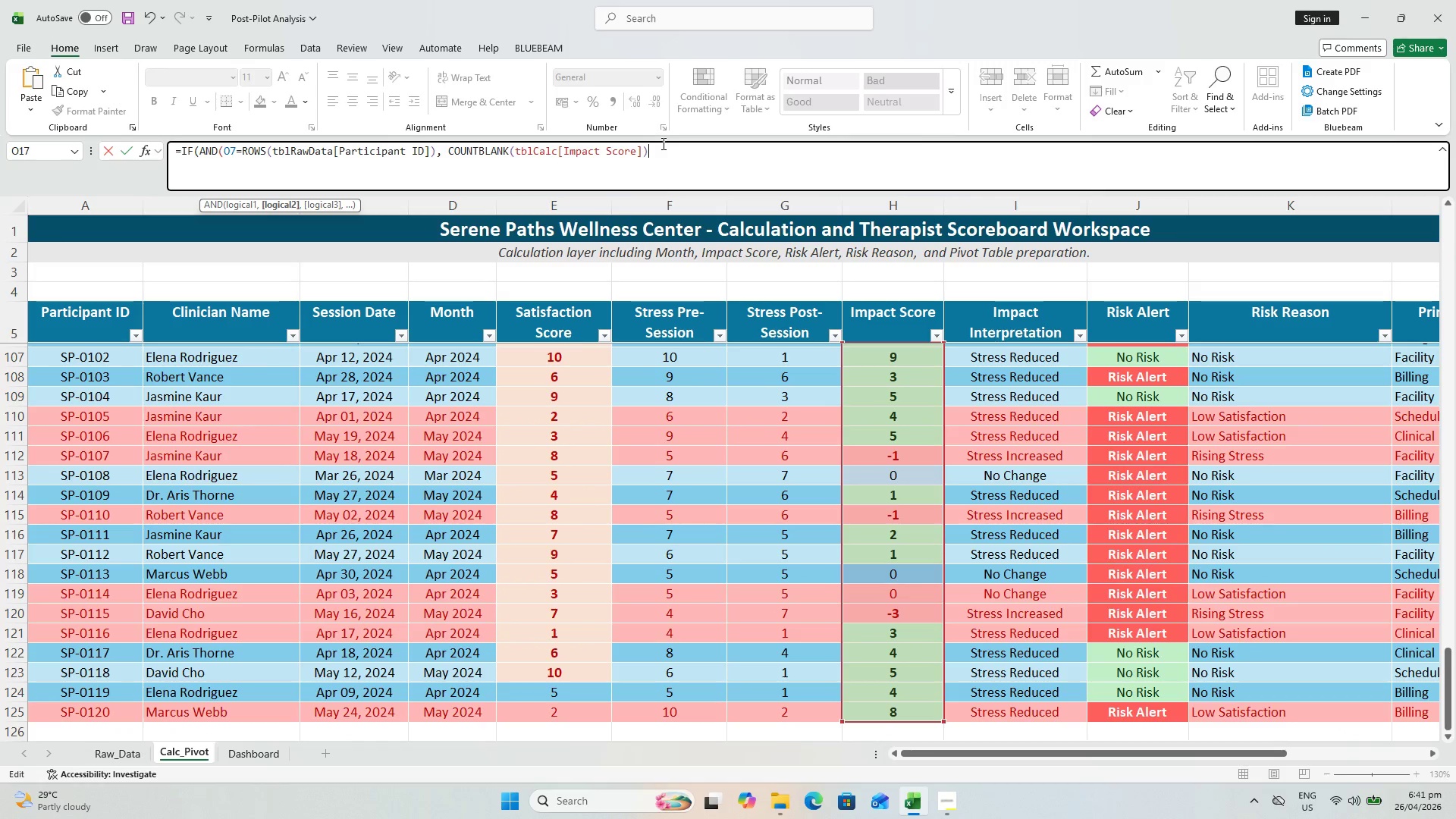 
type(=0, COUNTBLANK()
 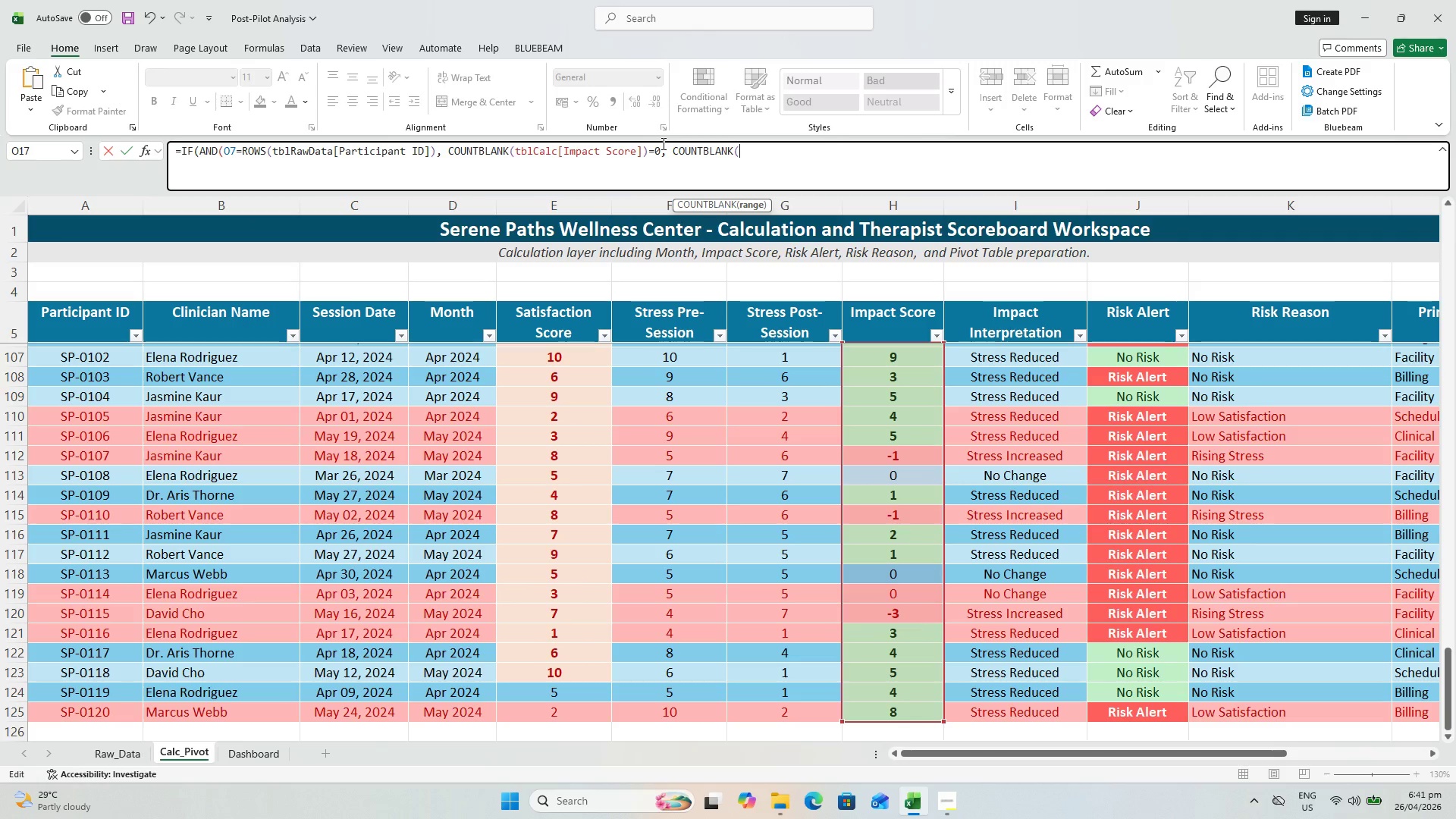 
left_click([1145, 713])
 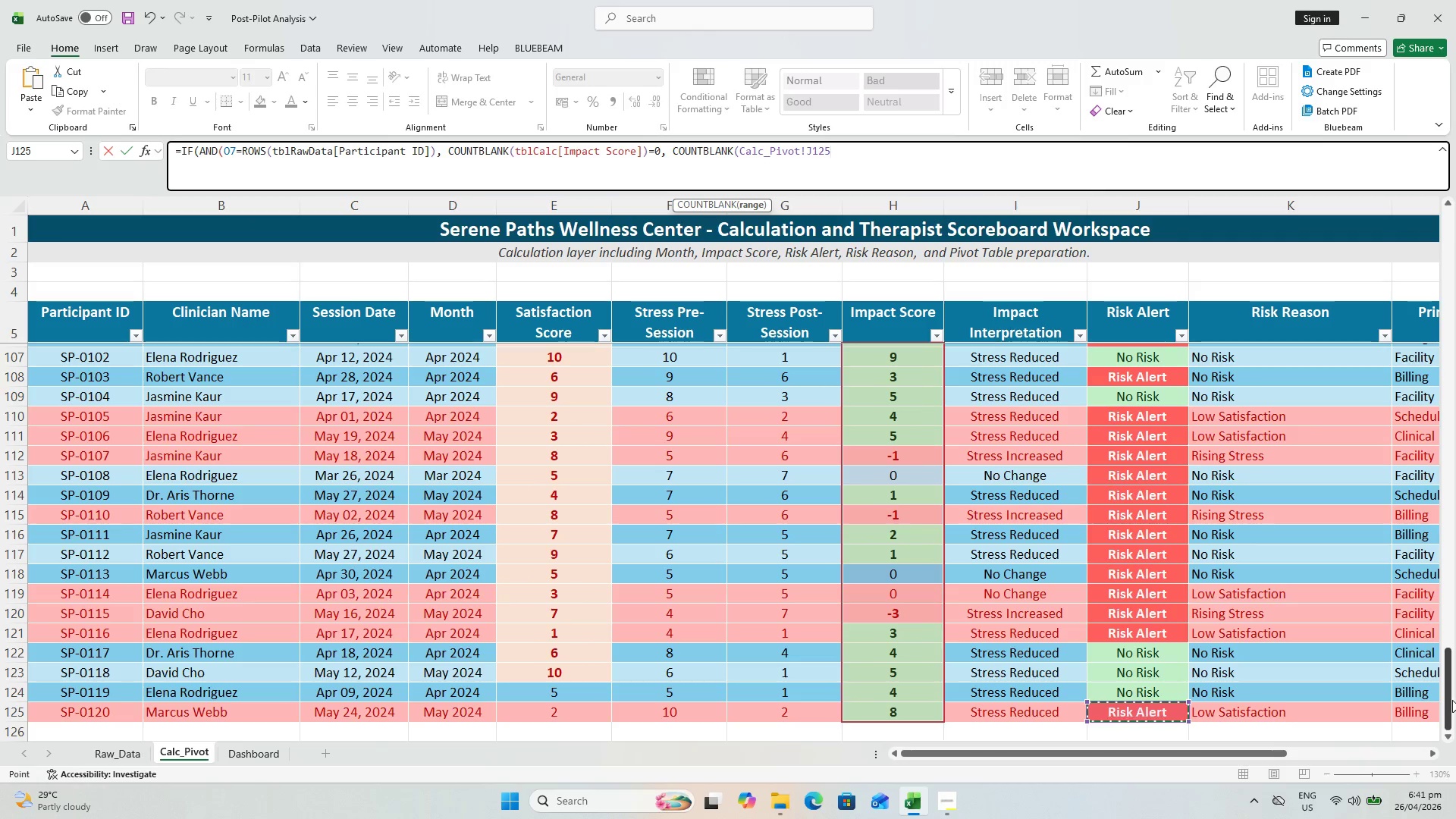 
left_click_drag(start_coordinate=[1452, 699], to_coordinate=[1455, 173])
 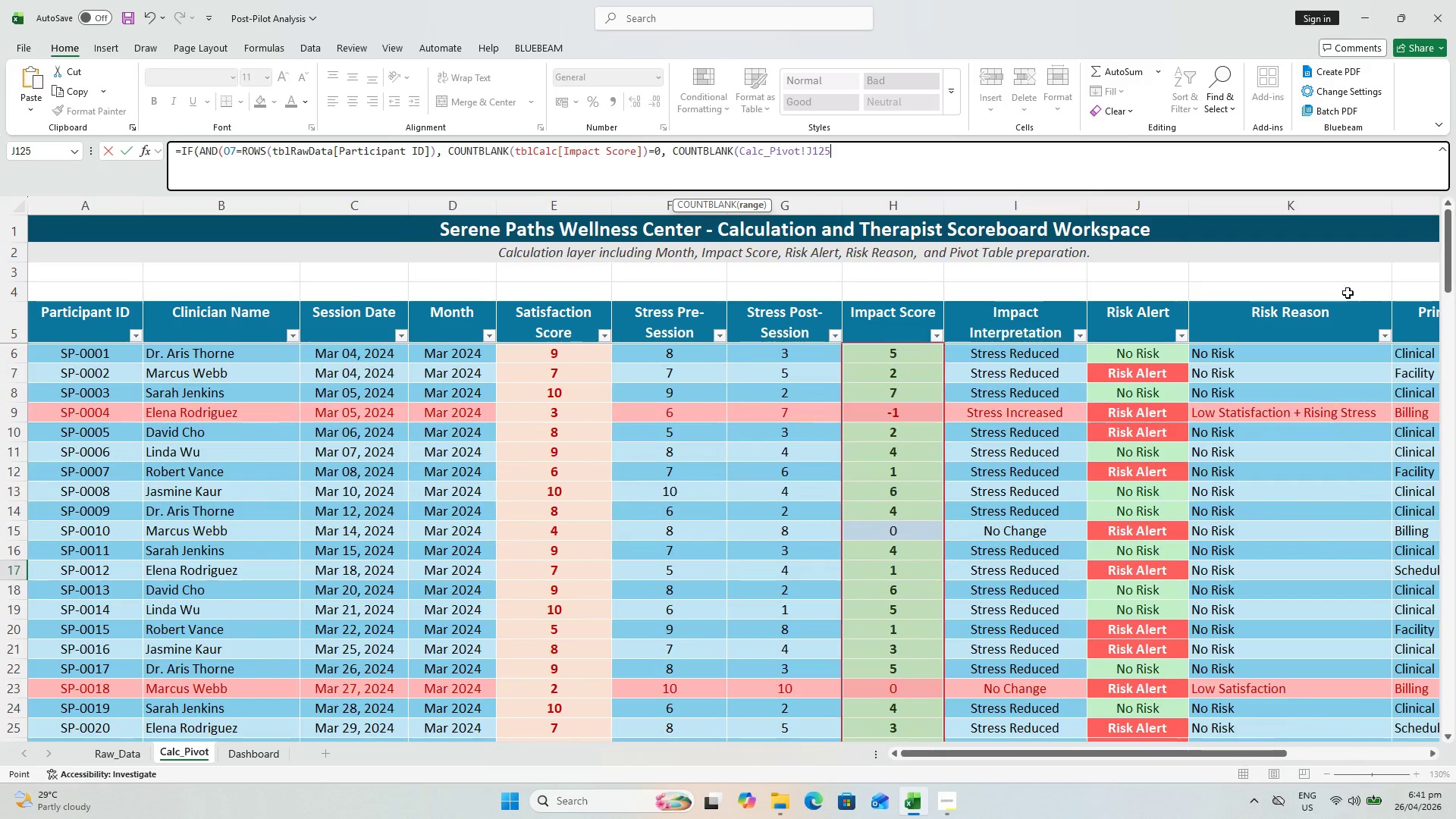 
hold_key(key=ShiftLeft, duration=0.97)
left_click([1162, 360])
 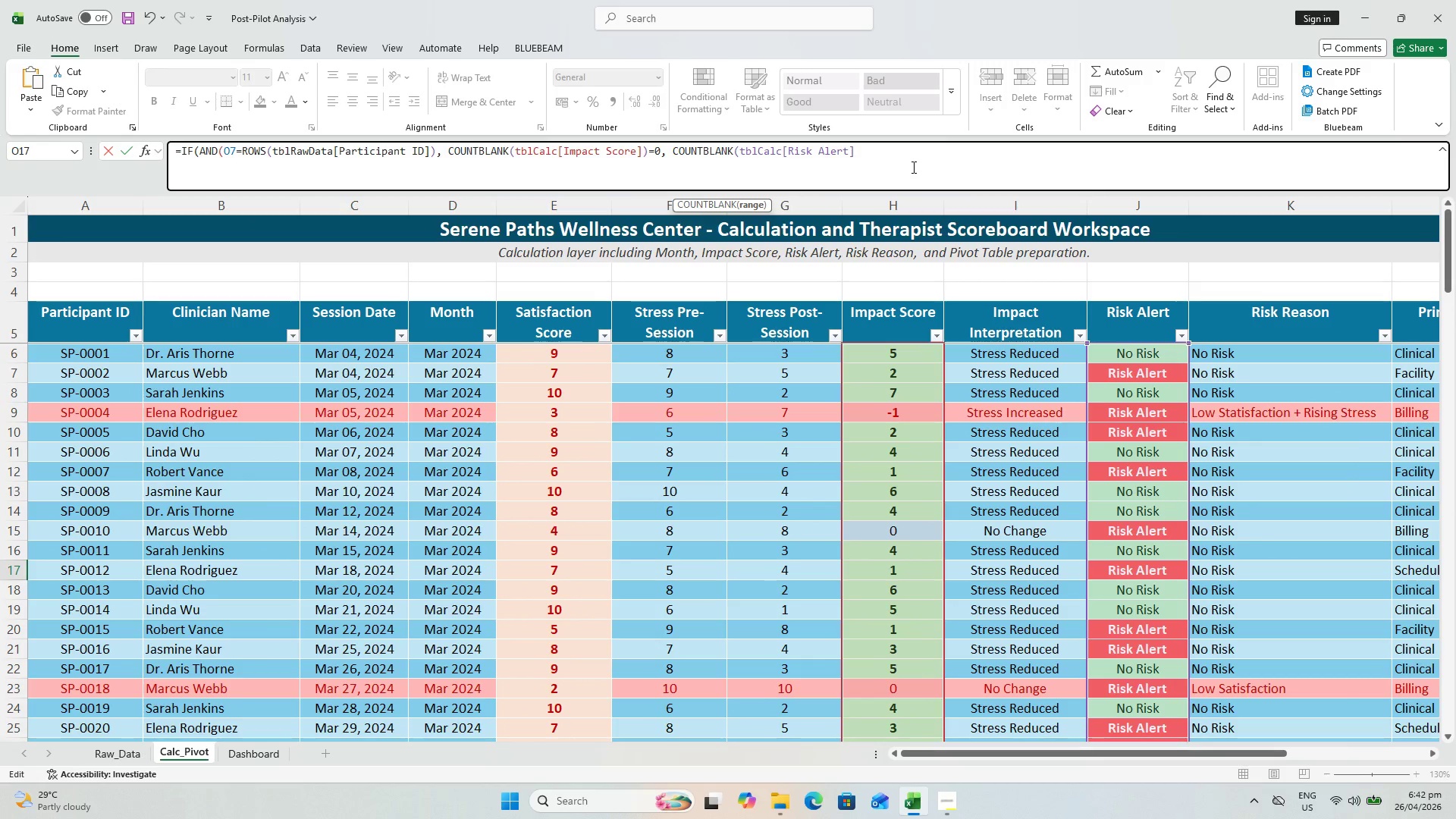 
type()=0), "Ready for Phase)
 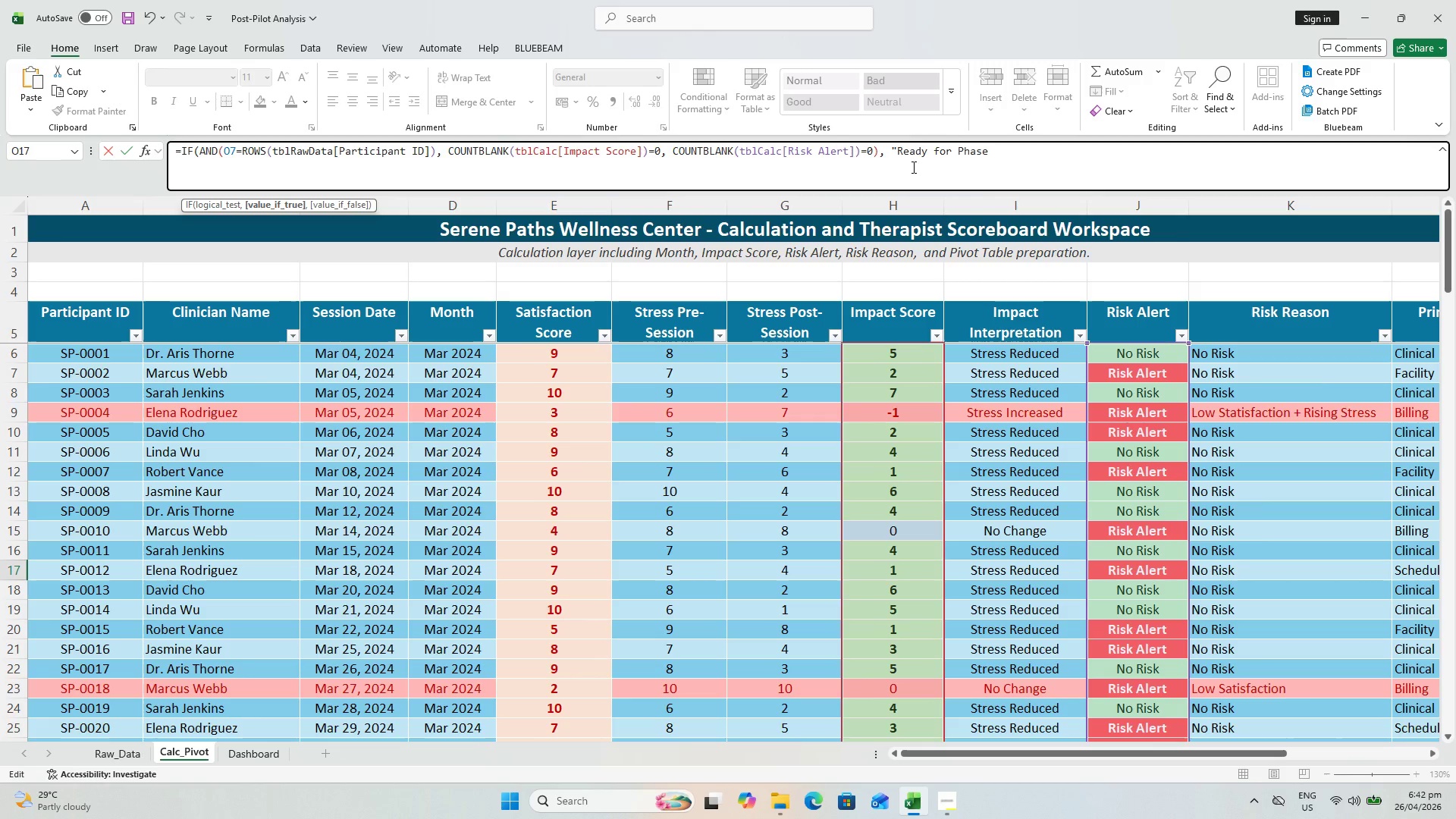 
type( 3","Review calculation layer"))
 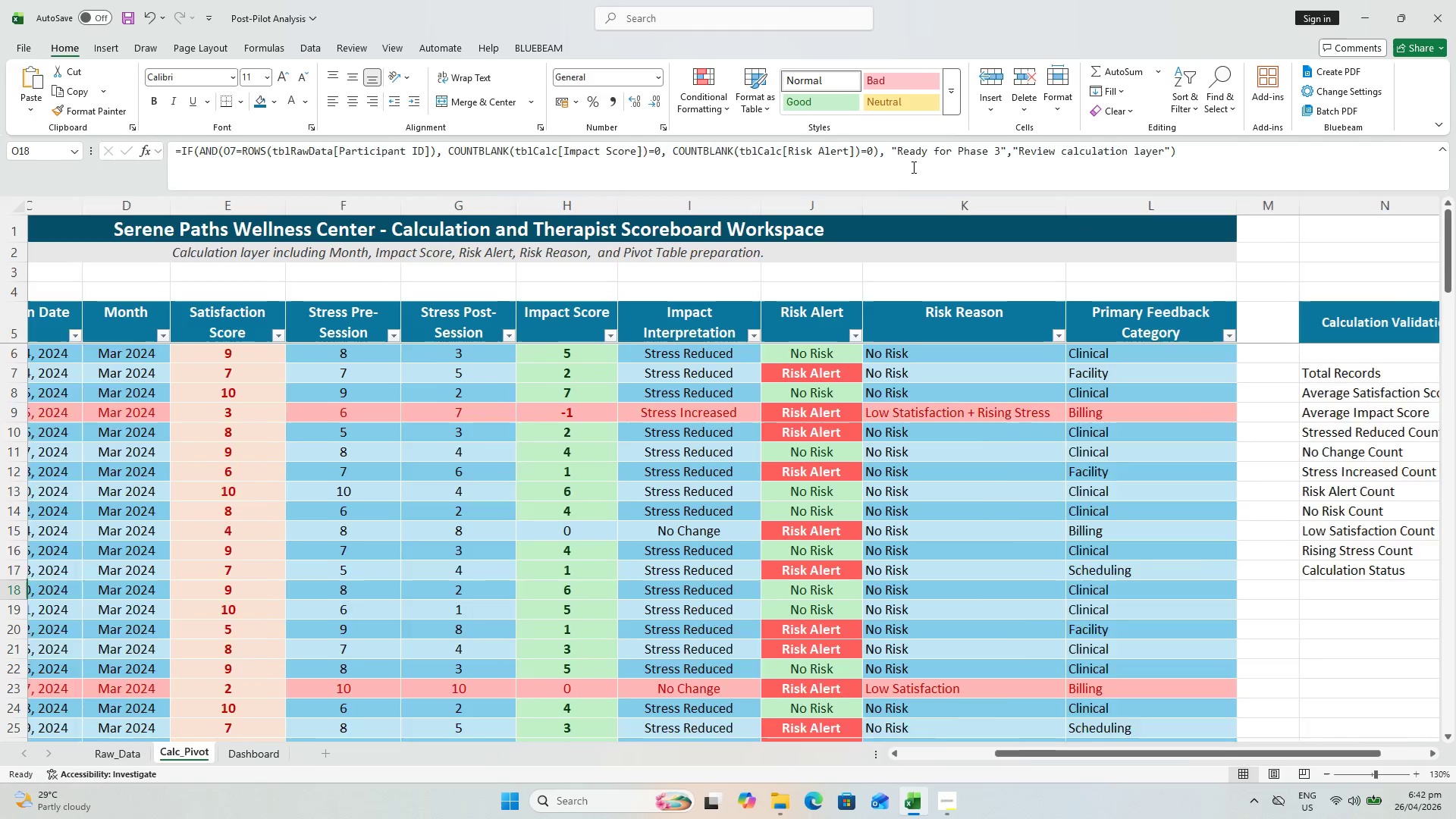 
 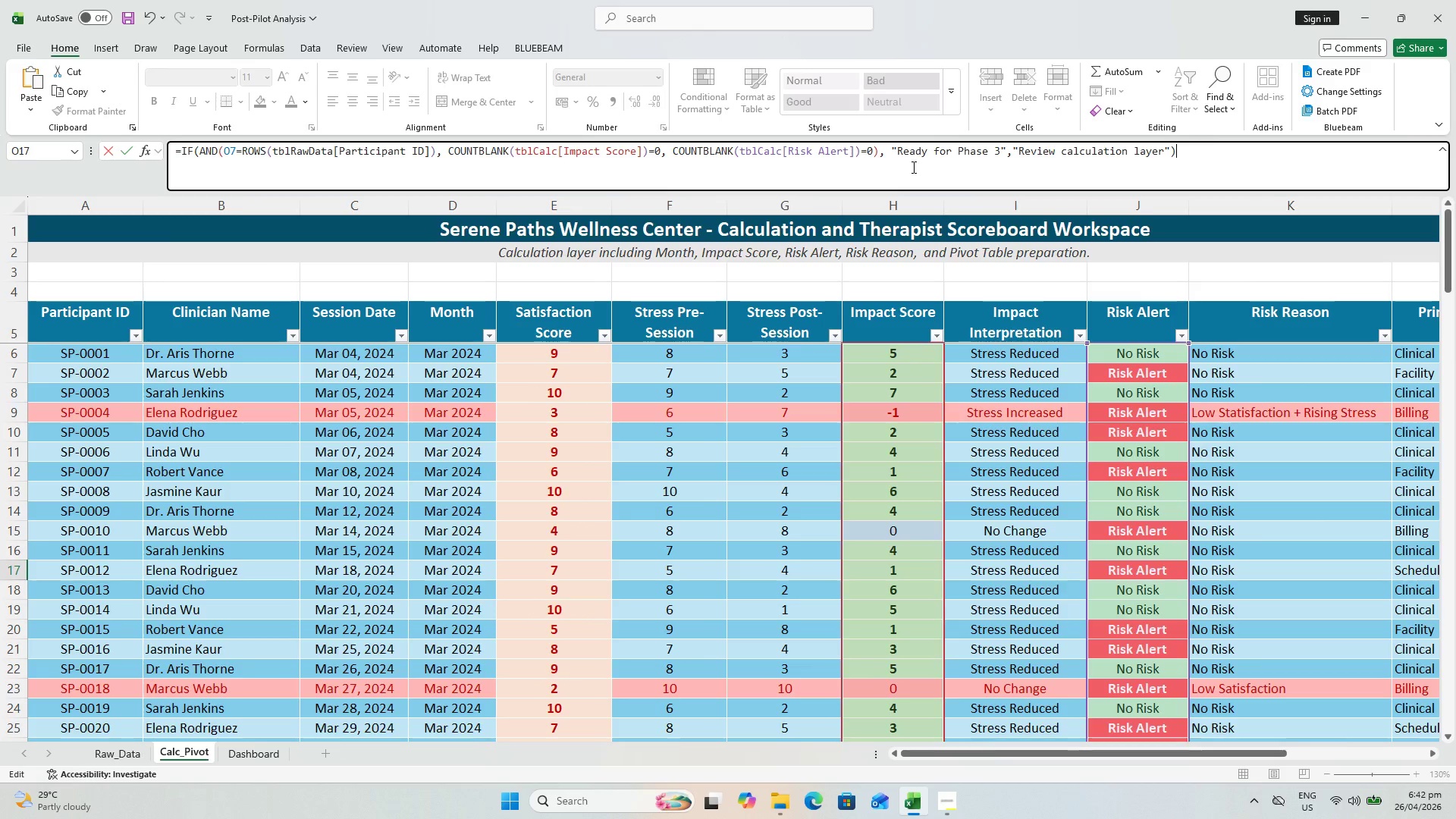 
key(Enter)
 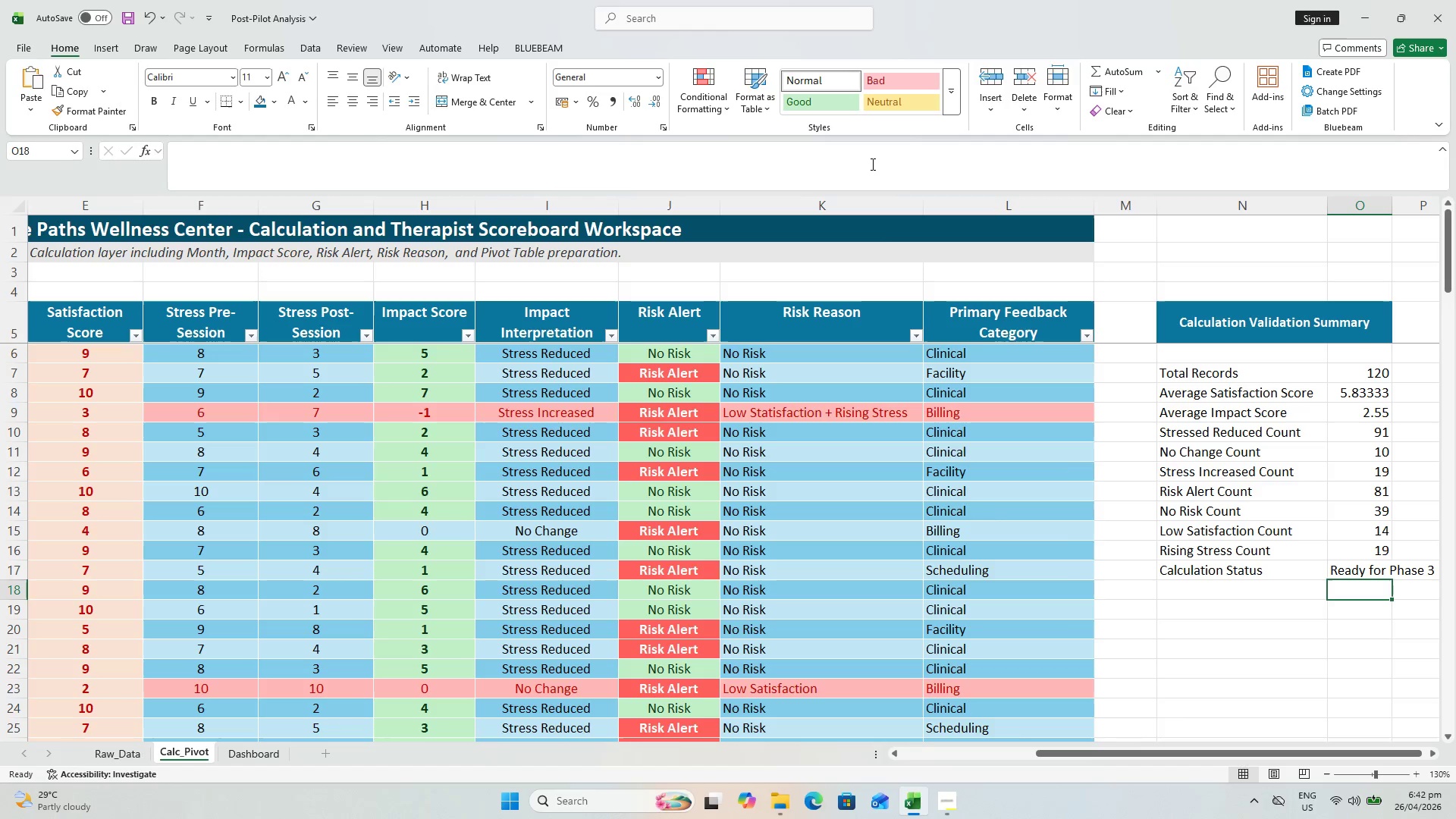 
scroll: coordinate [981, 478], scroll_direction: up, amount: 1.0
 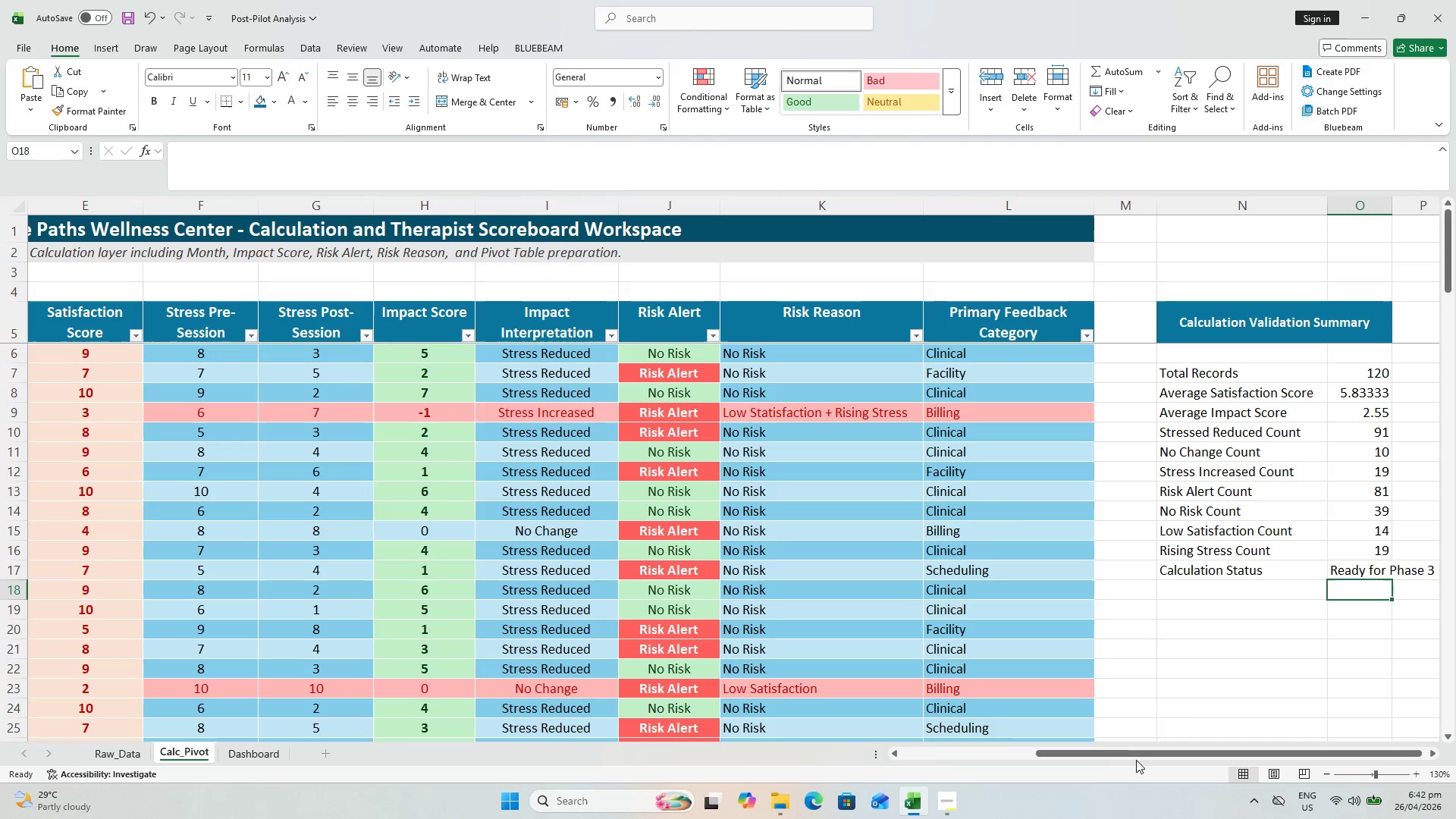 
left_click_drag(start_coordinate=[1134, 756], to_coordinate=[1198, 758])
 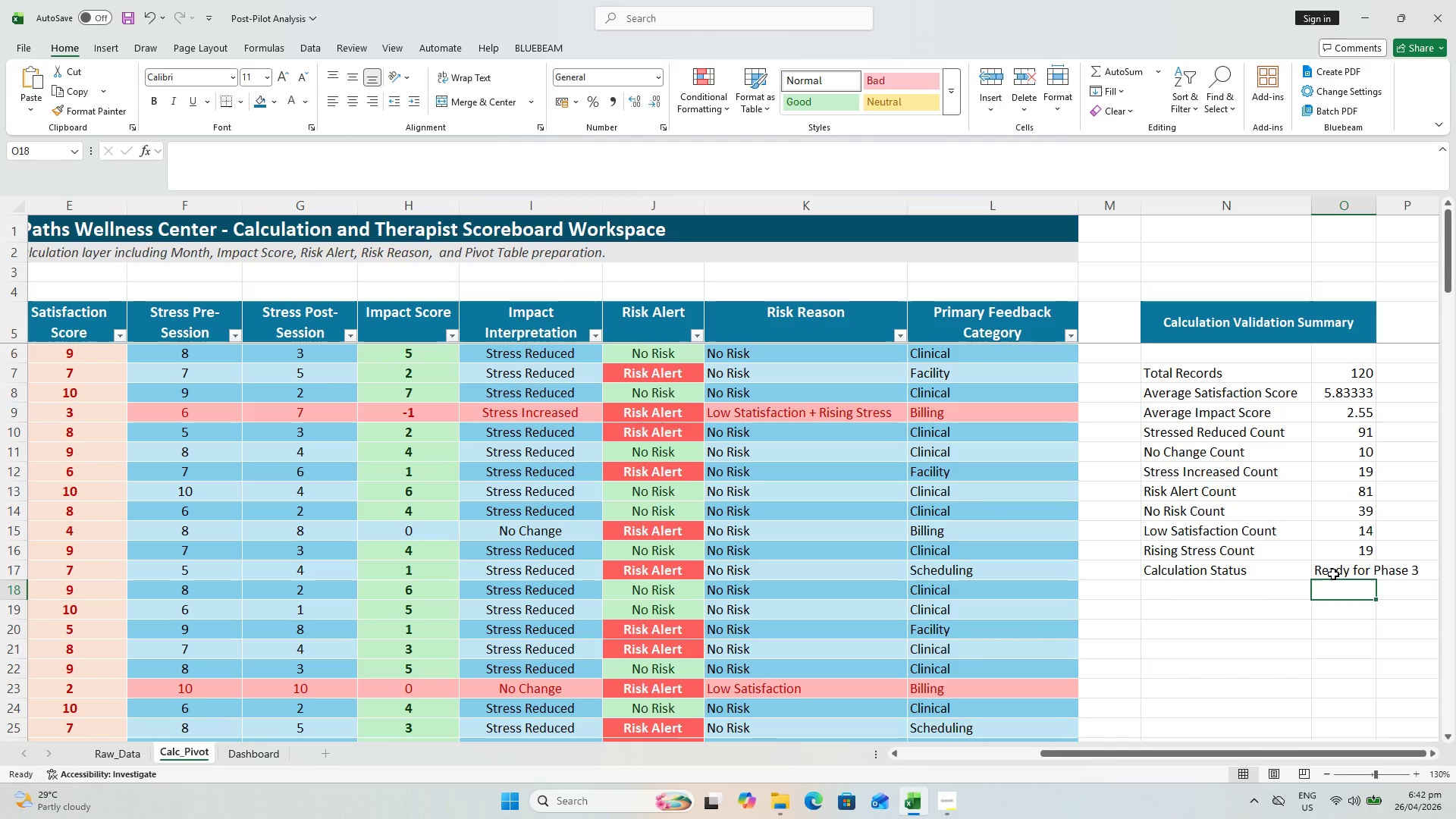 
left_click([1334, 574])
 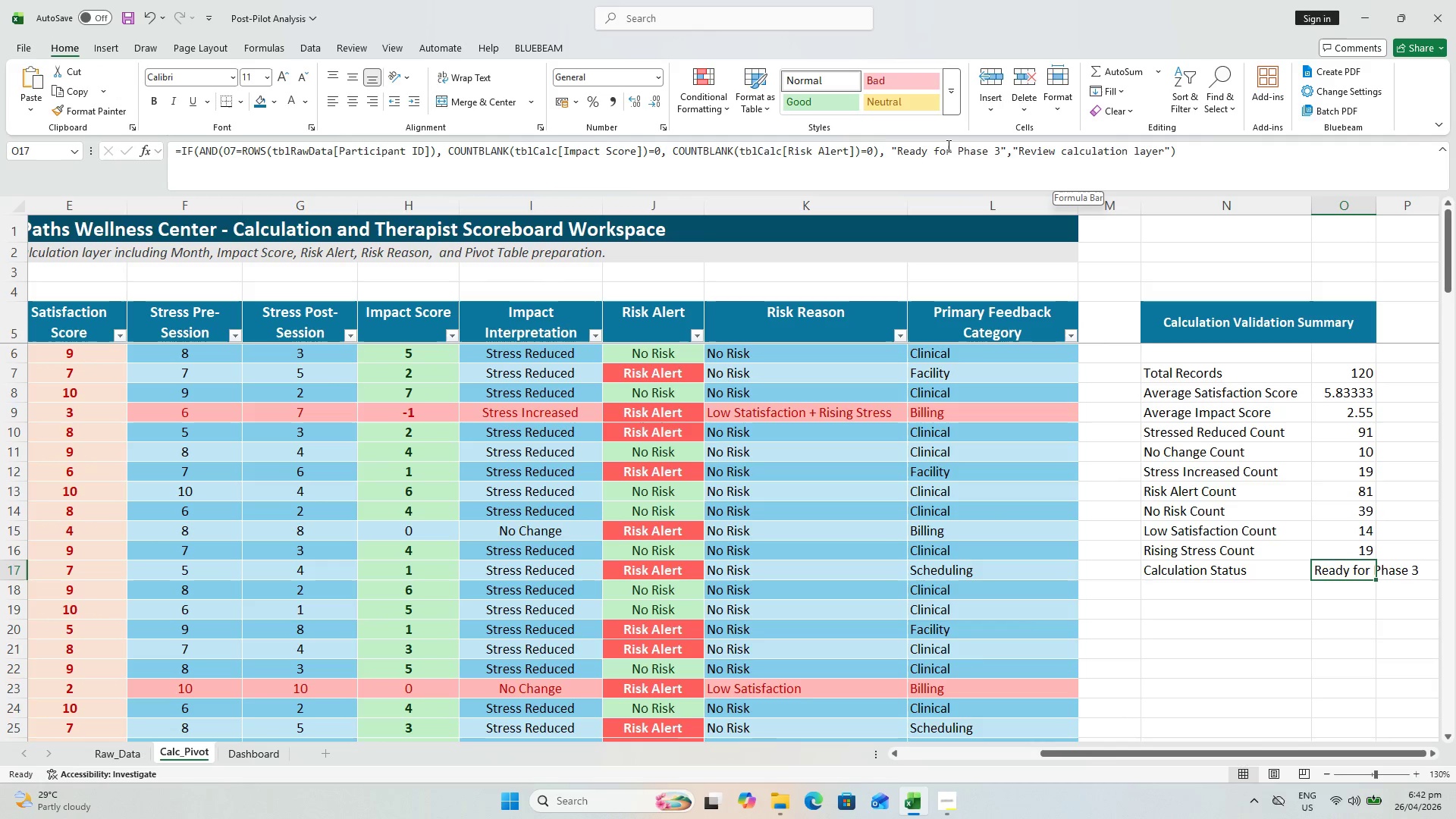 
left_click_drag(start_coordinate=[999, 150], to_coordinate=[934, 143])
 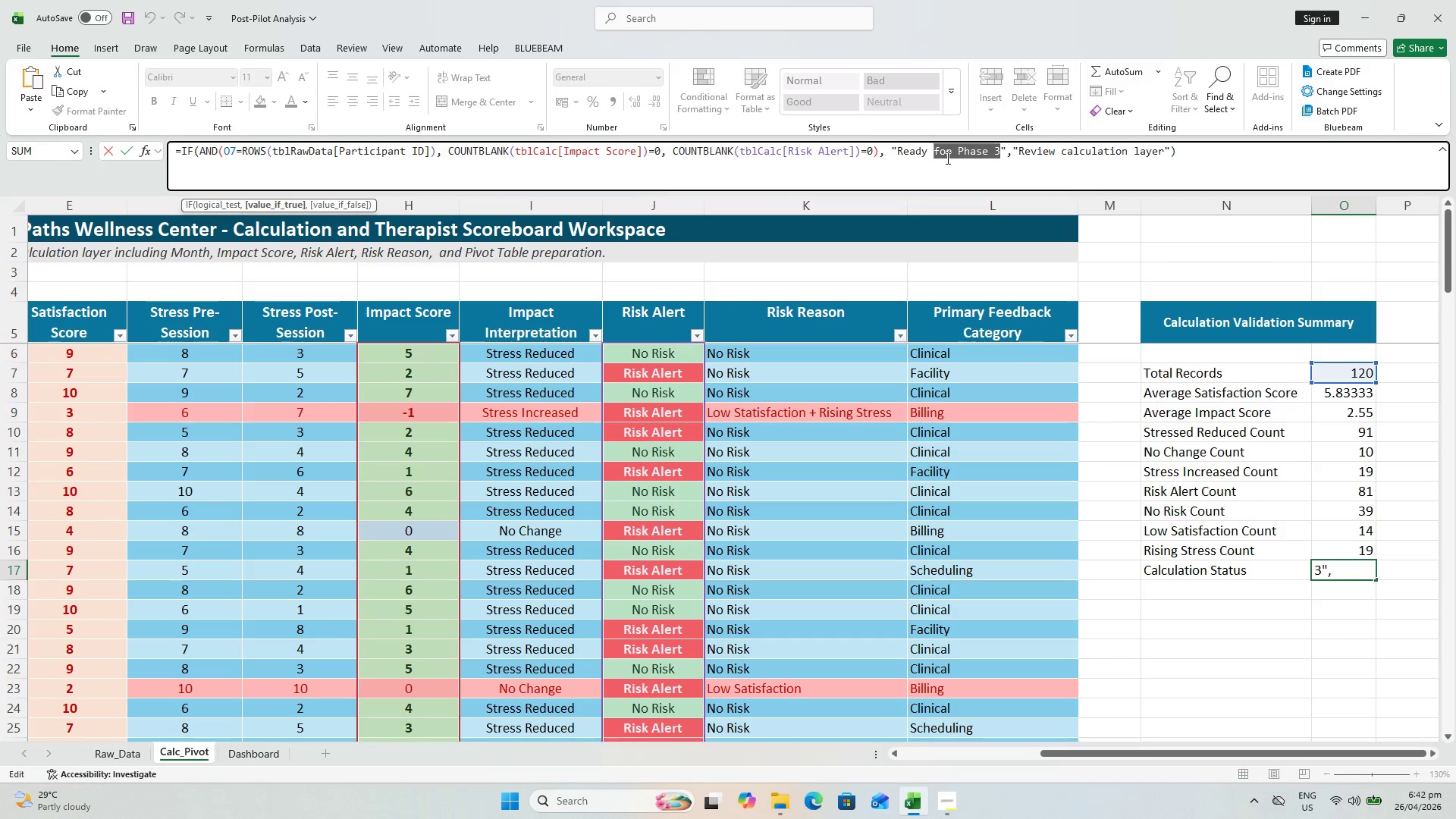 
wait(6.28)
 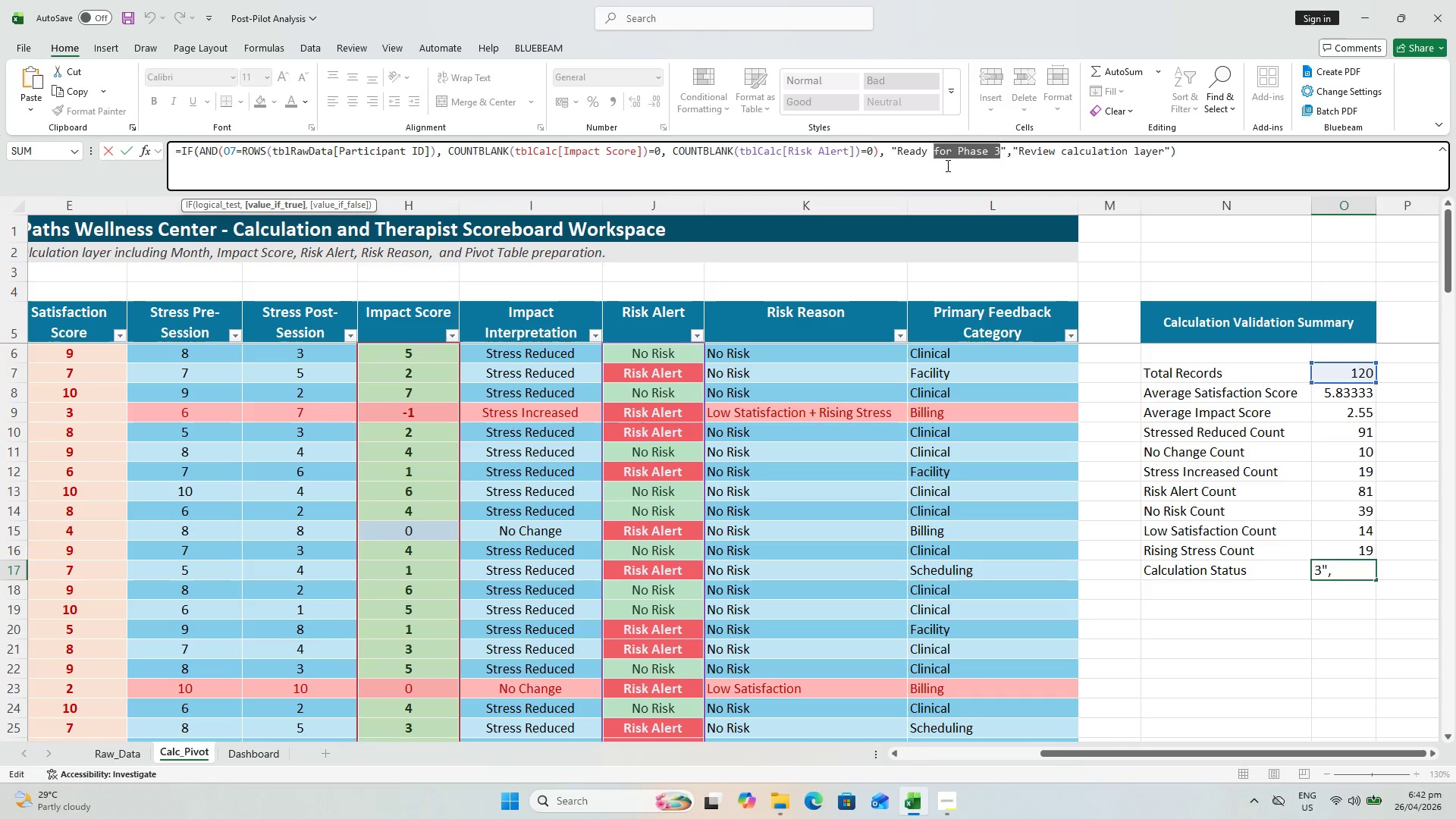 
key(Backspace)
 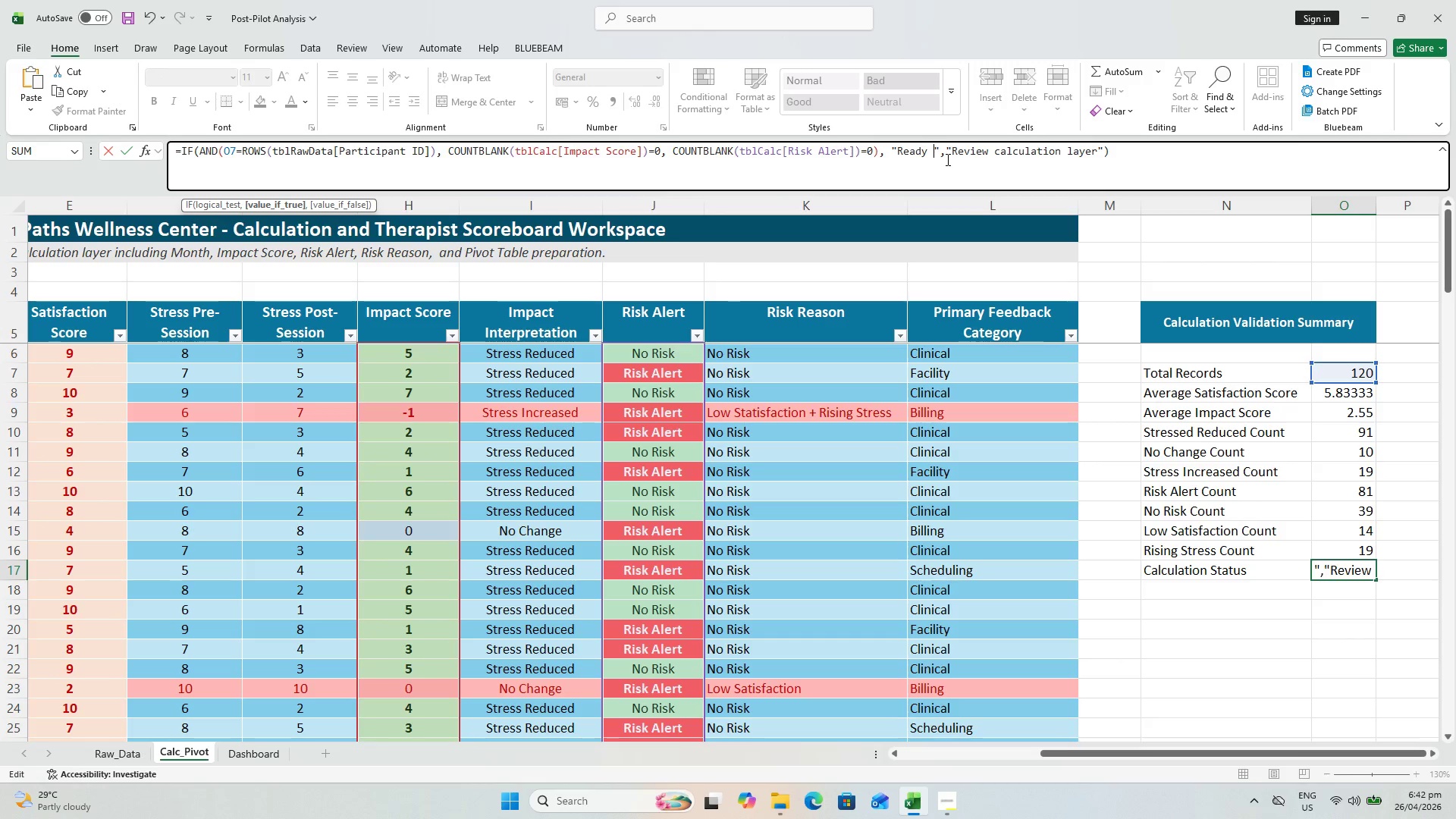 
key(Backspace)
 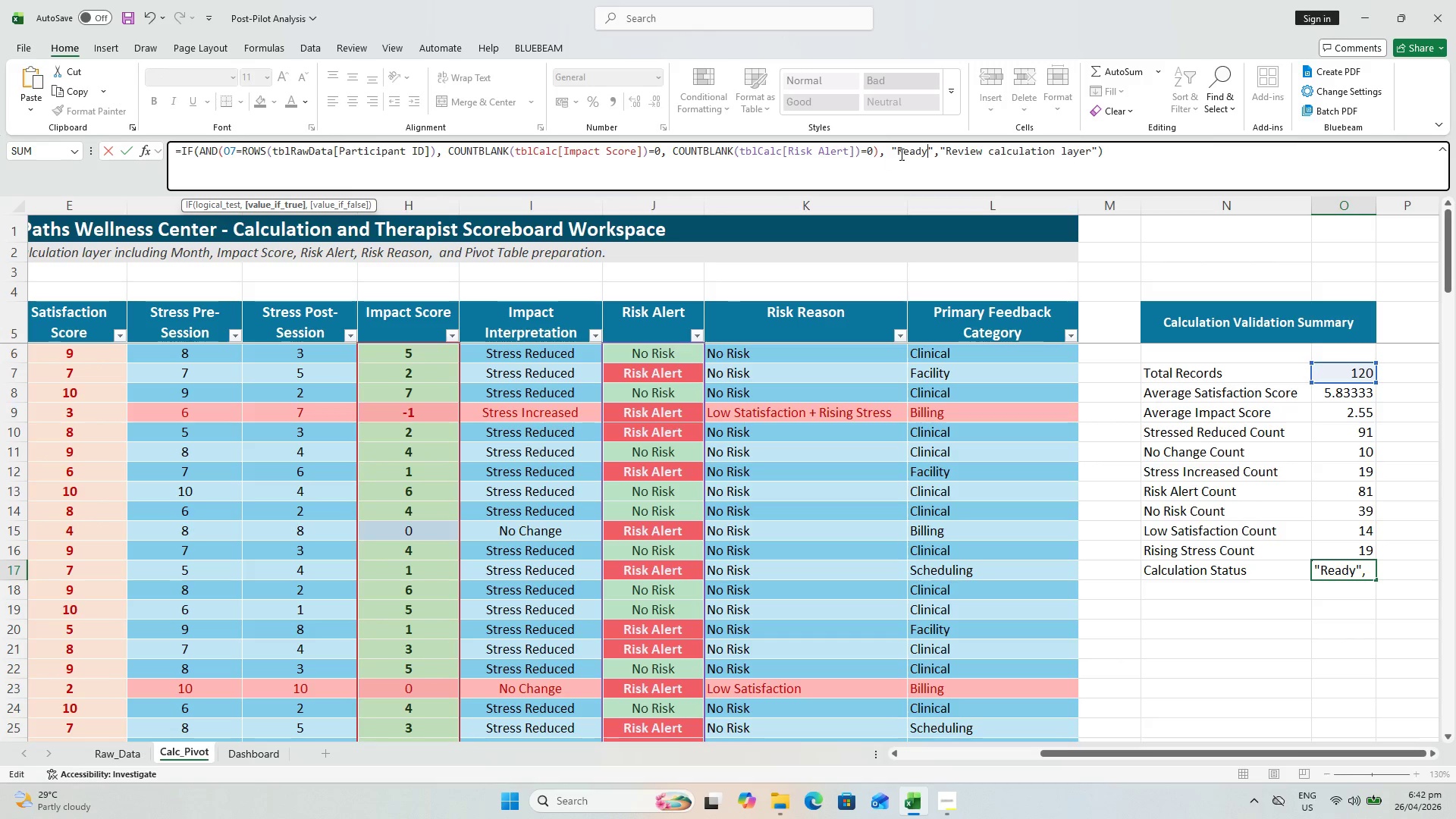 
left_click([897, 148])
 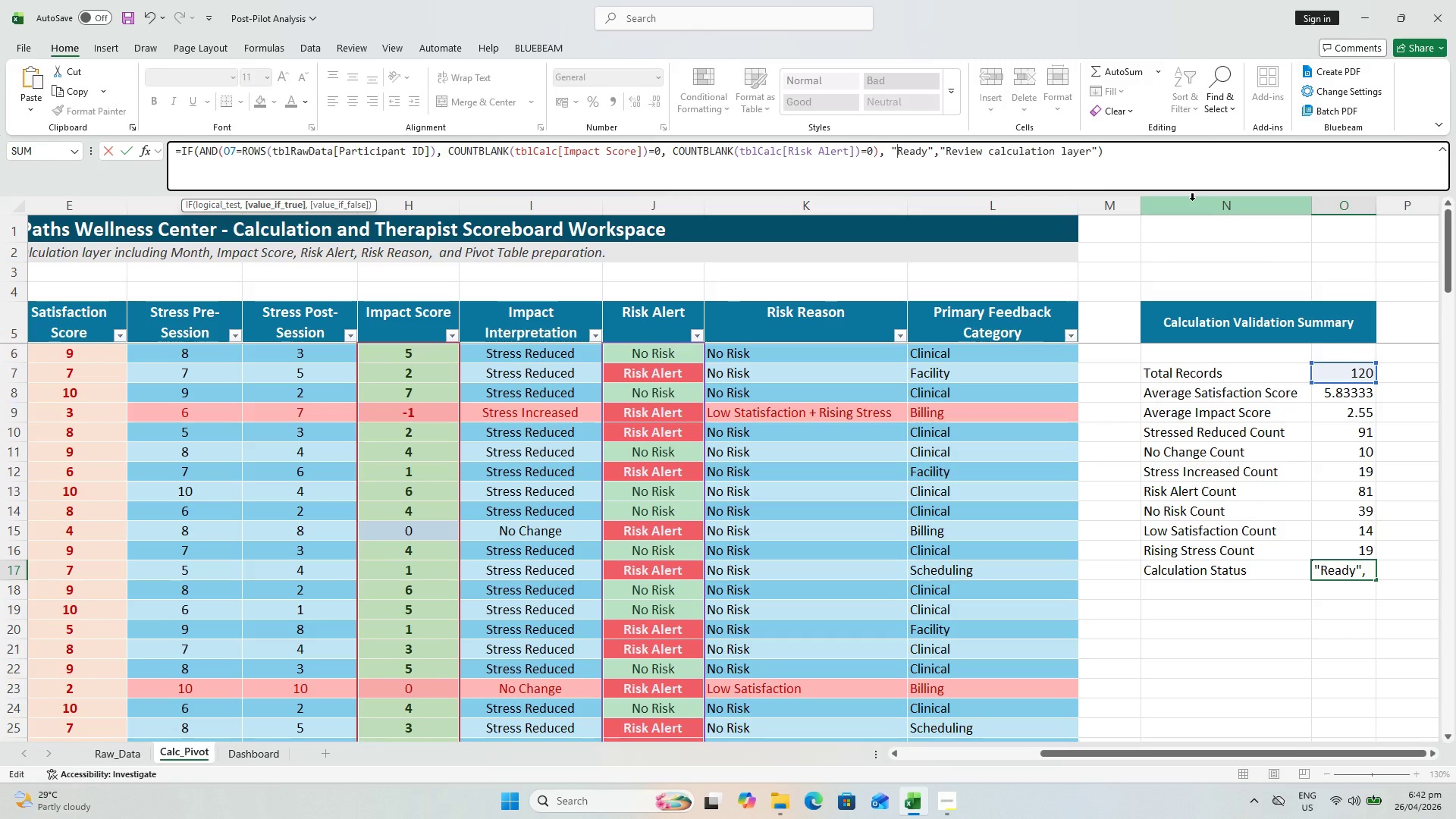 
wait(6.45)
 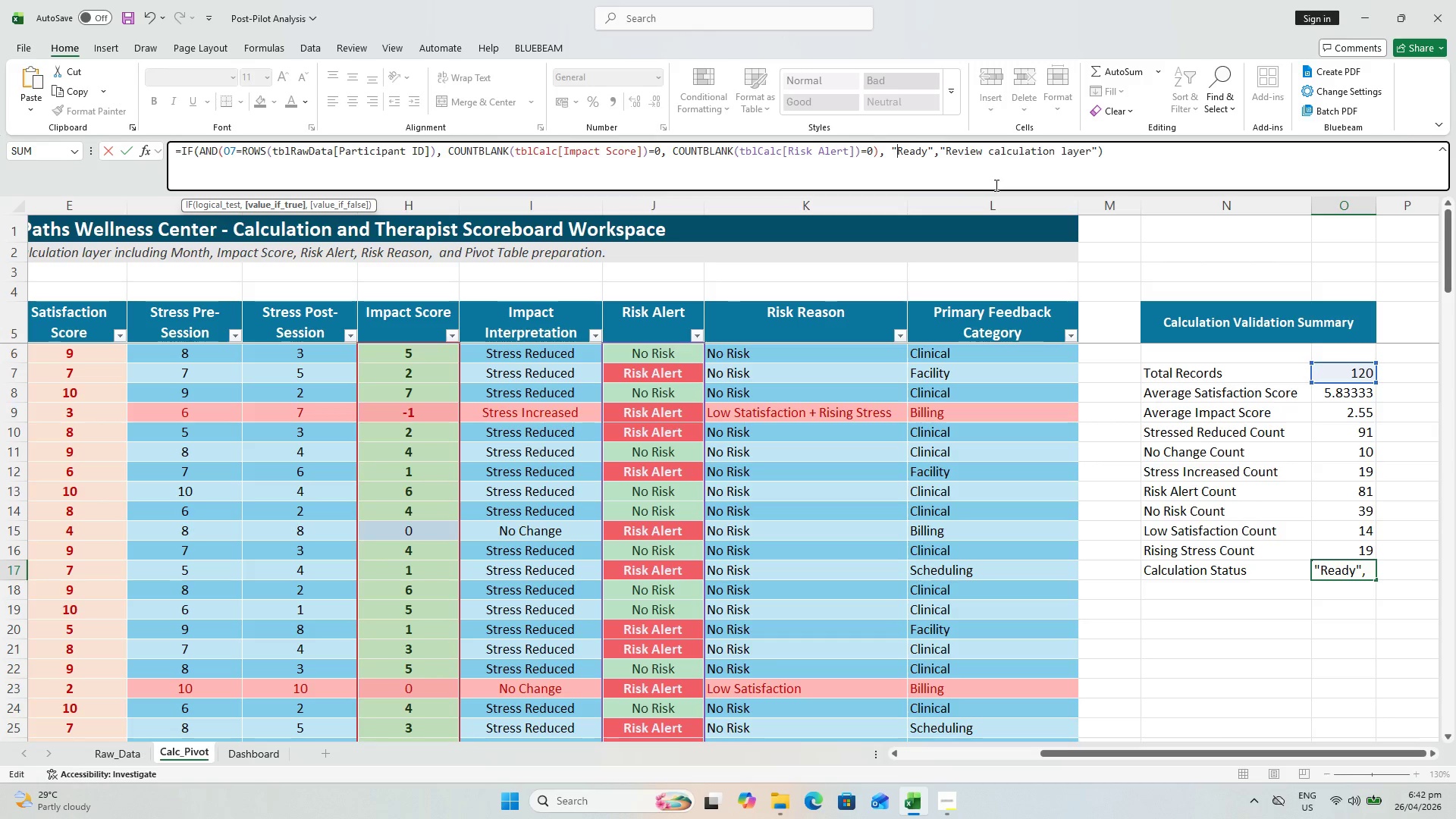 
left_click([927, 154])
 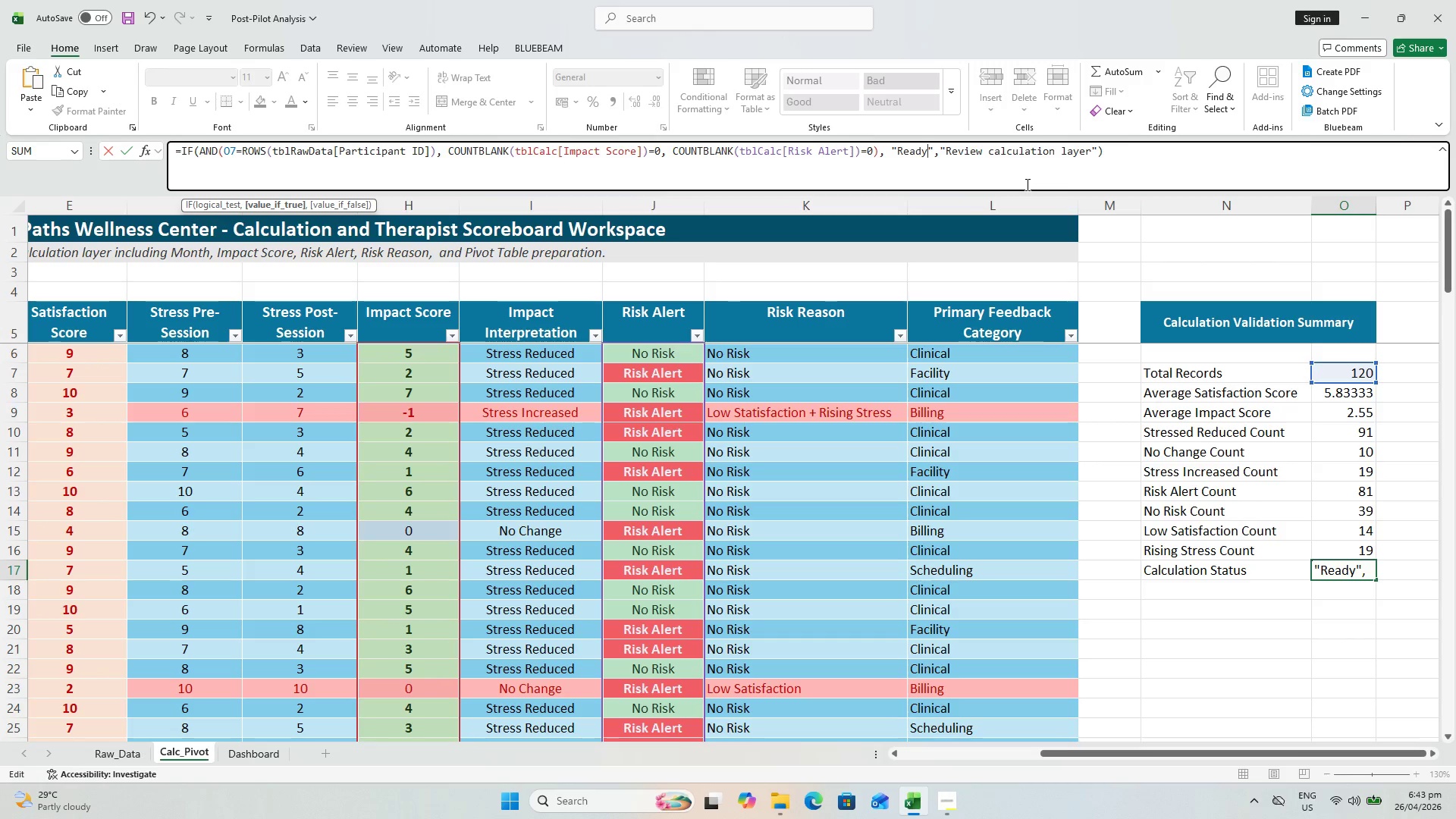 
type(/Clear)
 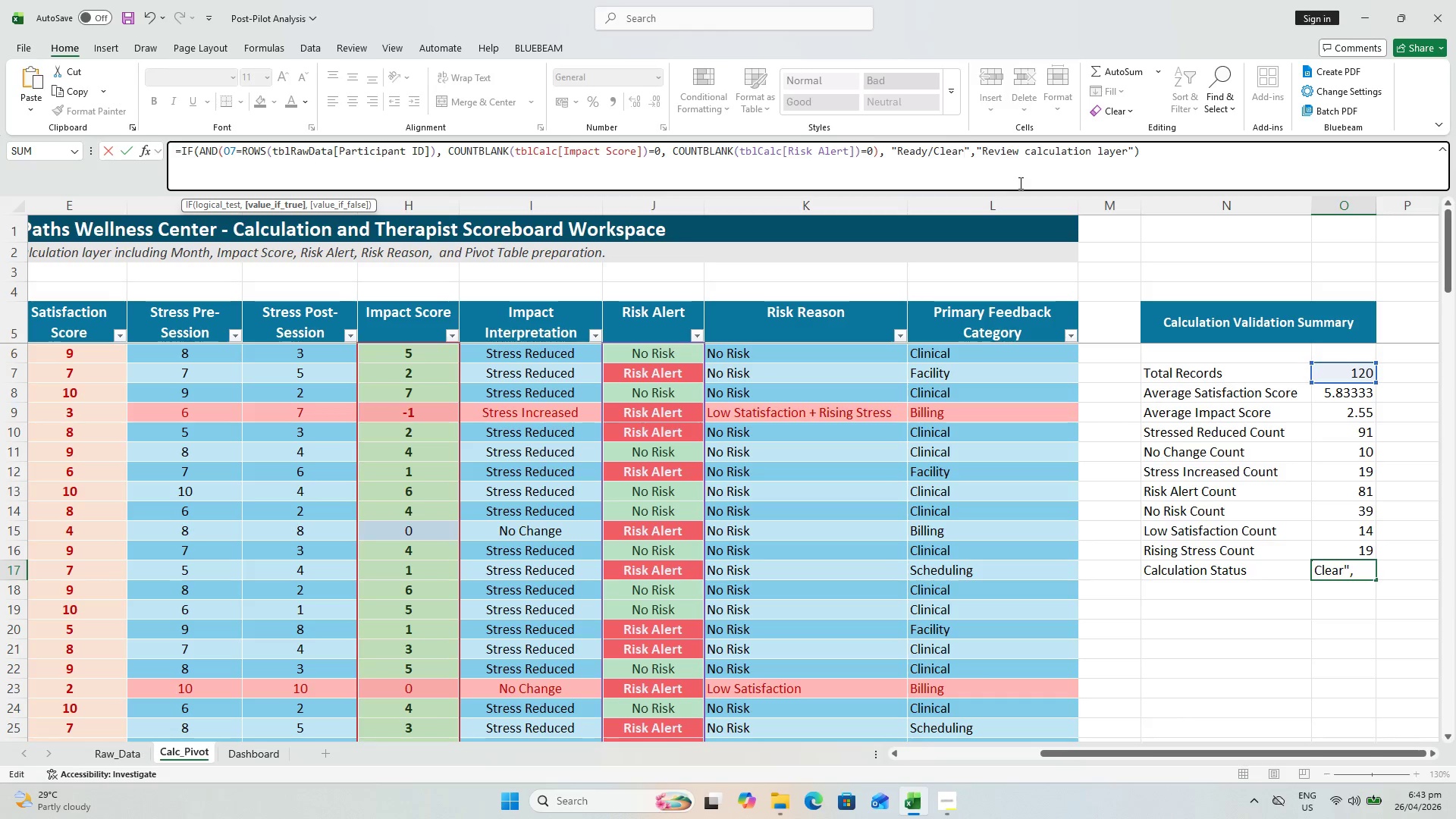 
key(Enter)
 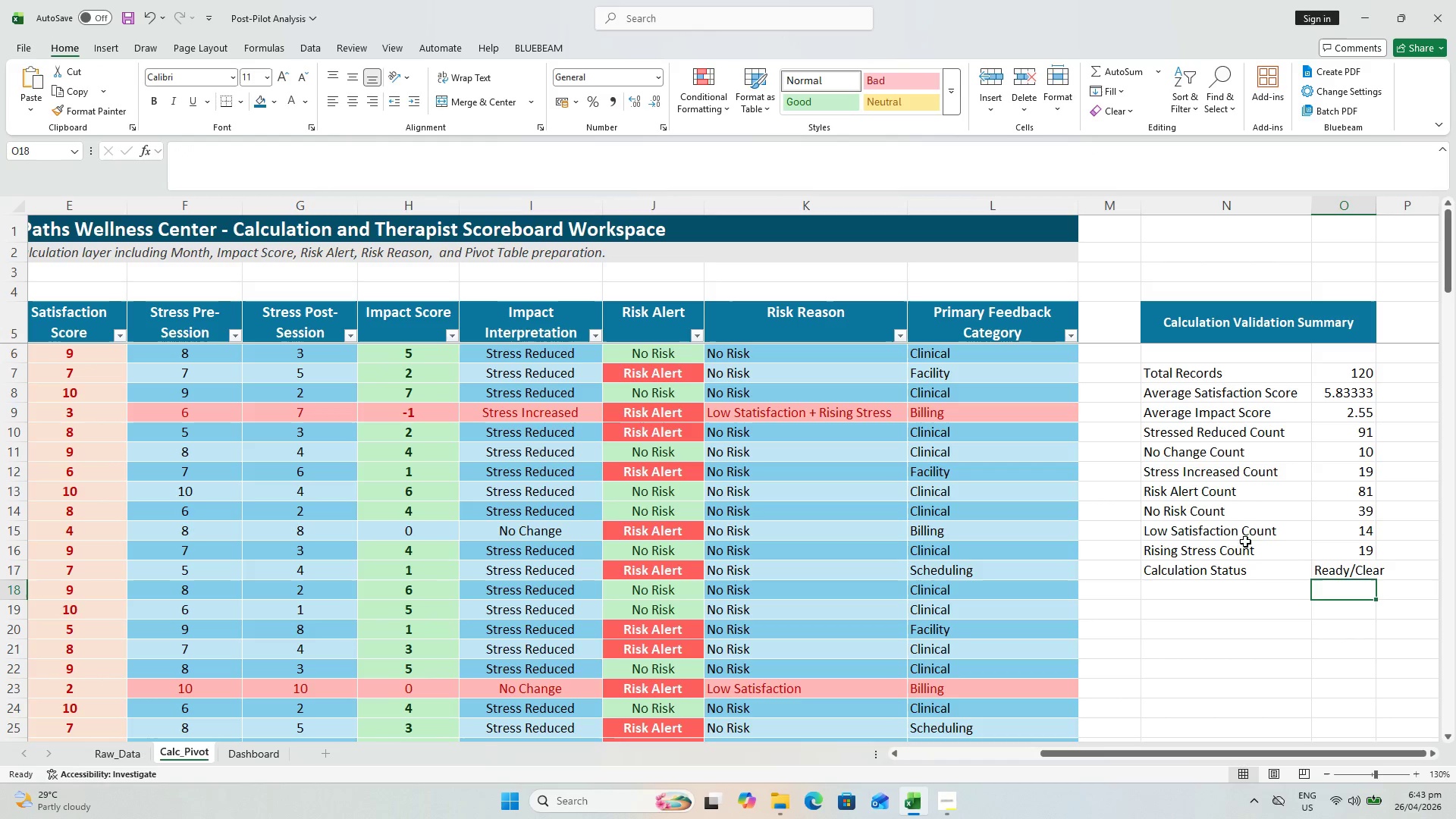 
key(Control+S)
 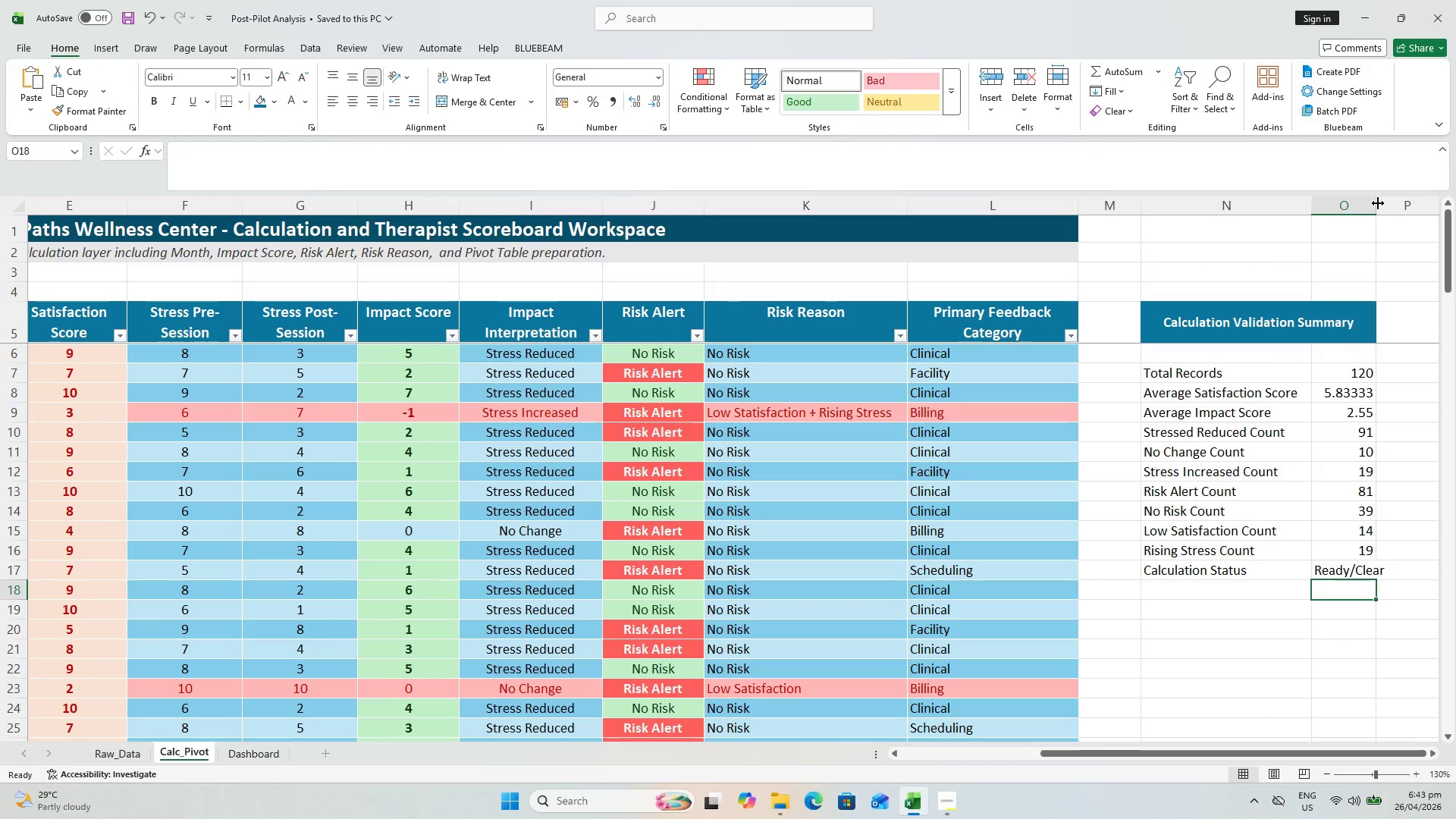 
double_click([1378, 203])
 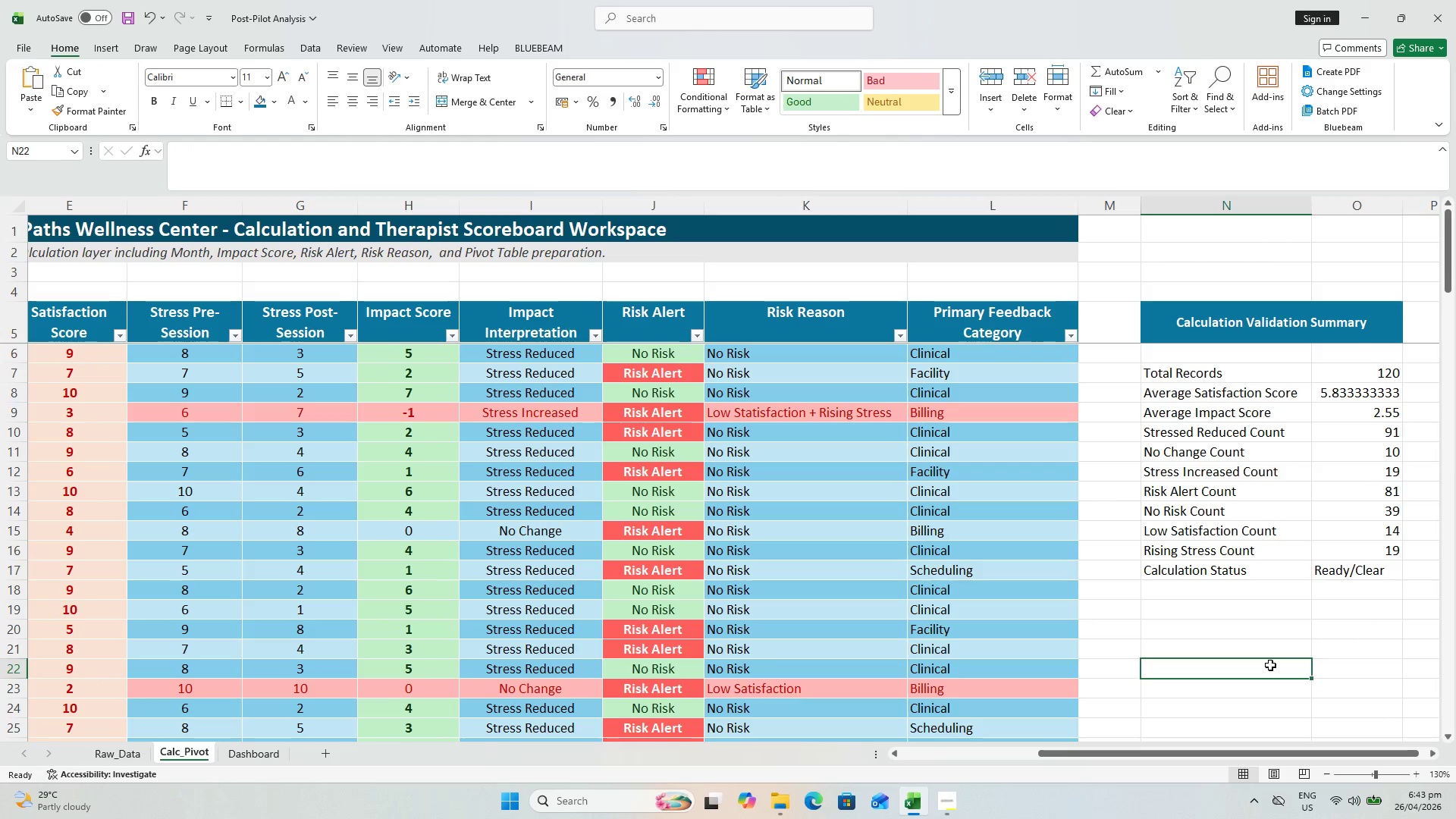 
key(Control+S)
 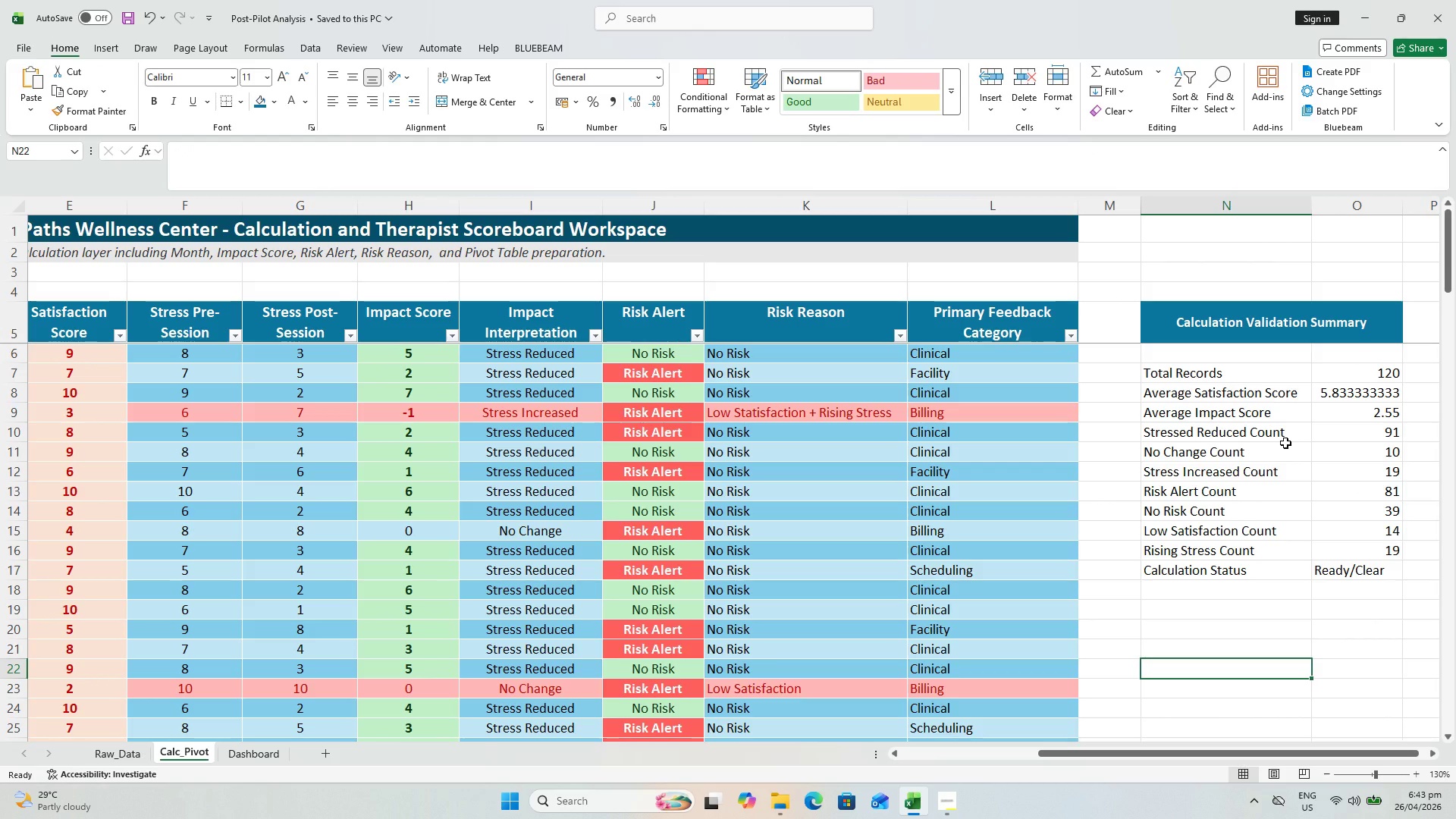 
wait(5.88)
 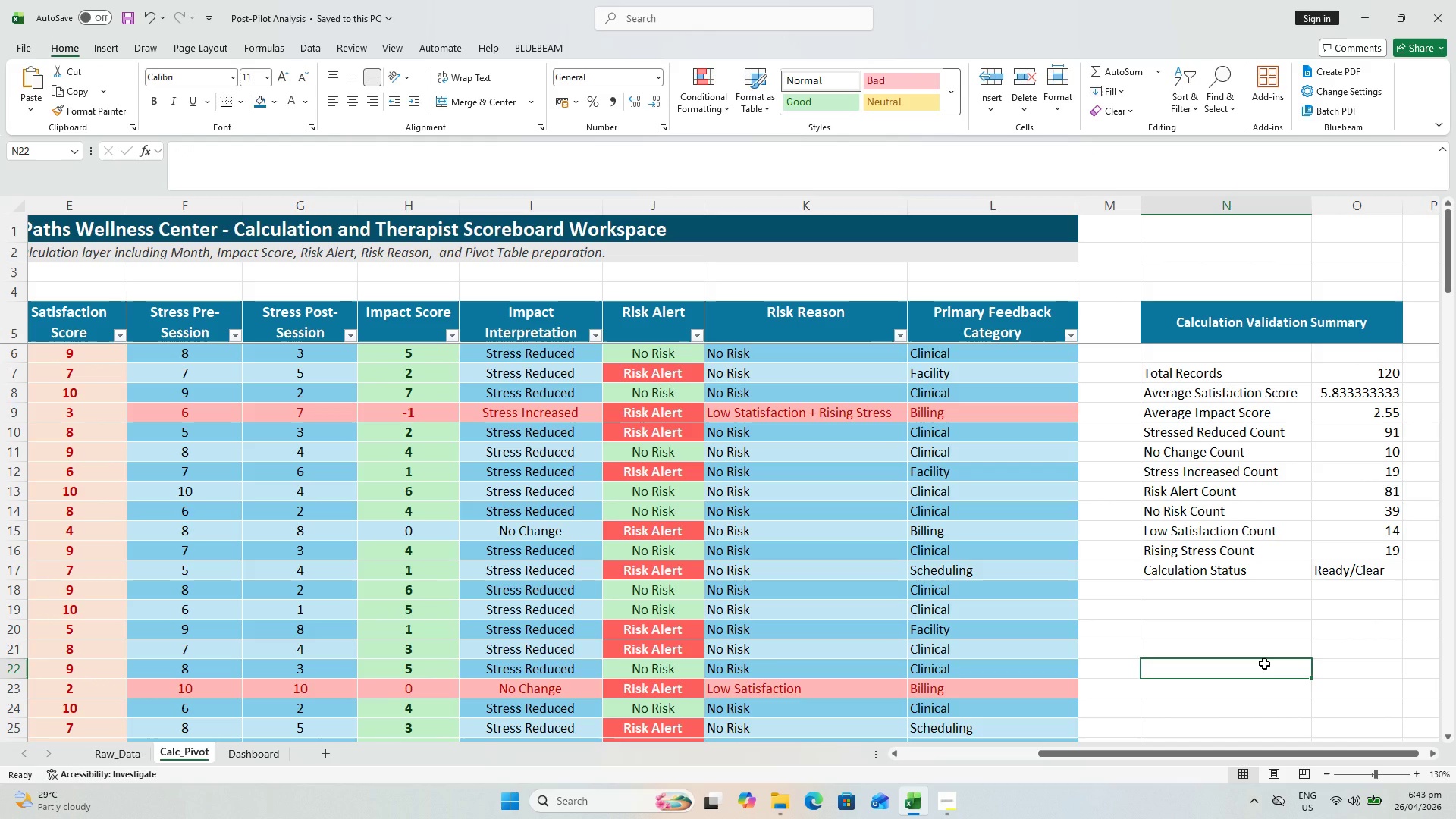 
left_click([1322, 389])
 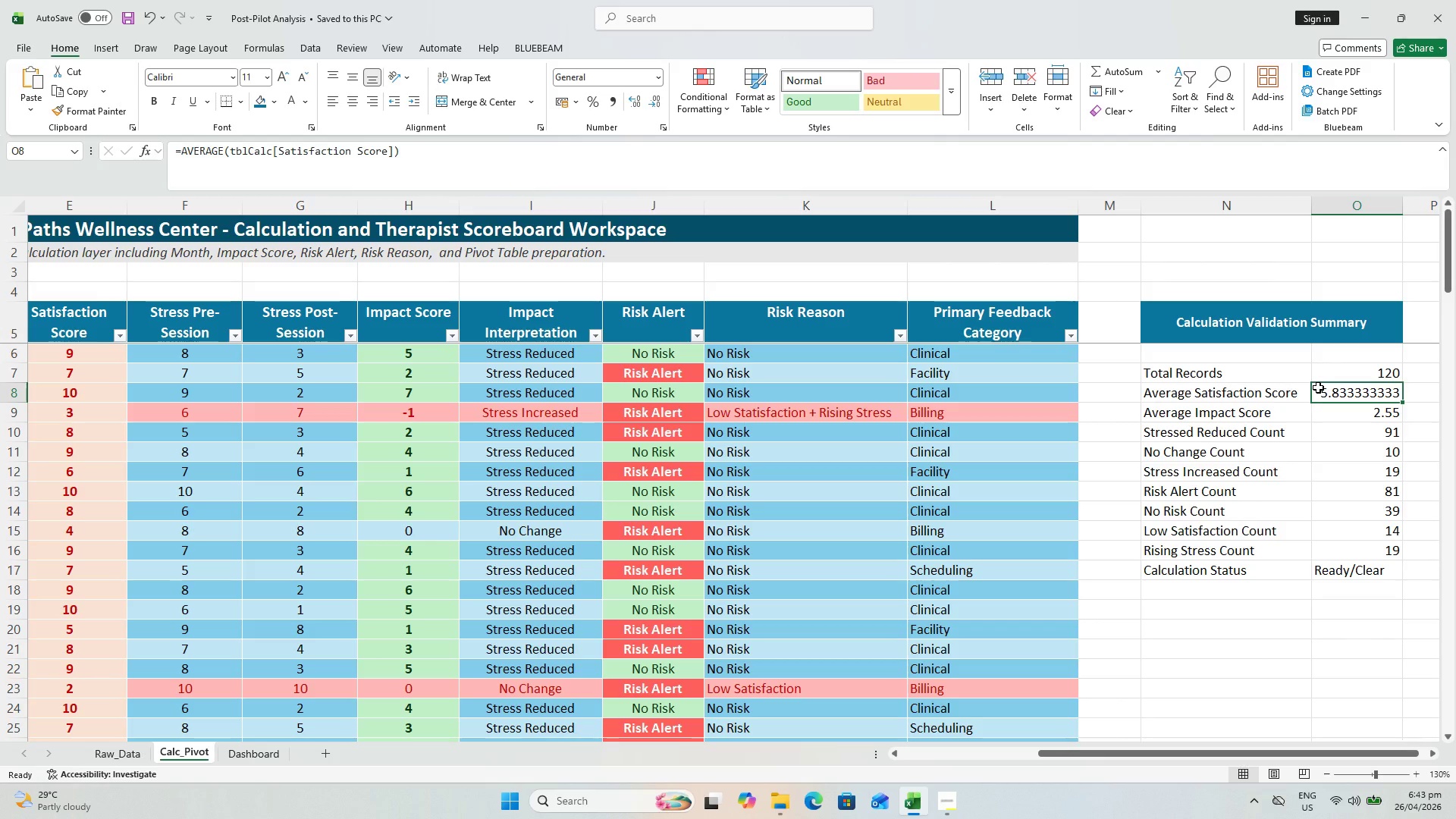 
wait(9.73)
 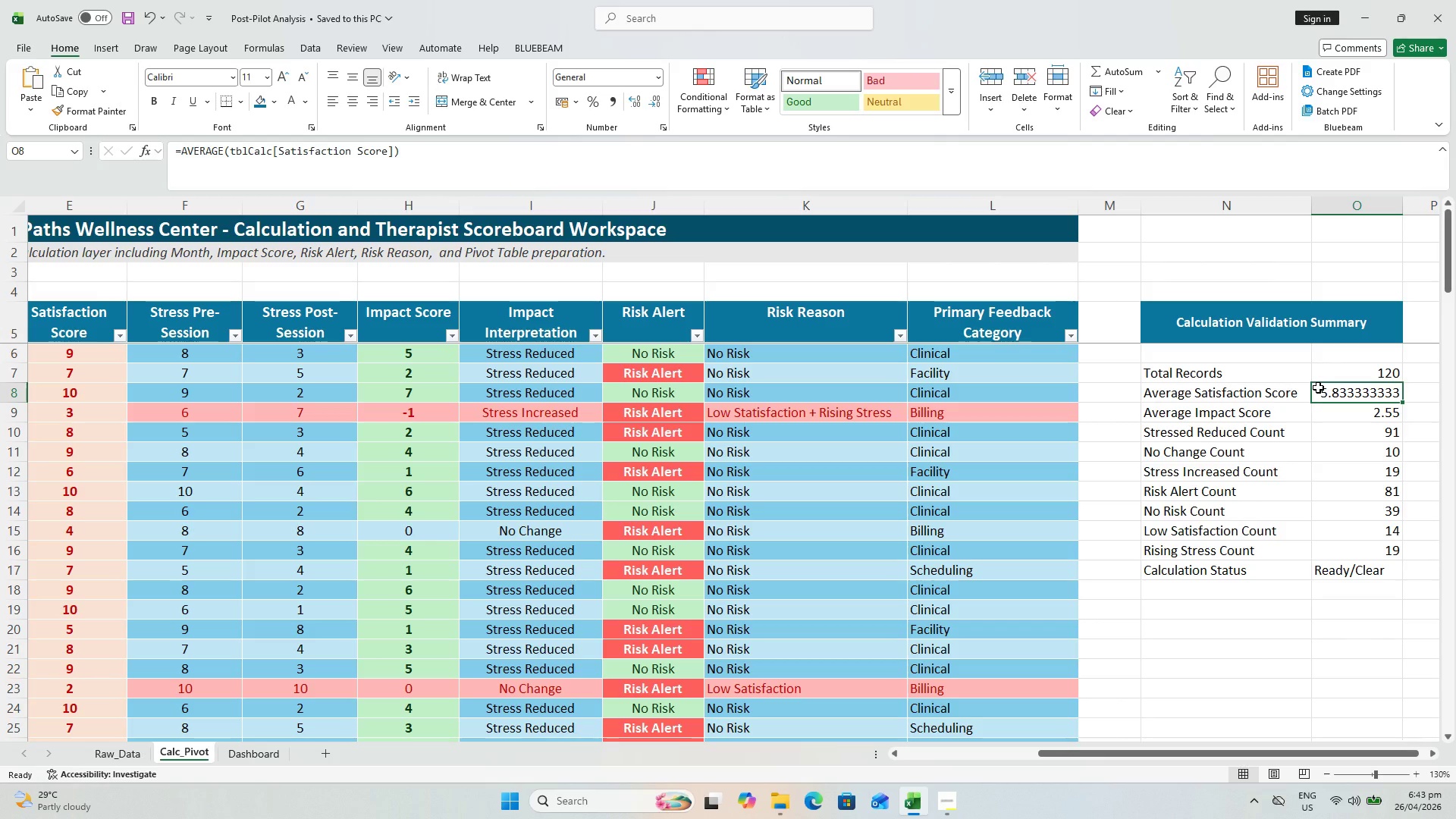 
left_click([1273, 416])
 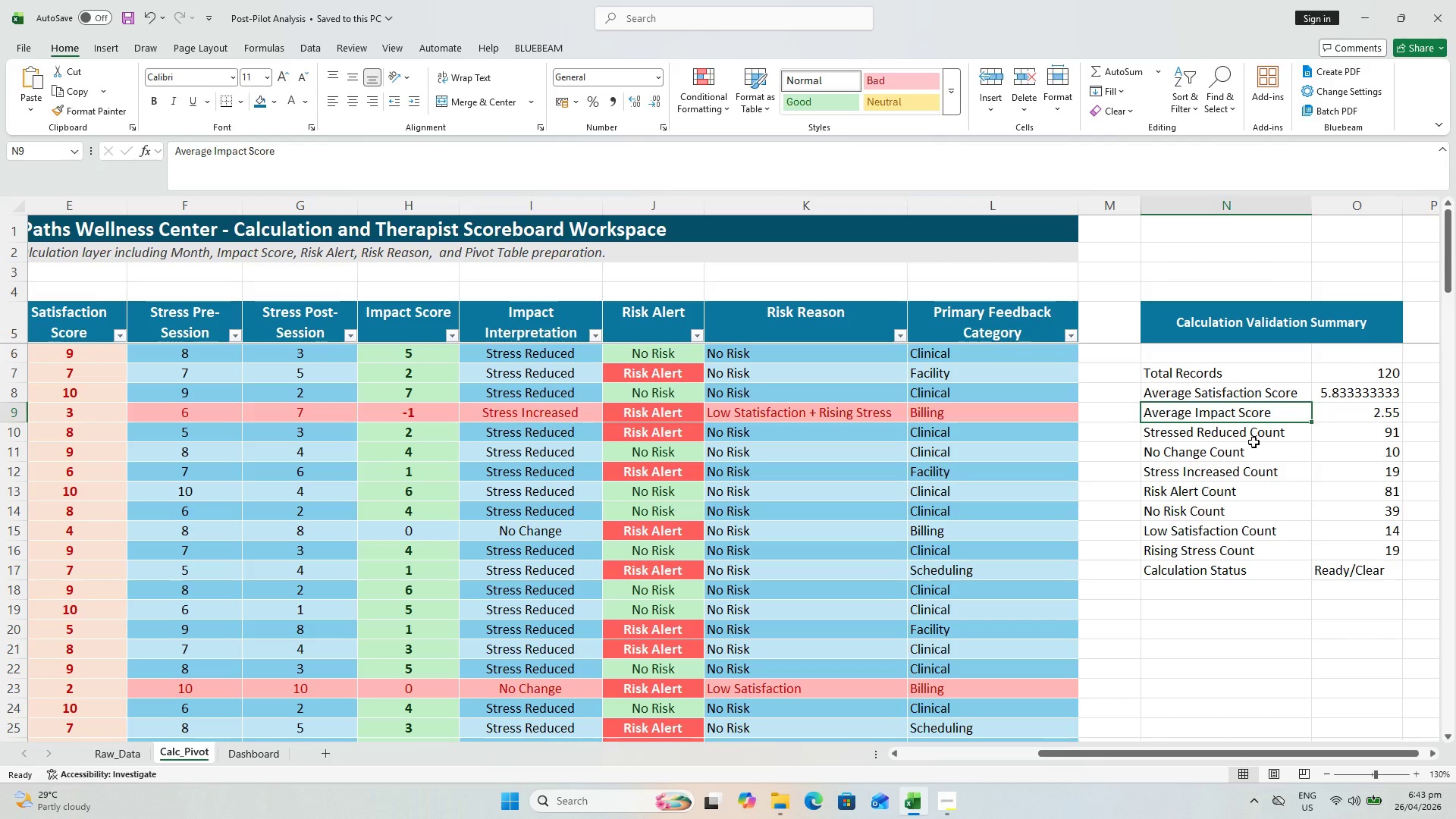 
left_click([1366, 436])
 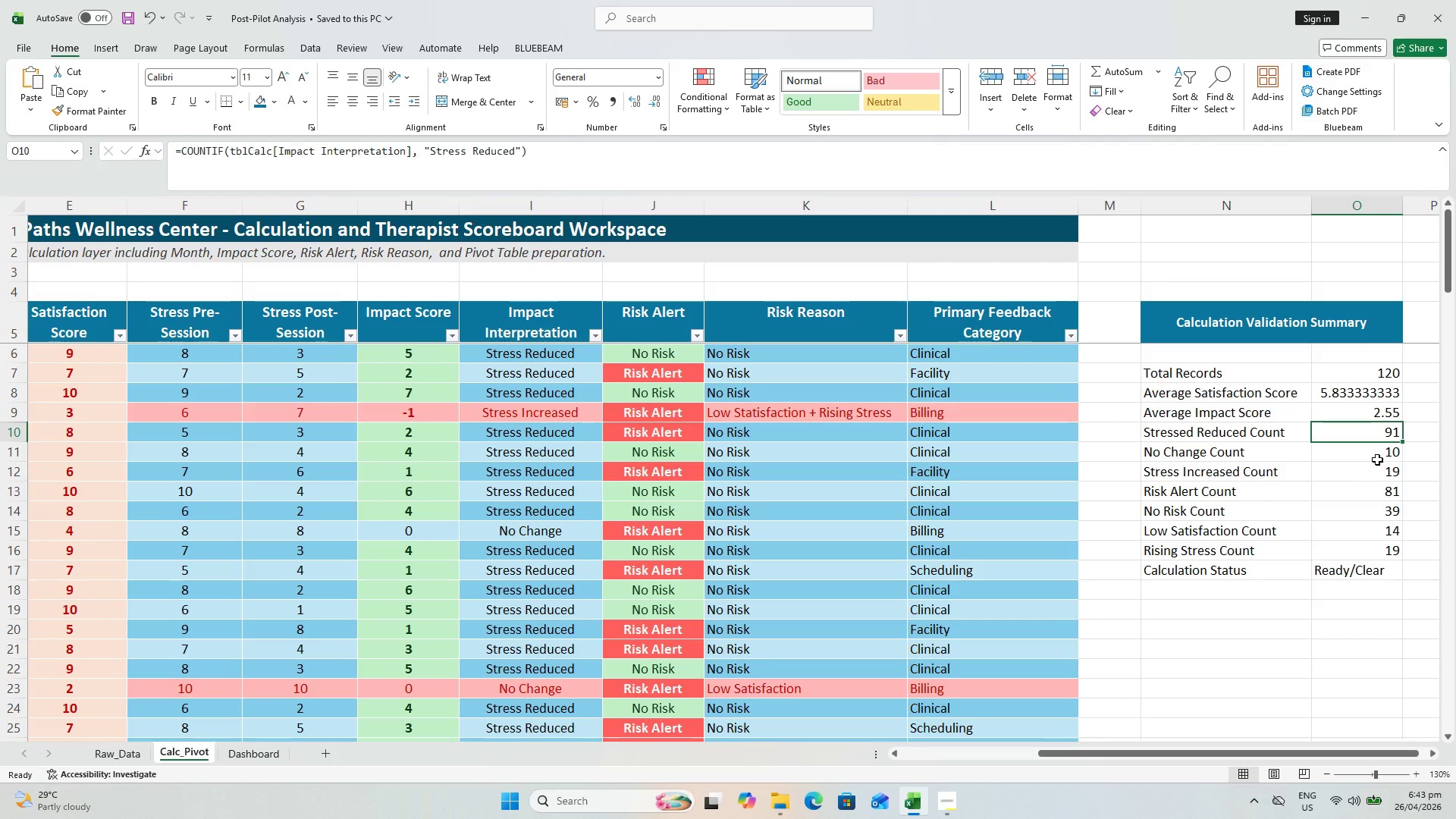 
left_click([1375, 458])
 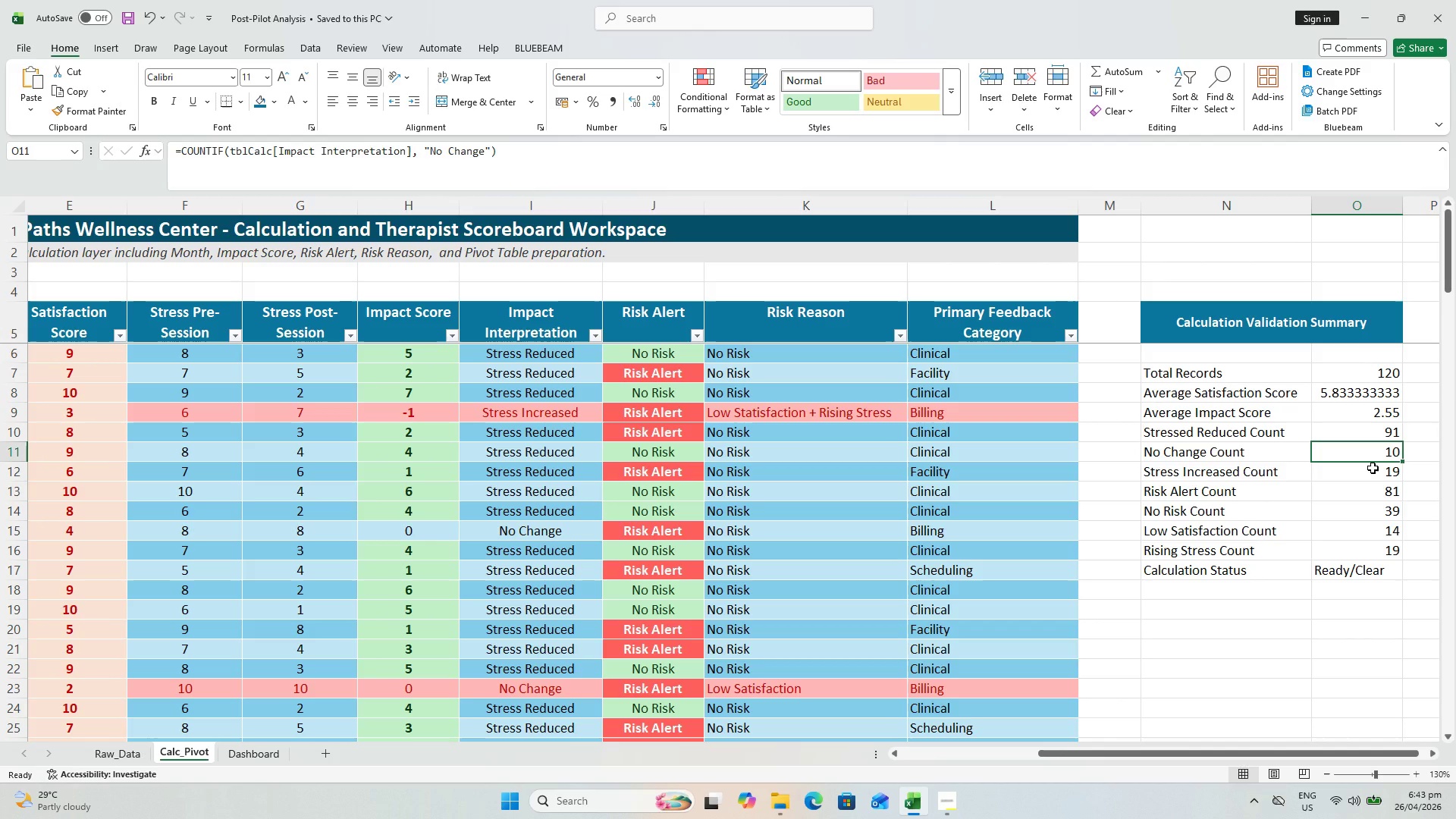 
left_click([1373, 470])
 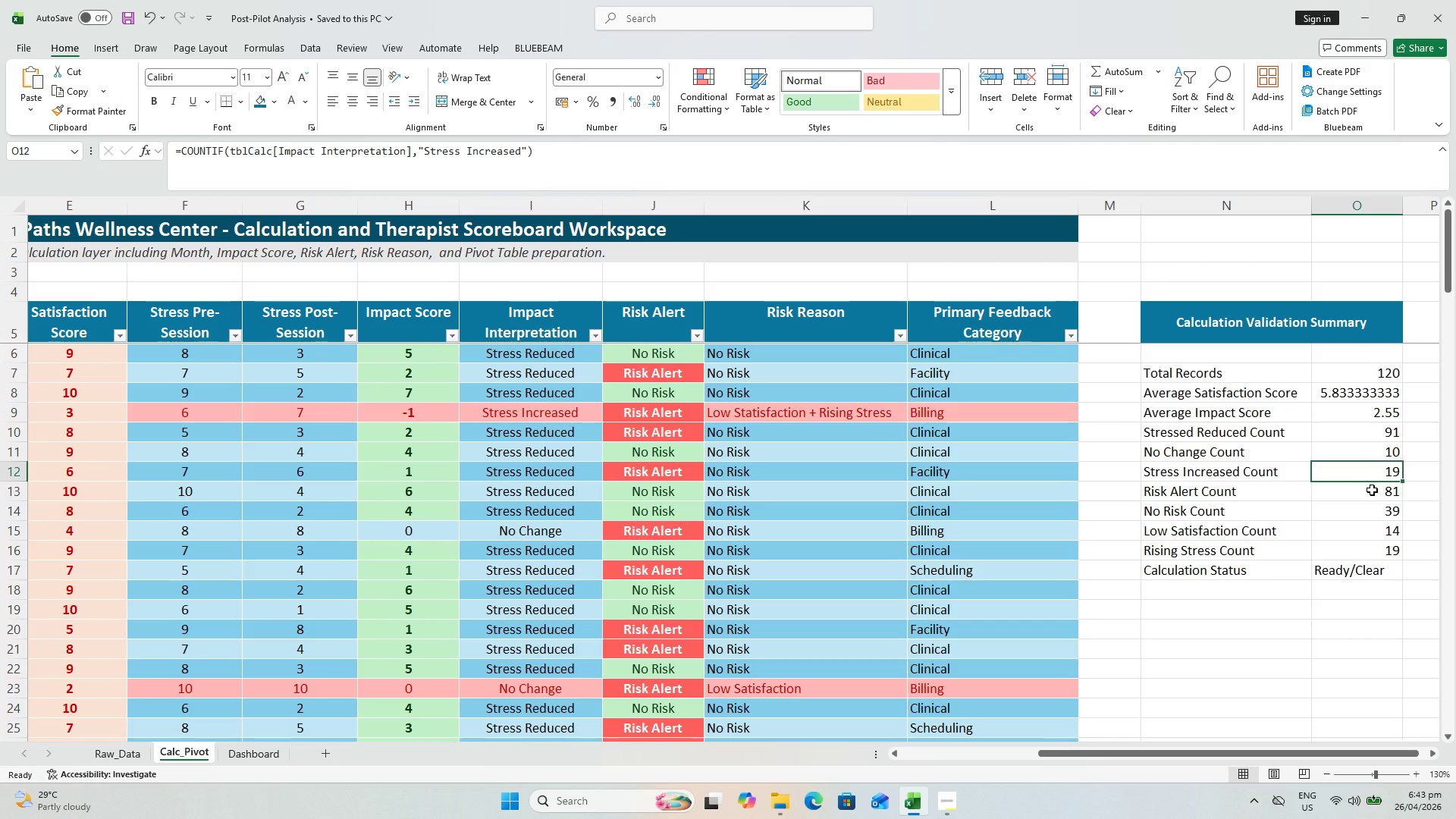 
wait(7.98)
 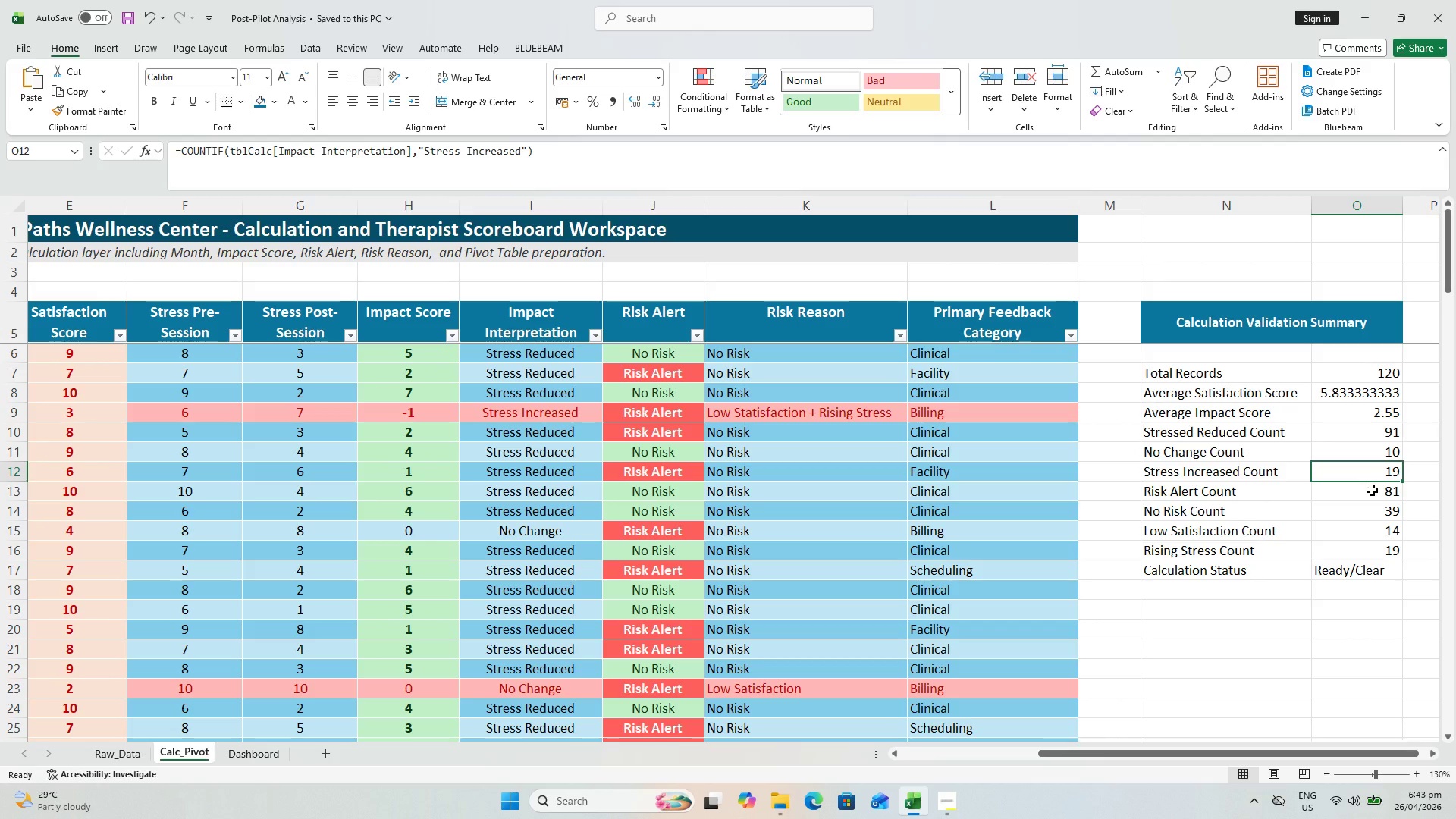 
scroll: coordinate [678, 468], scroll_direction: up, amount: 4.0
 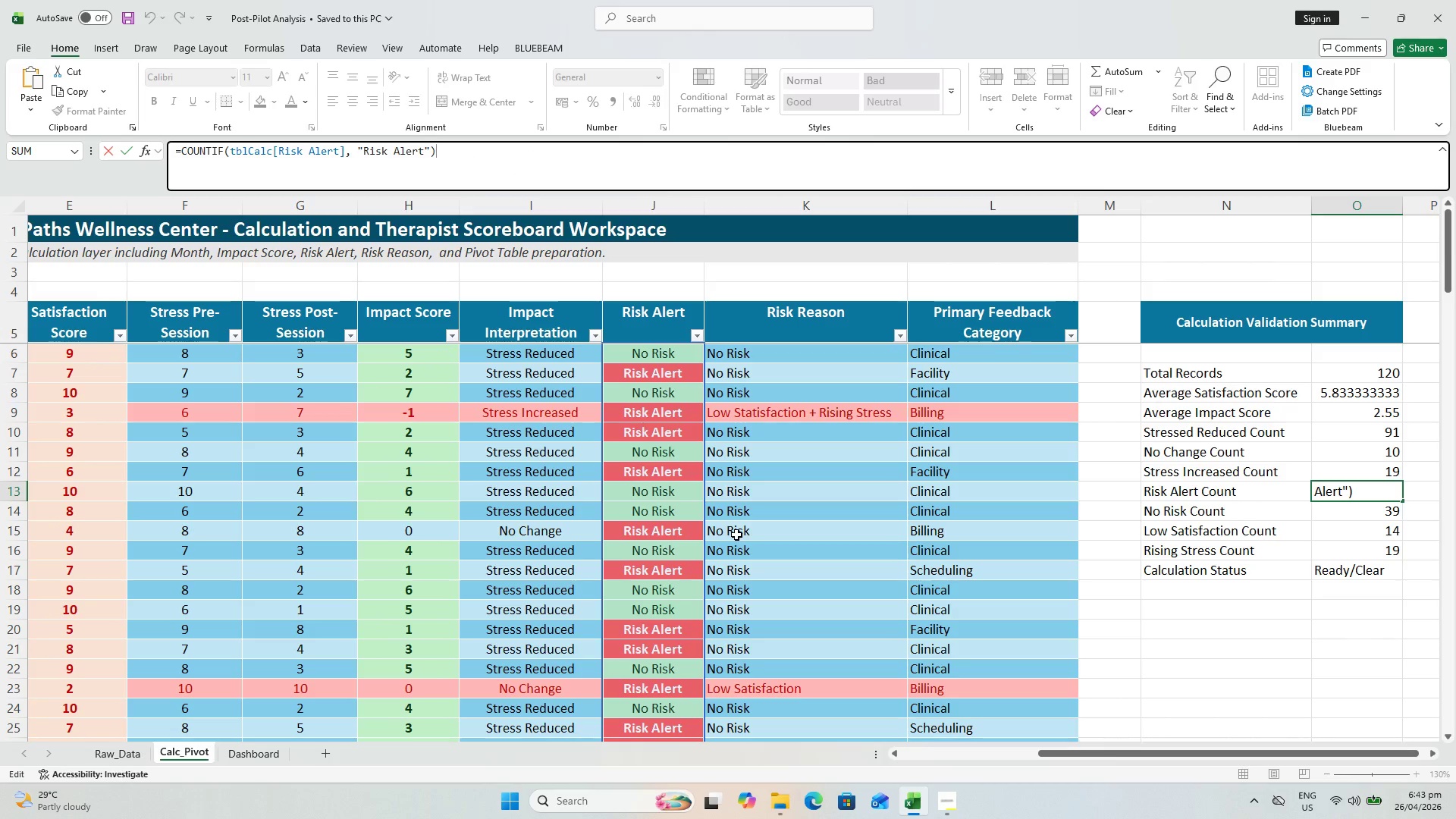 
scroll: coordinate [570, 537], scroll_direction: down, amount: 4.0
 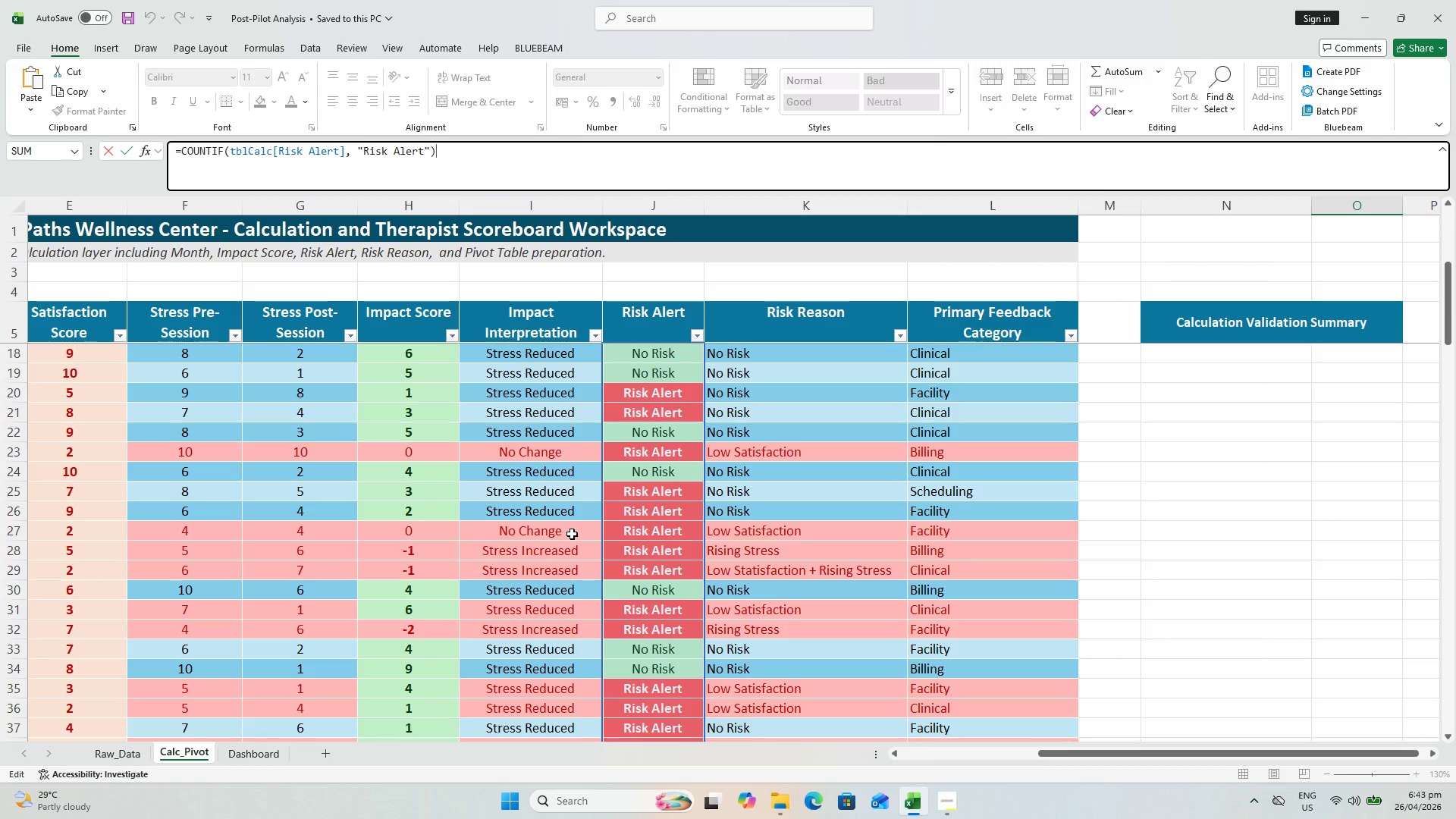 
scroll: coordinate [586, 508], scroll_direction: up, amount: 7.0
 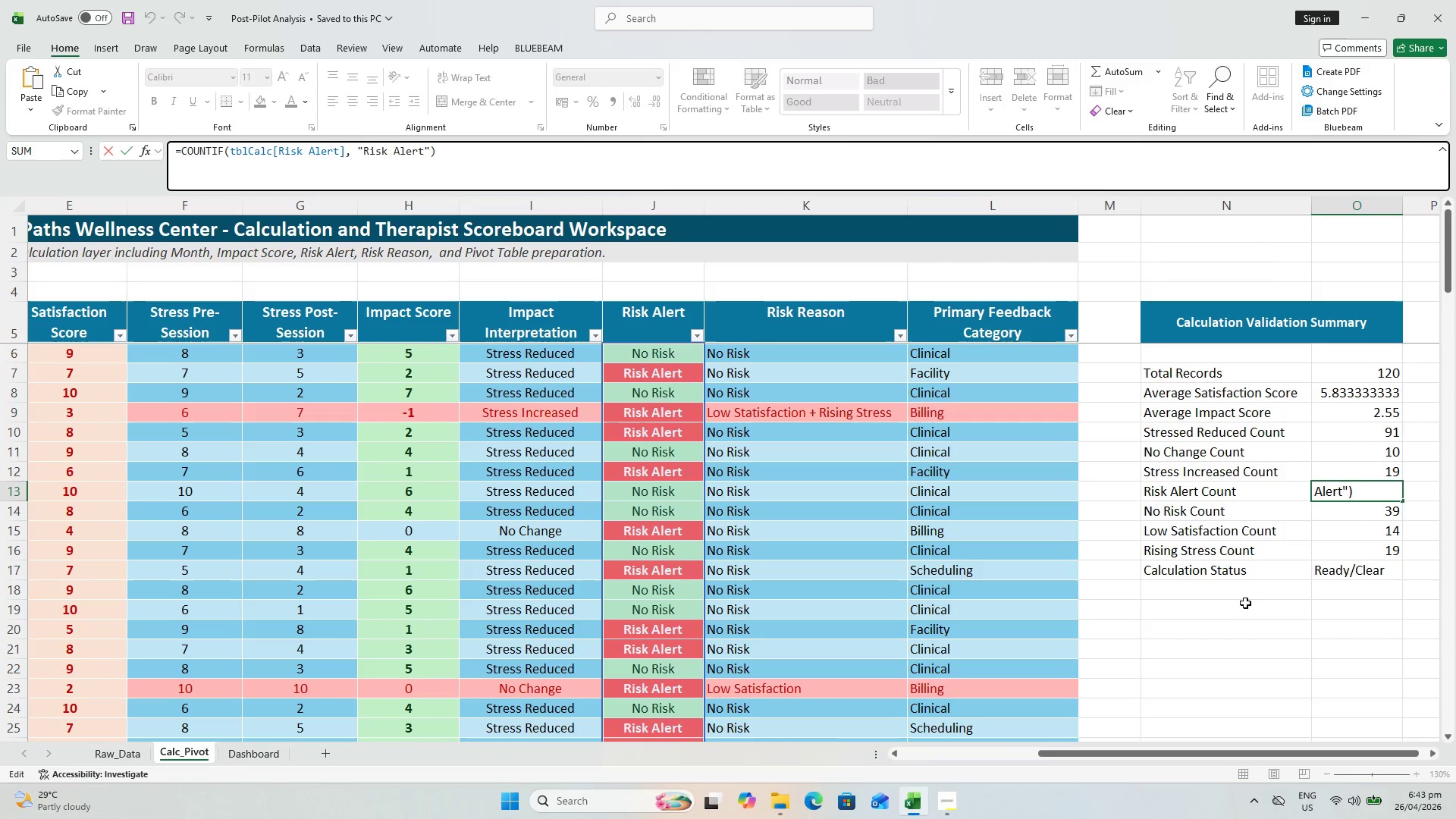 
key(Enter)
 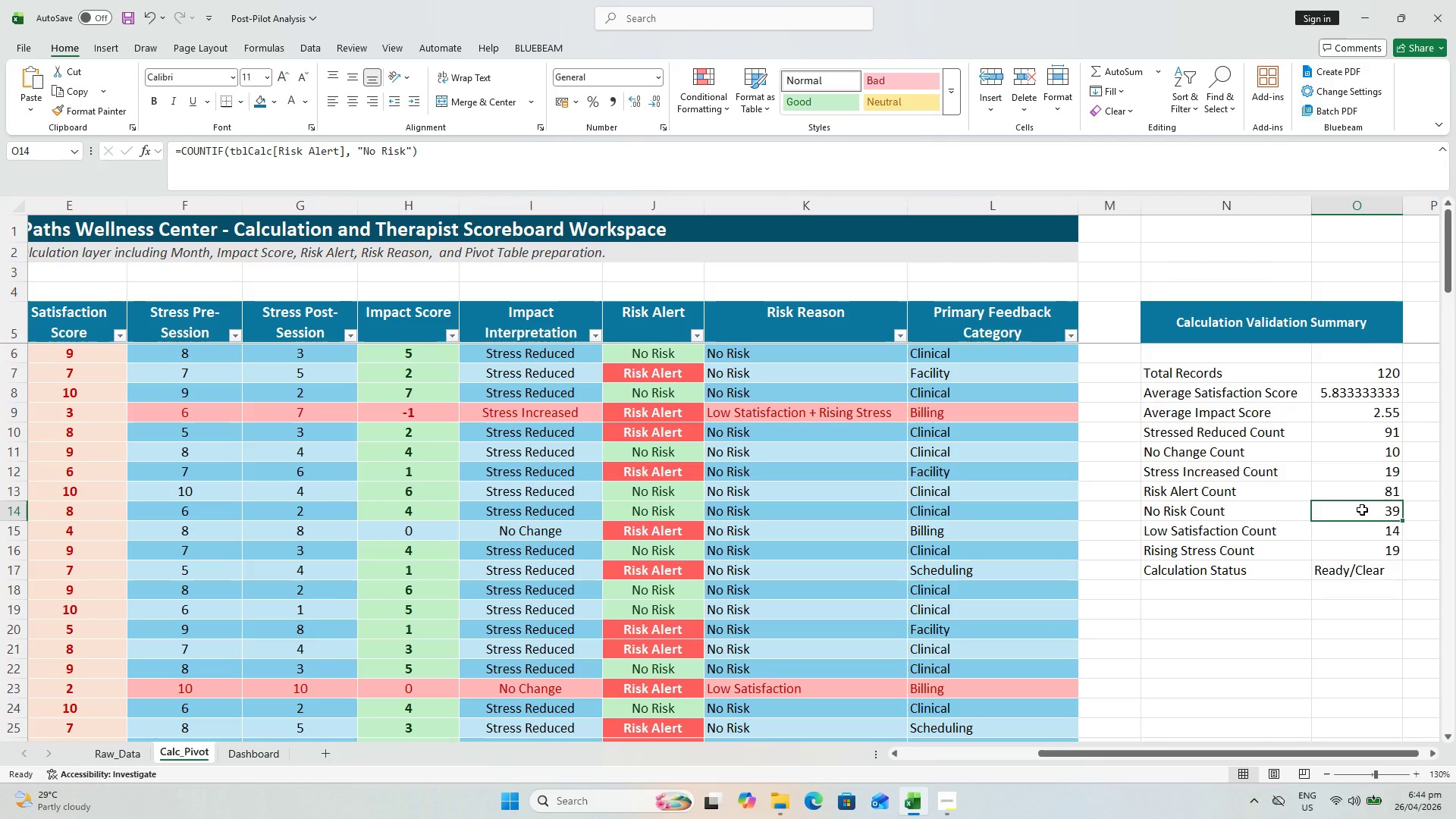 
wait(13.81)
 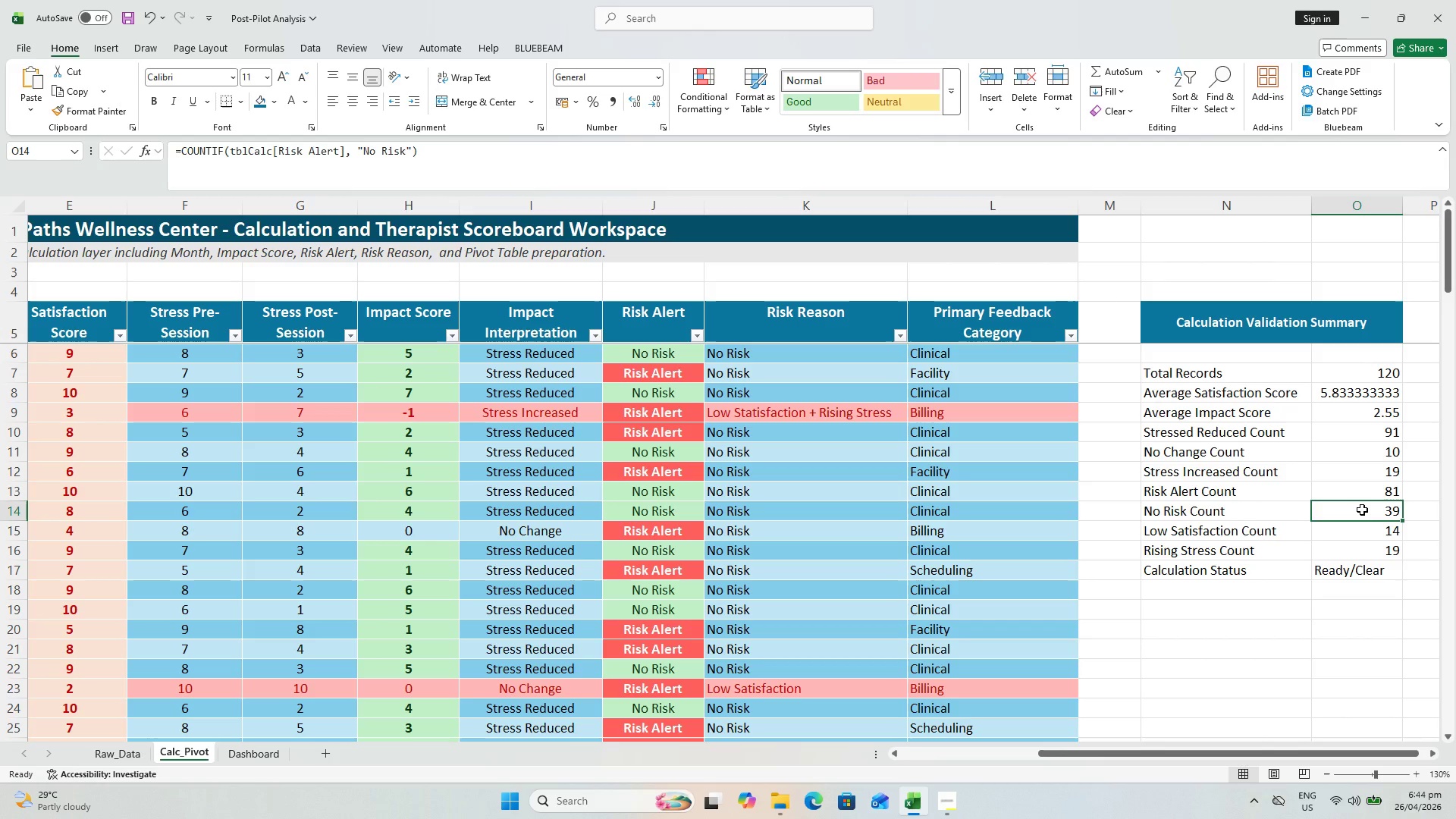 
left_click([1209, 554])
 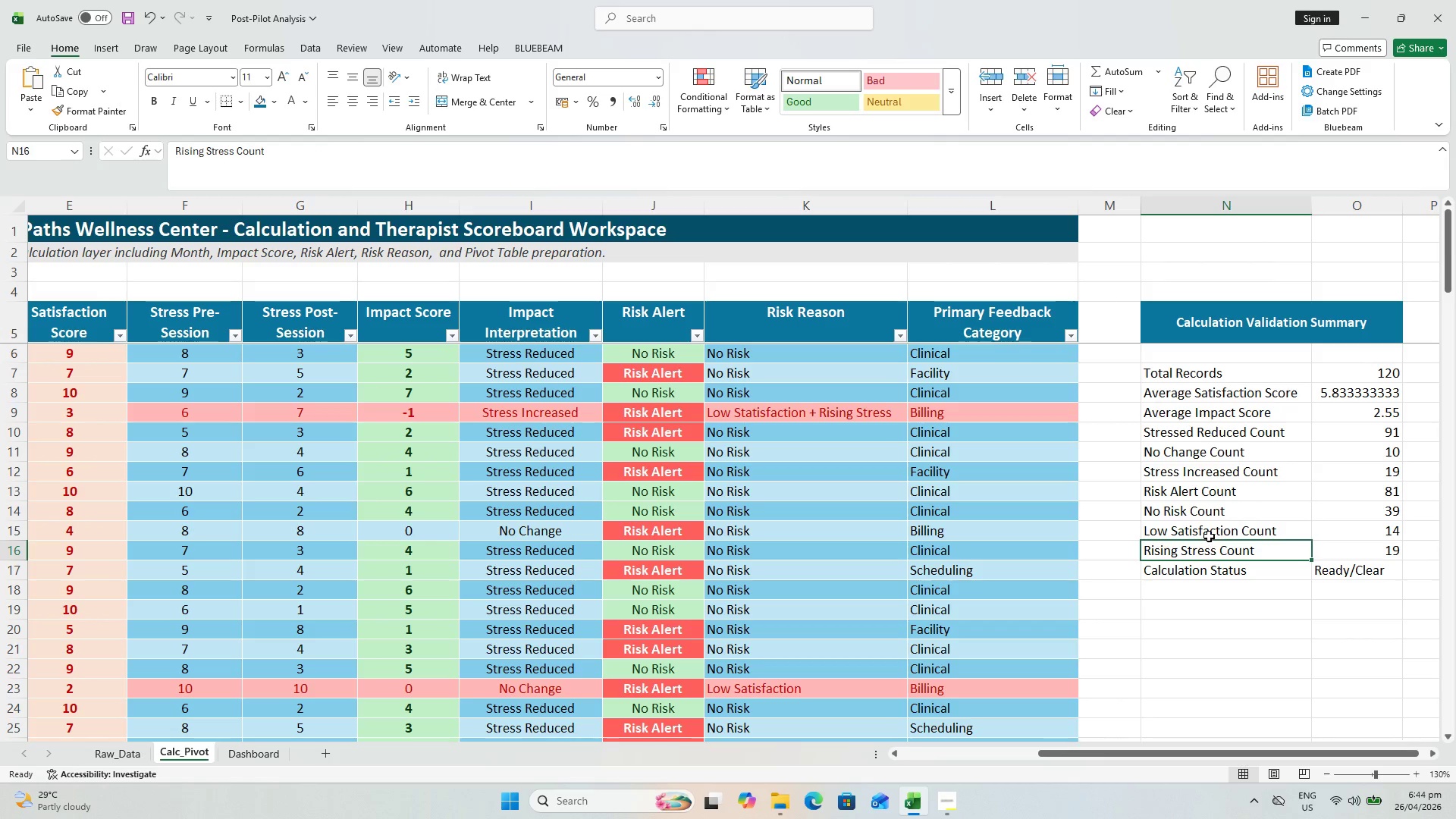 
left_click([1210, 532])
 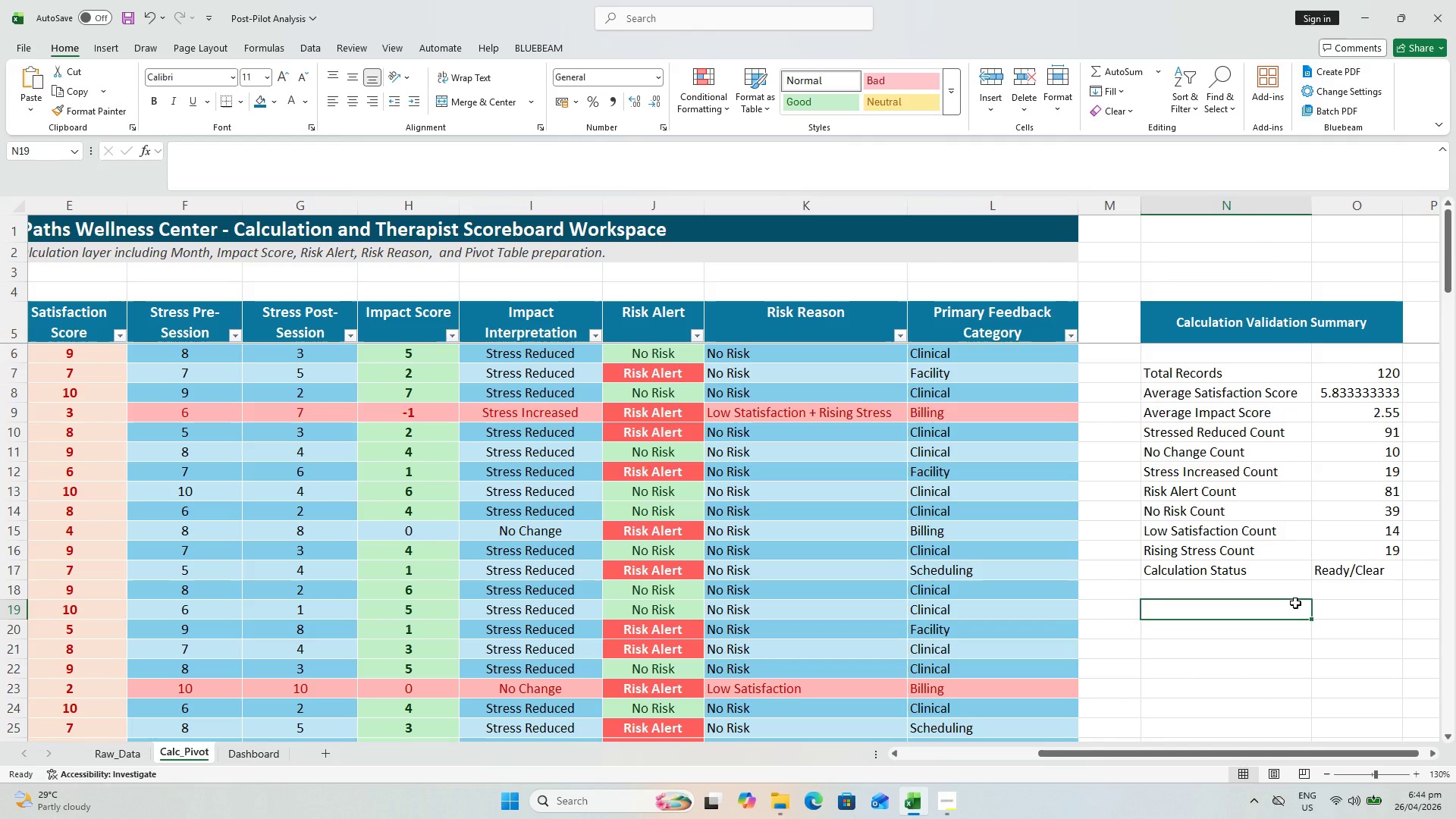 
wait(8.75)
 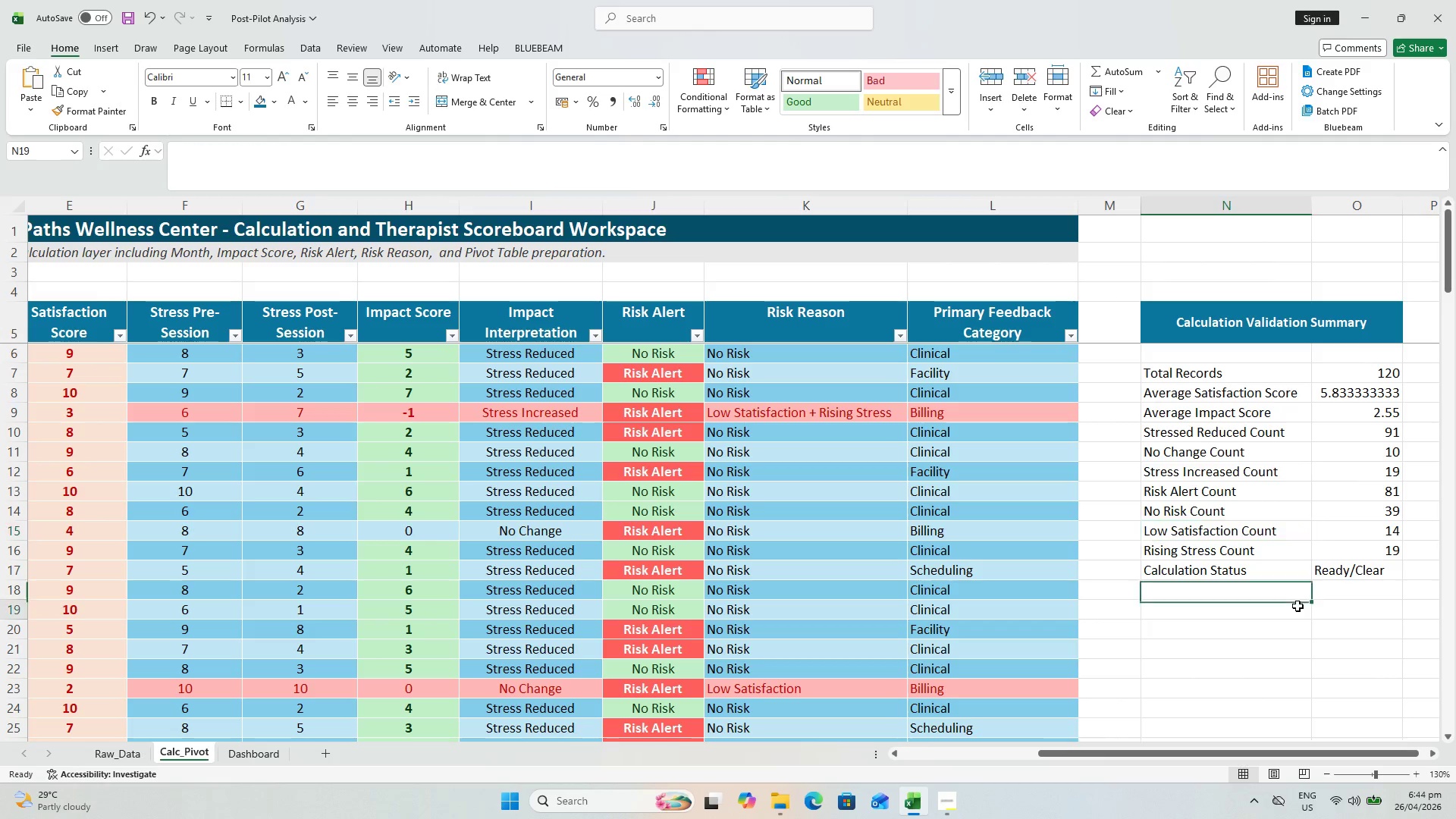 
key(Control+S)
 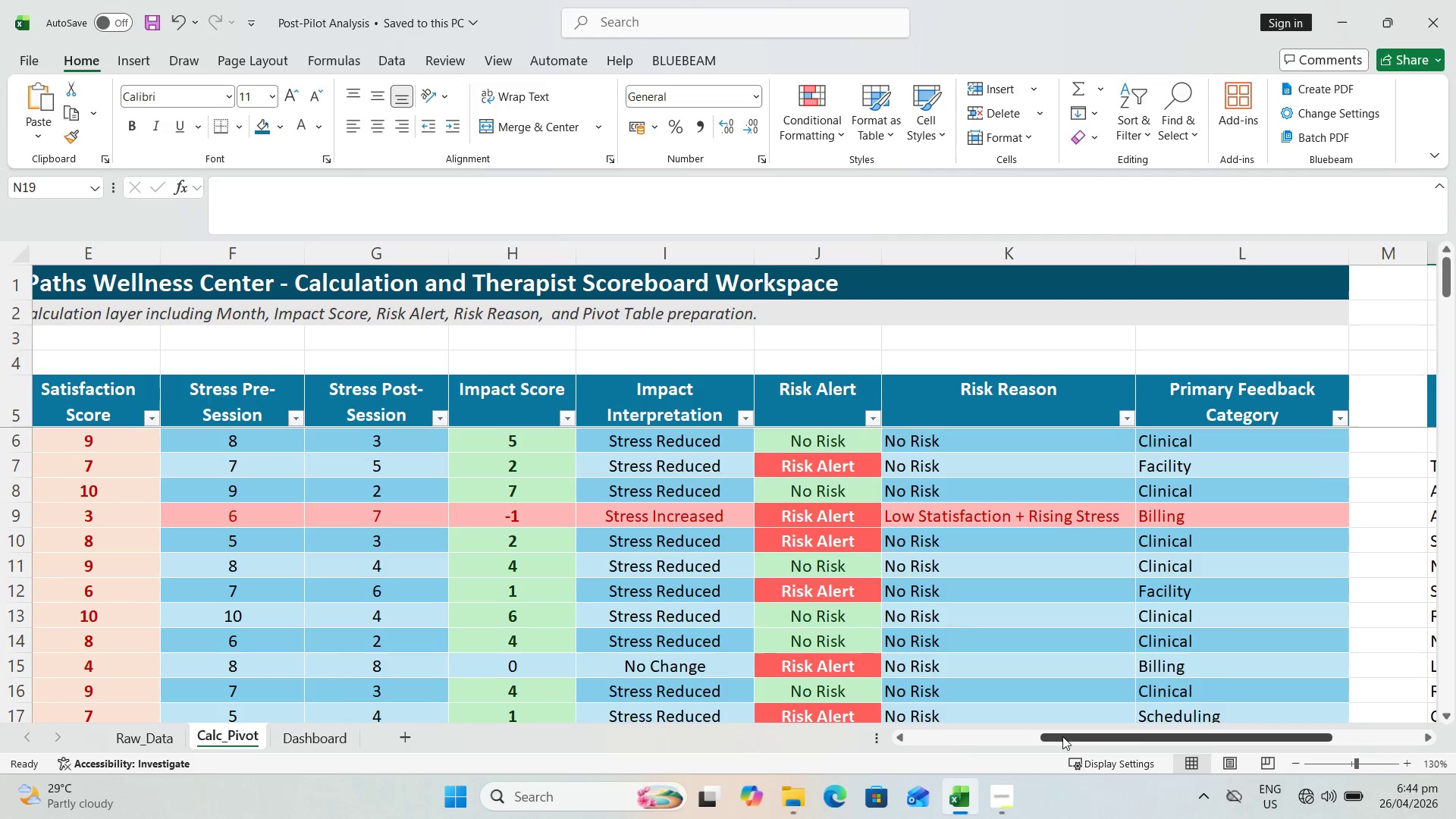 
left_click_drag(start_coordinate=[1076, 736], to_coordinate=[1071, 736])
 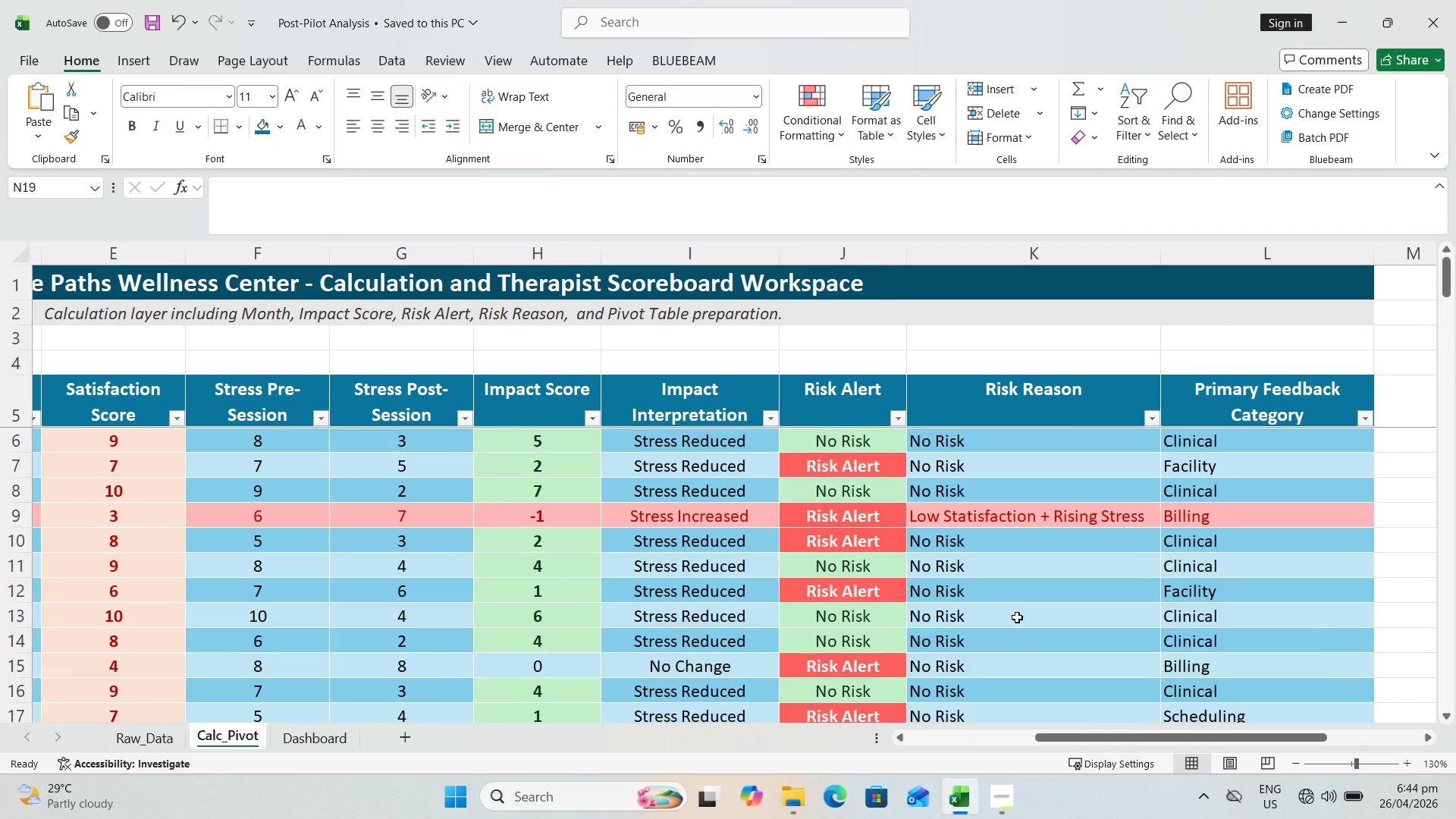 
hold_key(key=ControlLeft, duration=1.25)
scroll: coordinate [989, 656], scroll_direction: down, amount: 3.0
 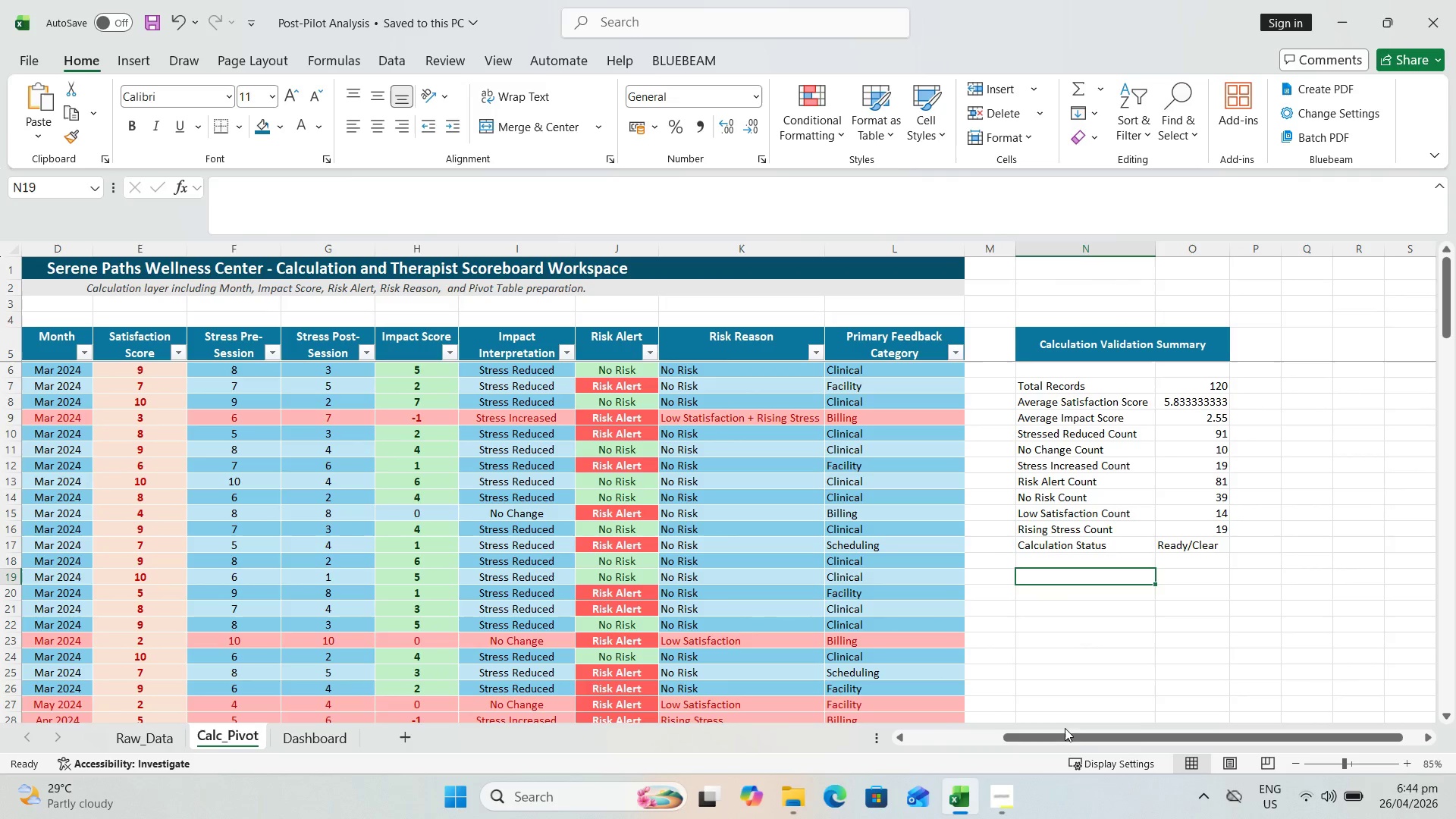 
left_click_drag(start_coordinate=[1065, 735], to_coordinate=[1059, 733])
 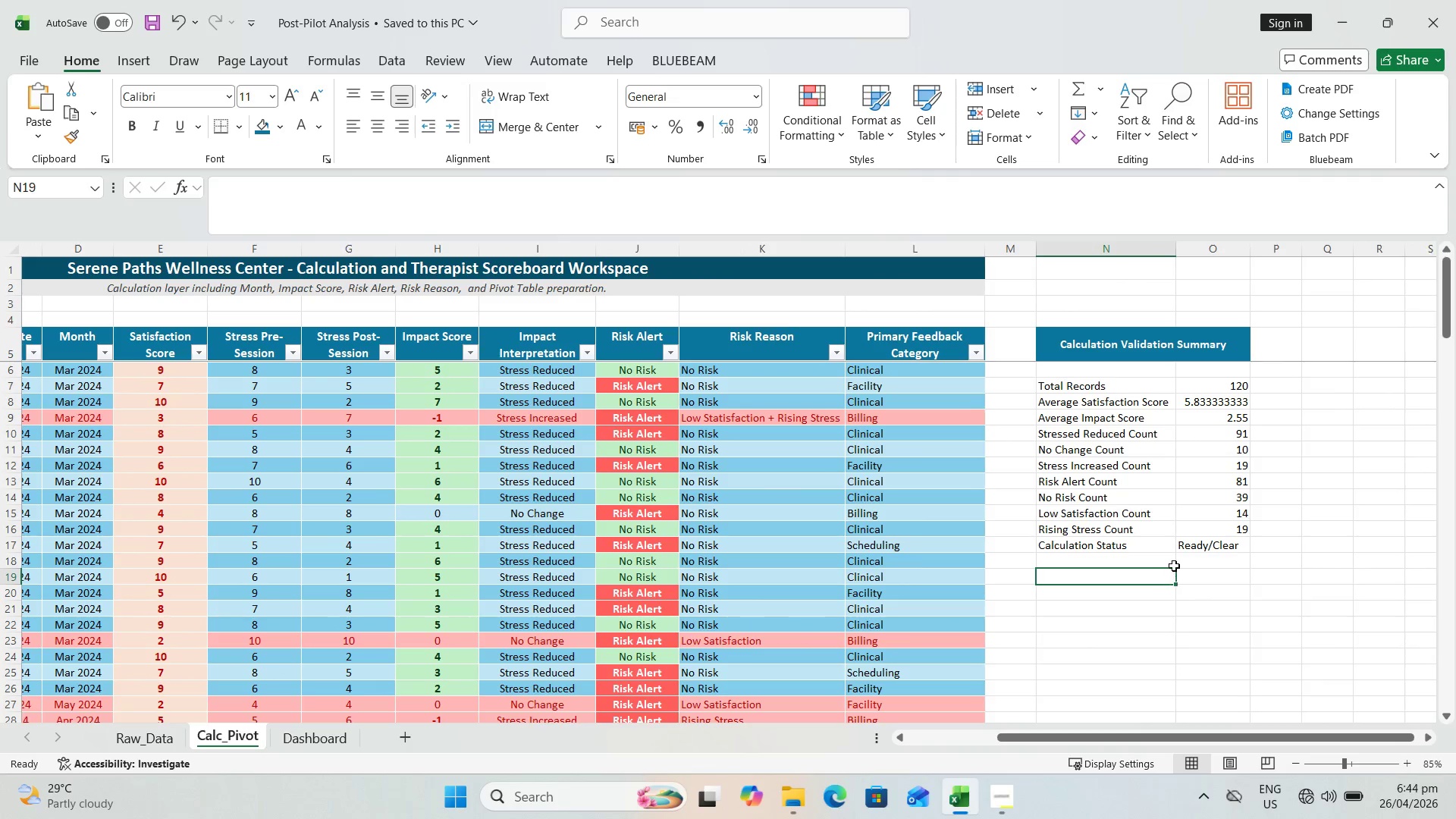 
key(Control+S)
 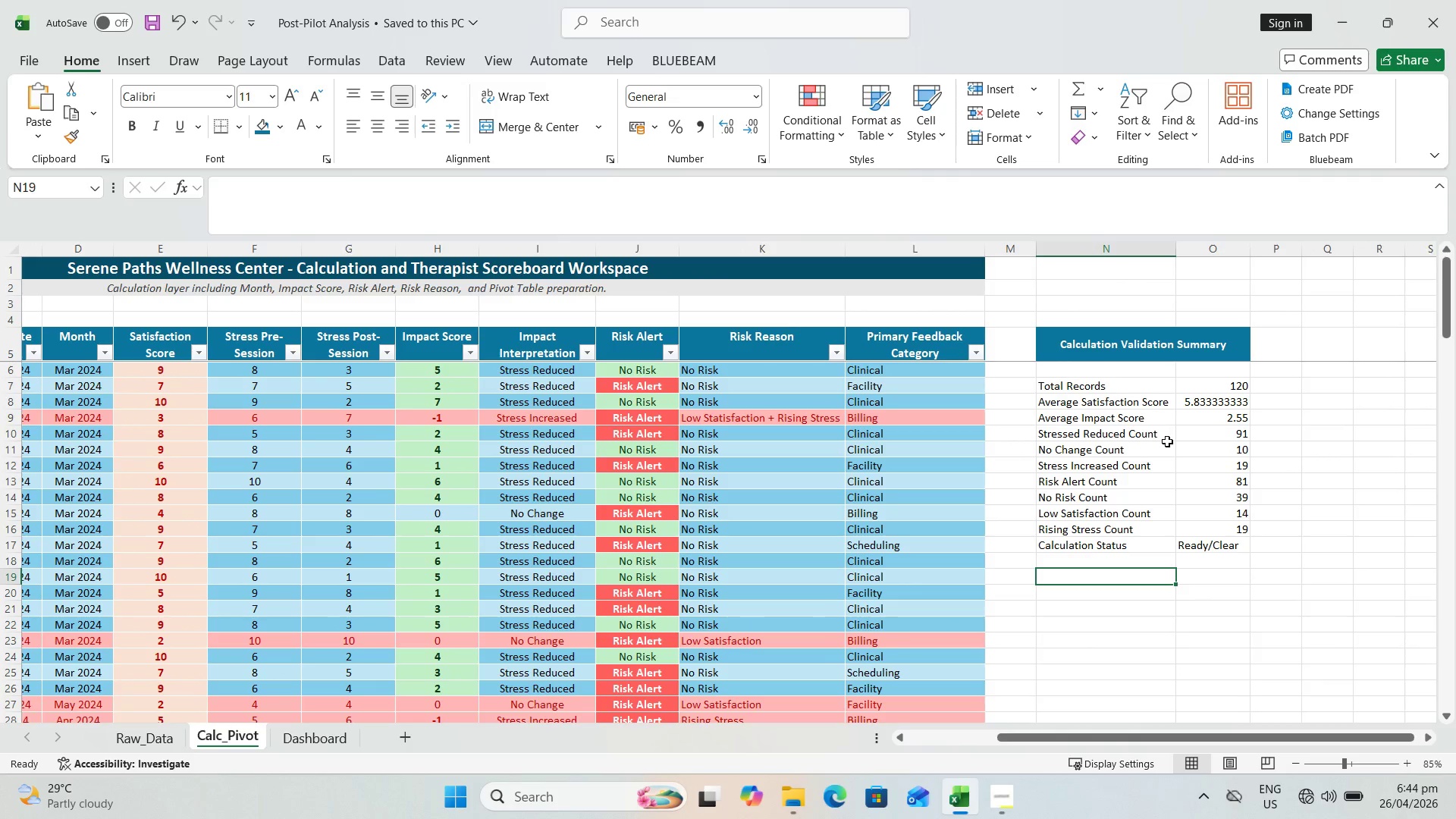 
key(Control+S)
 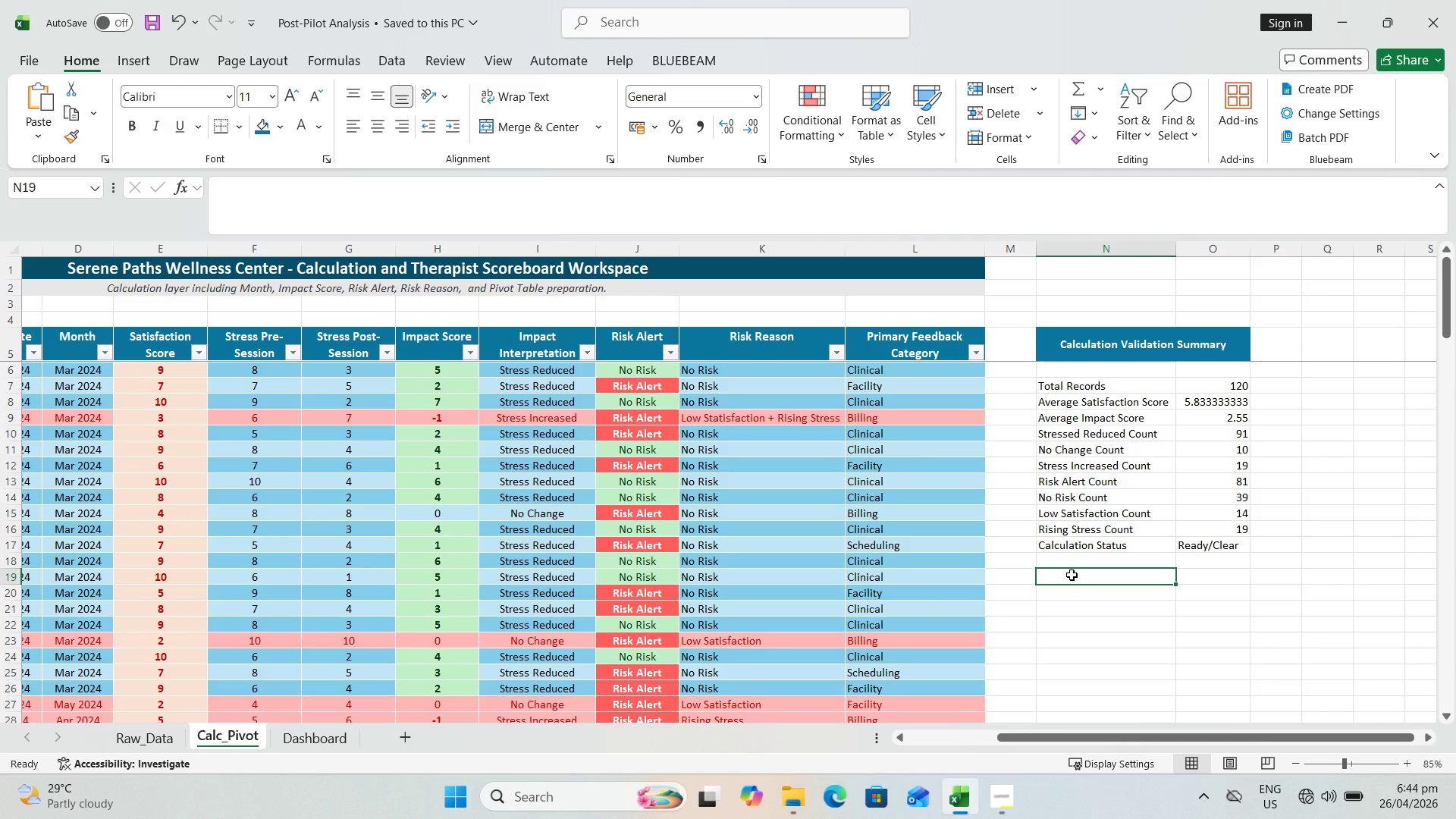 
wait(7.69)
 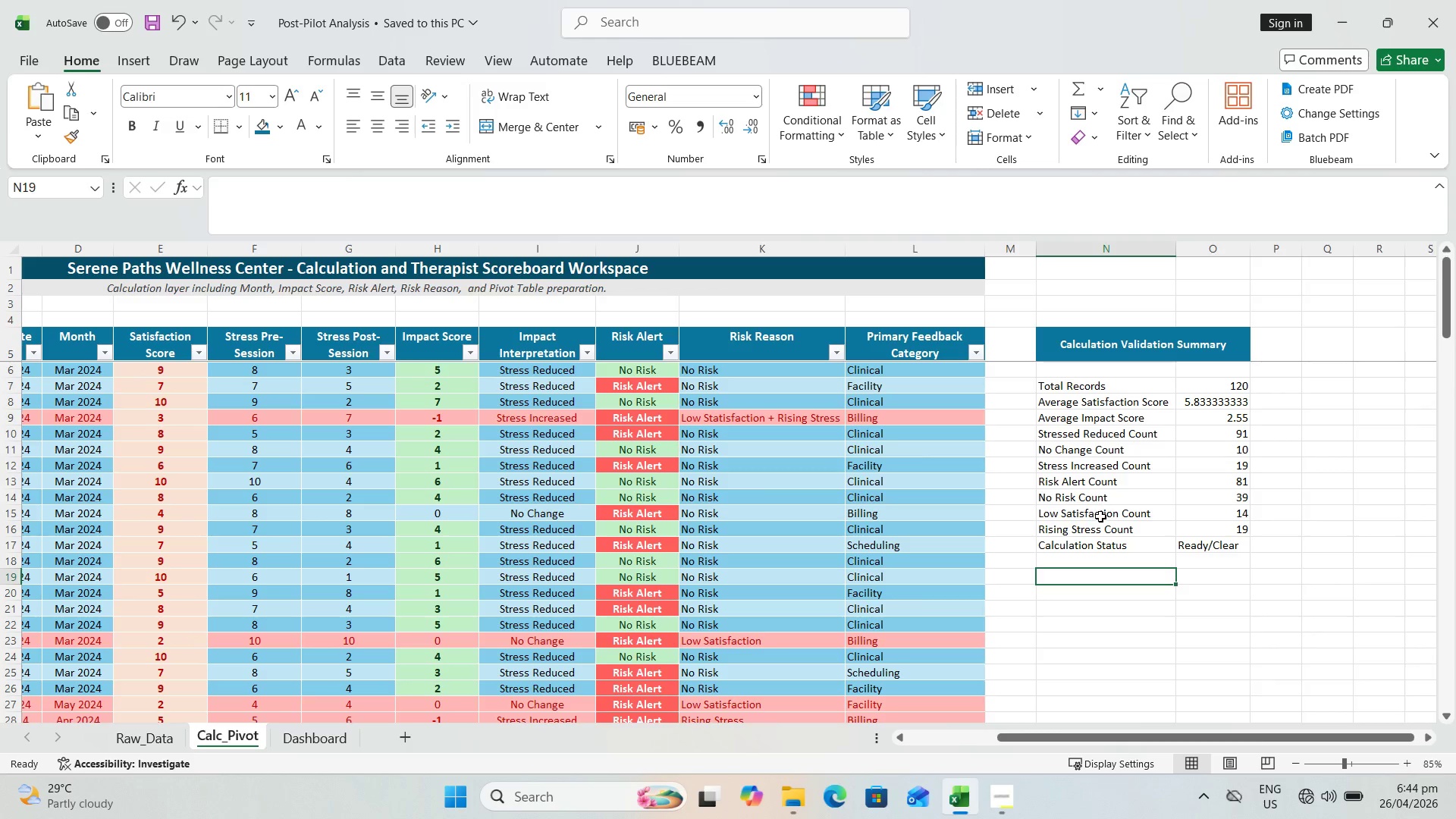 
key(Control+S)
 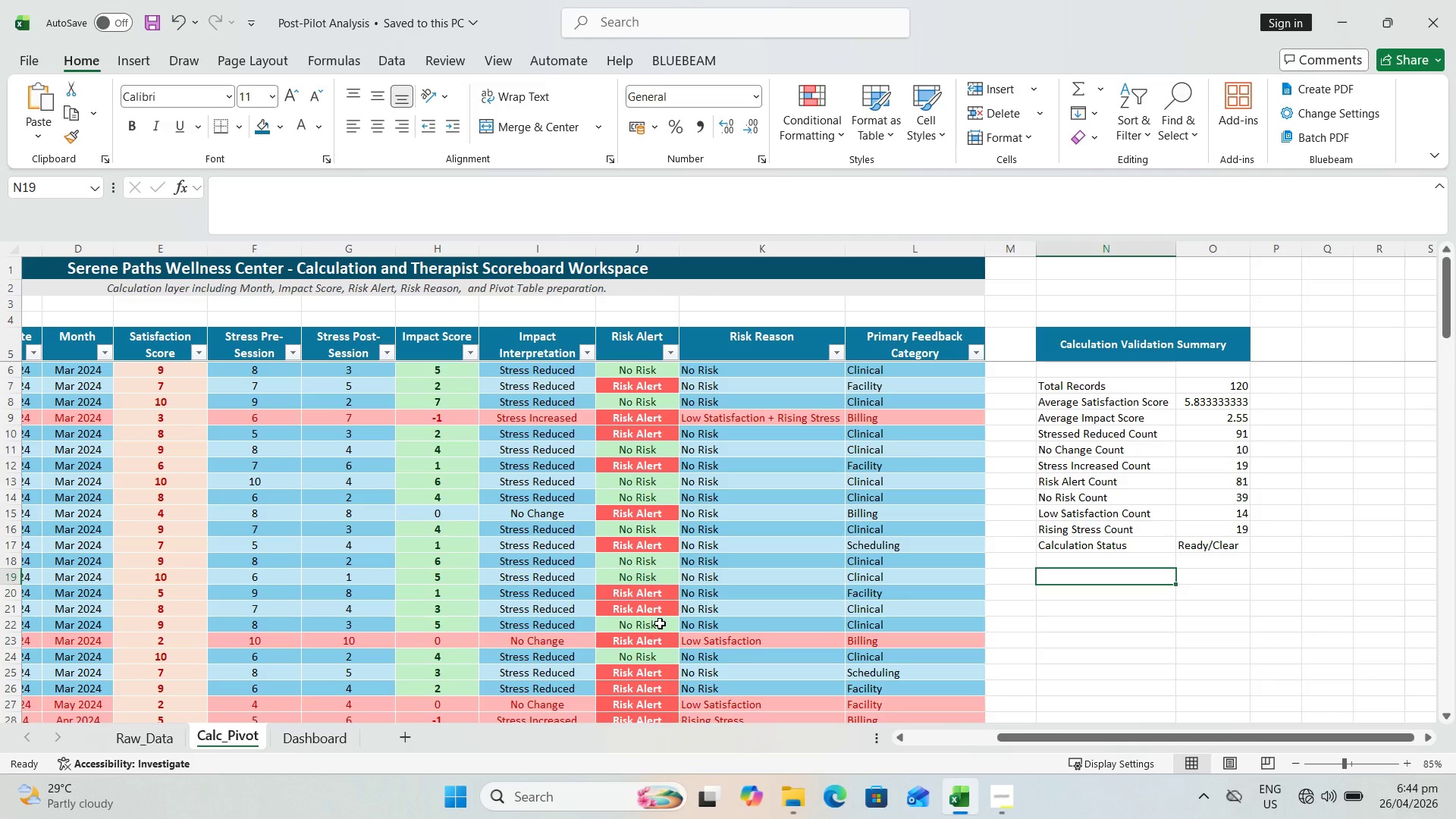 
wait(8.09)
 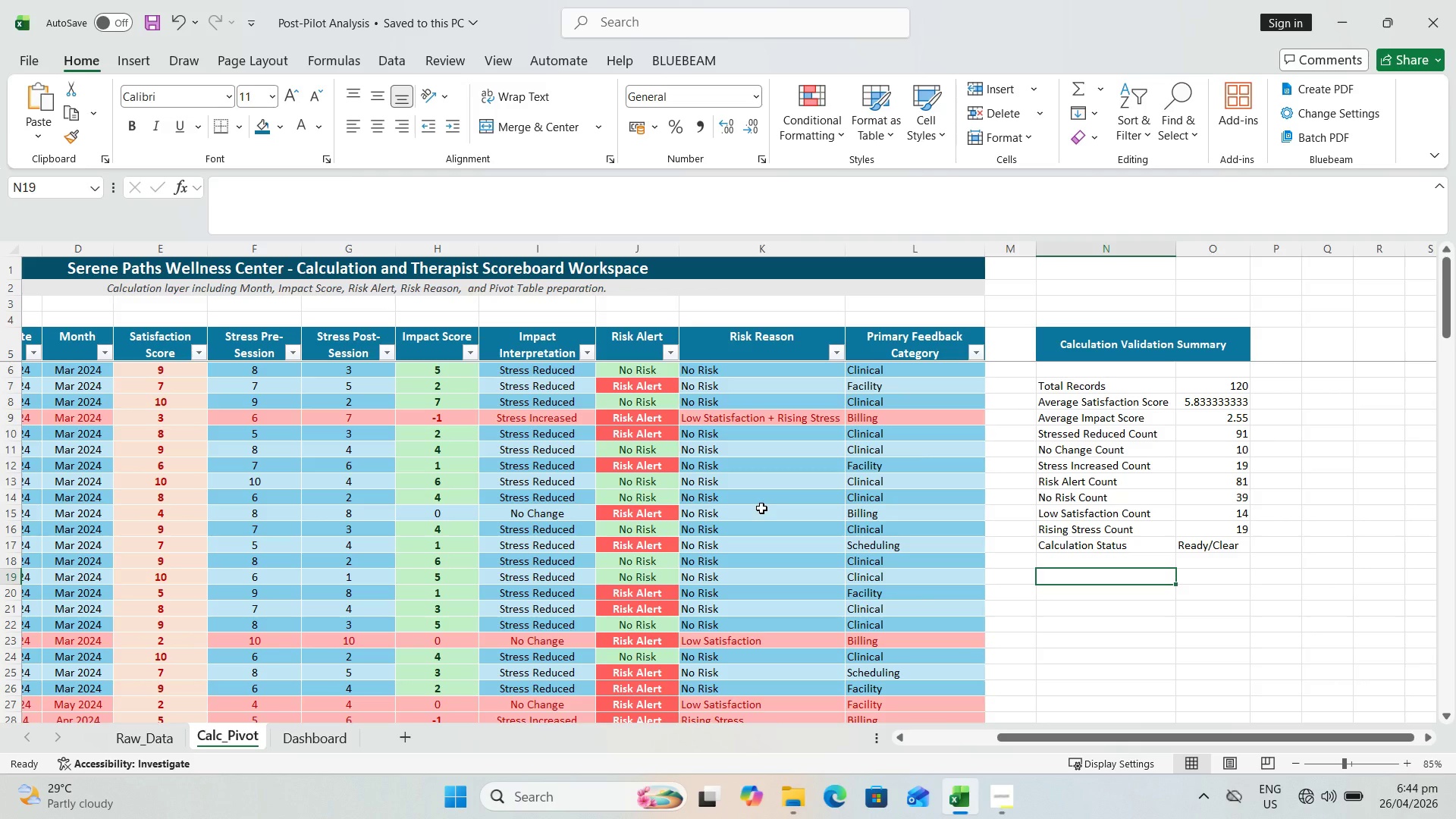 
key(Control+S)
 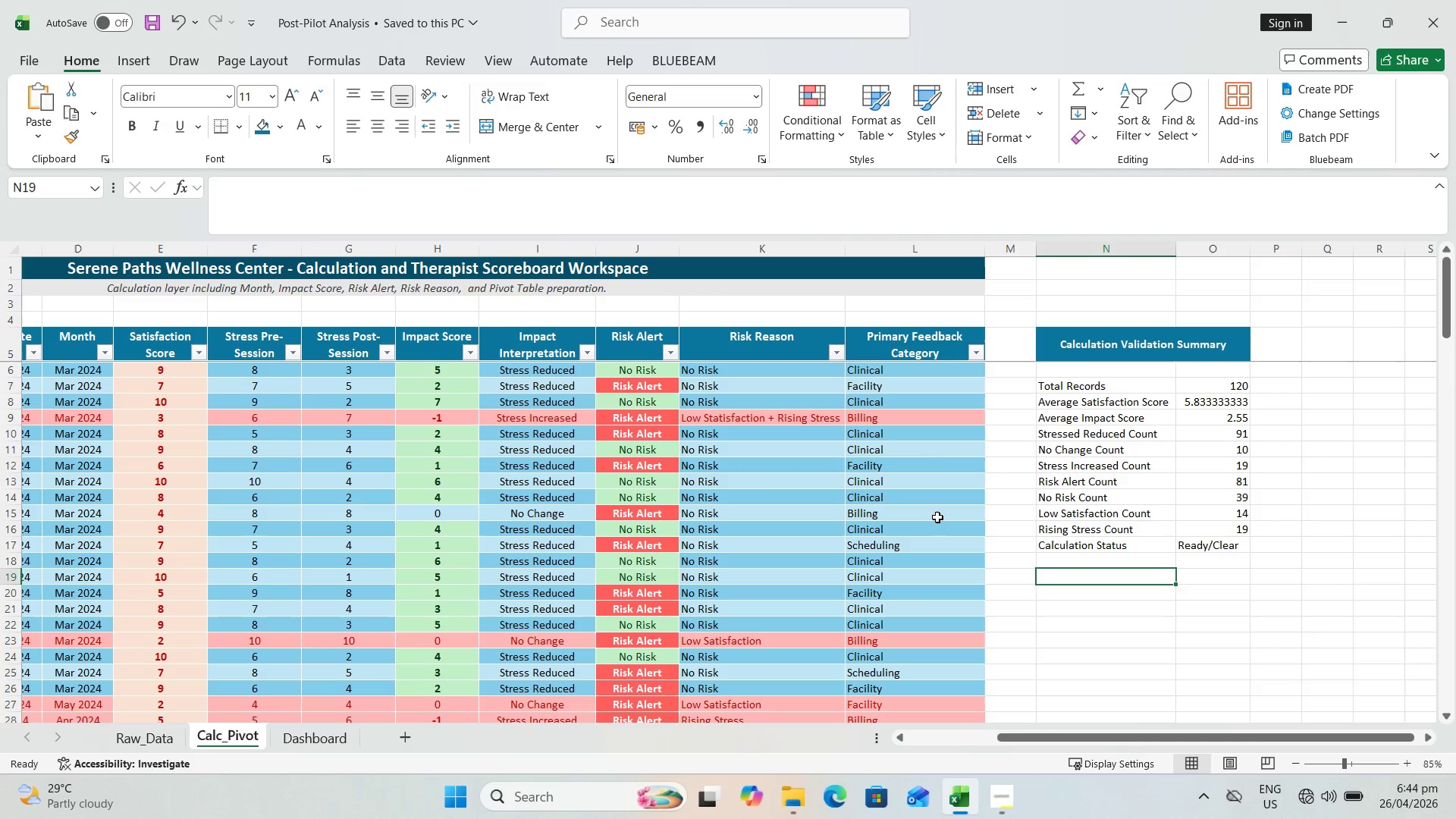 
wait(16.12)
 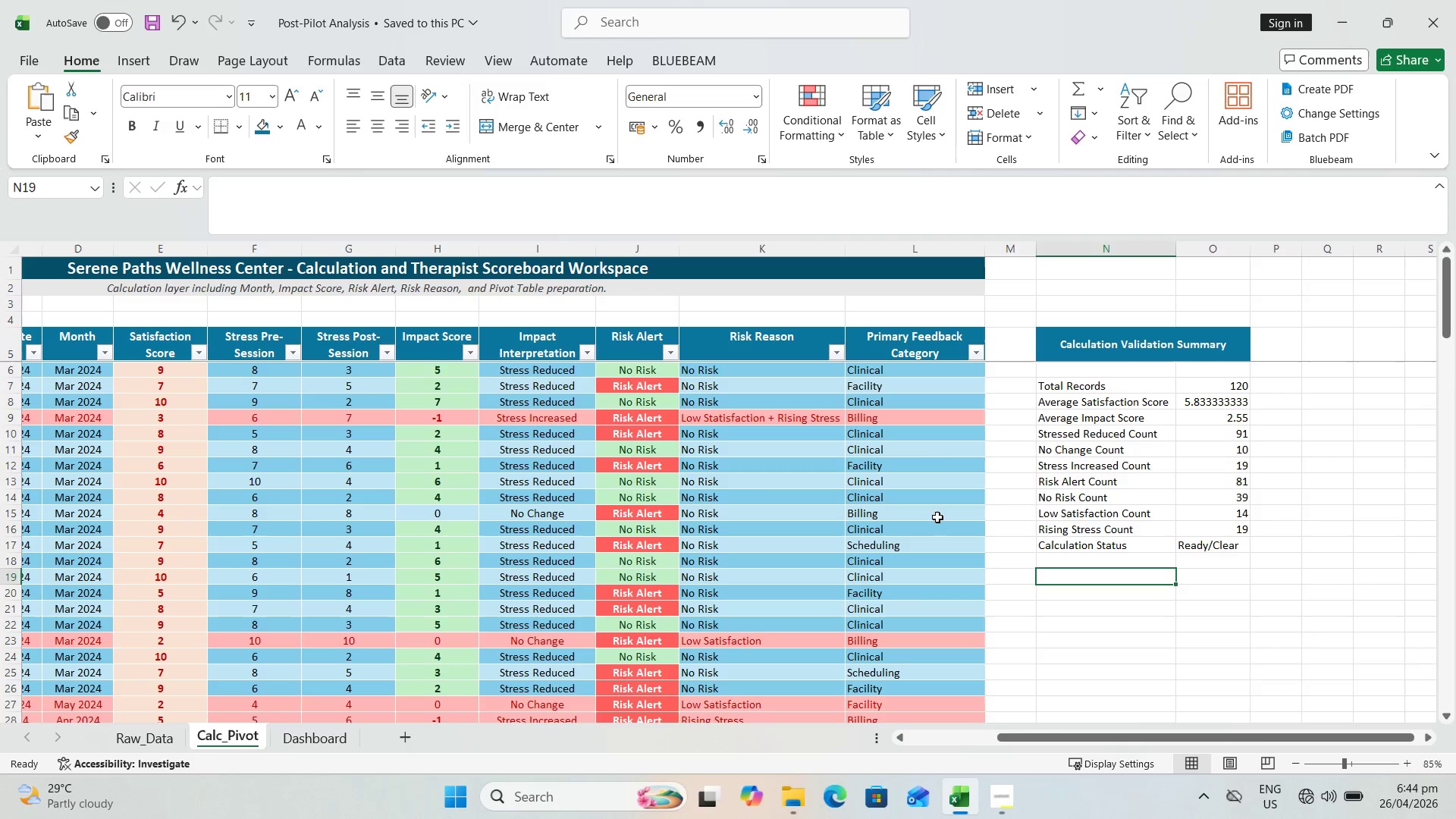 
left_click_drag(start_coordinate=[1131, 736], to_coordinate=[880, 737])
 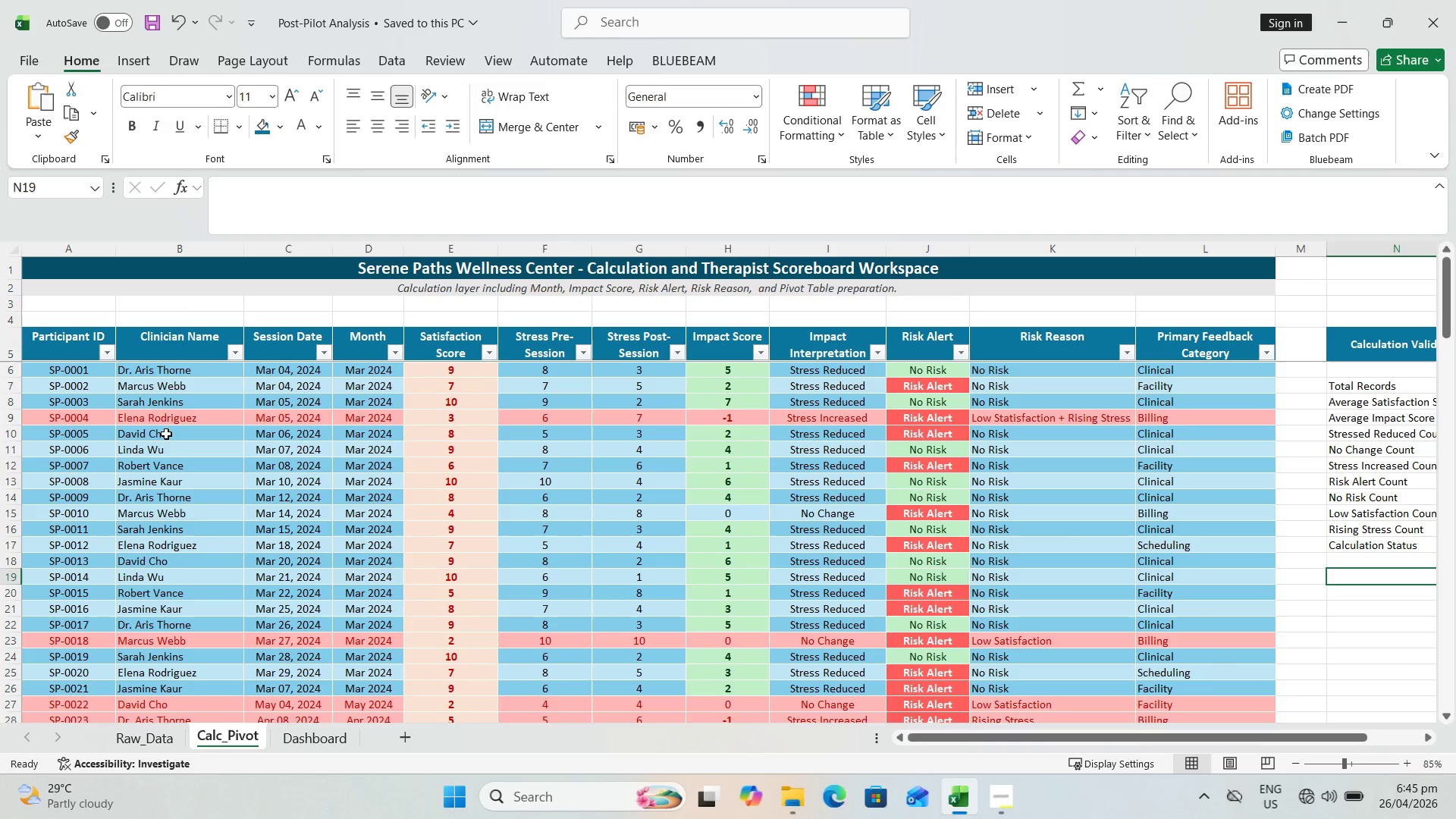 
mouse_move([7, 372])
 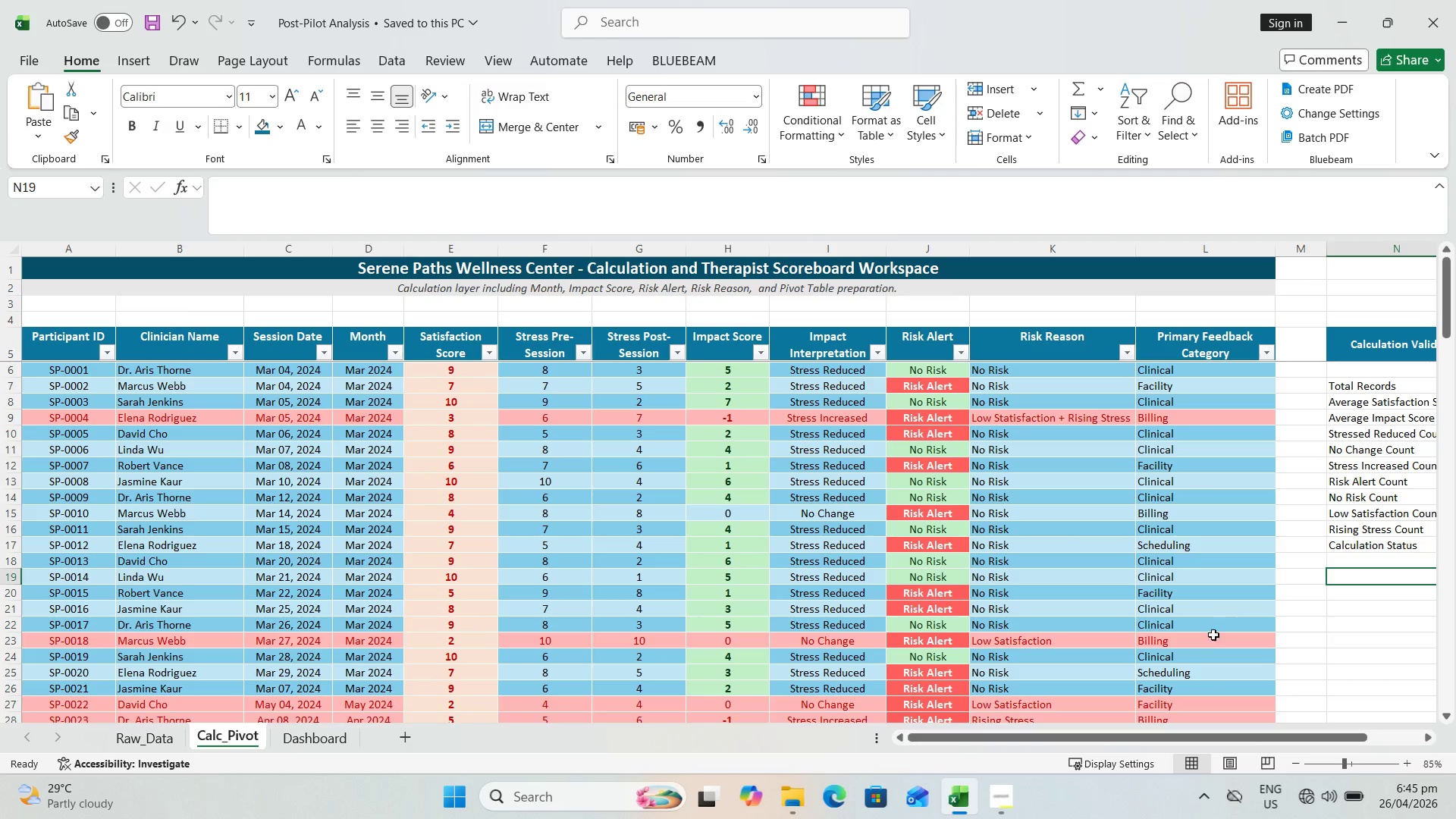 
left_click_drag(start_coordinate=[1184, 736], to_coordinate=[1317, 743])
 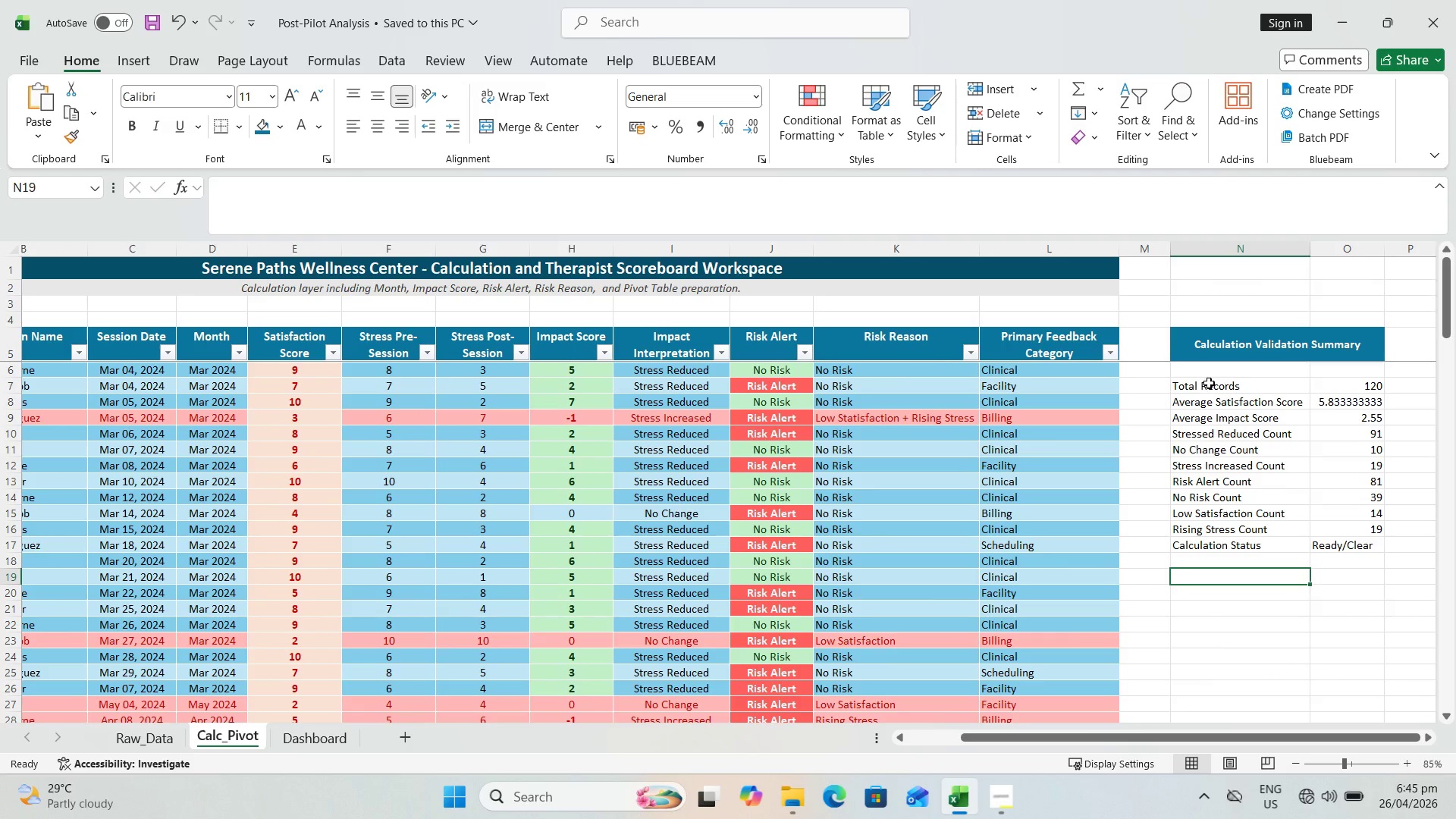 
left_click_drag(start_coordinate=[1209, 383], to_coordinate=[1221, 538])
 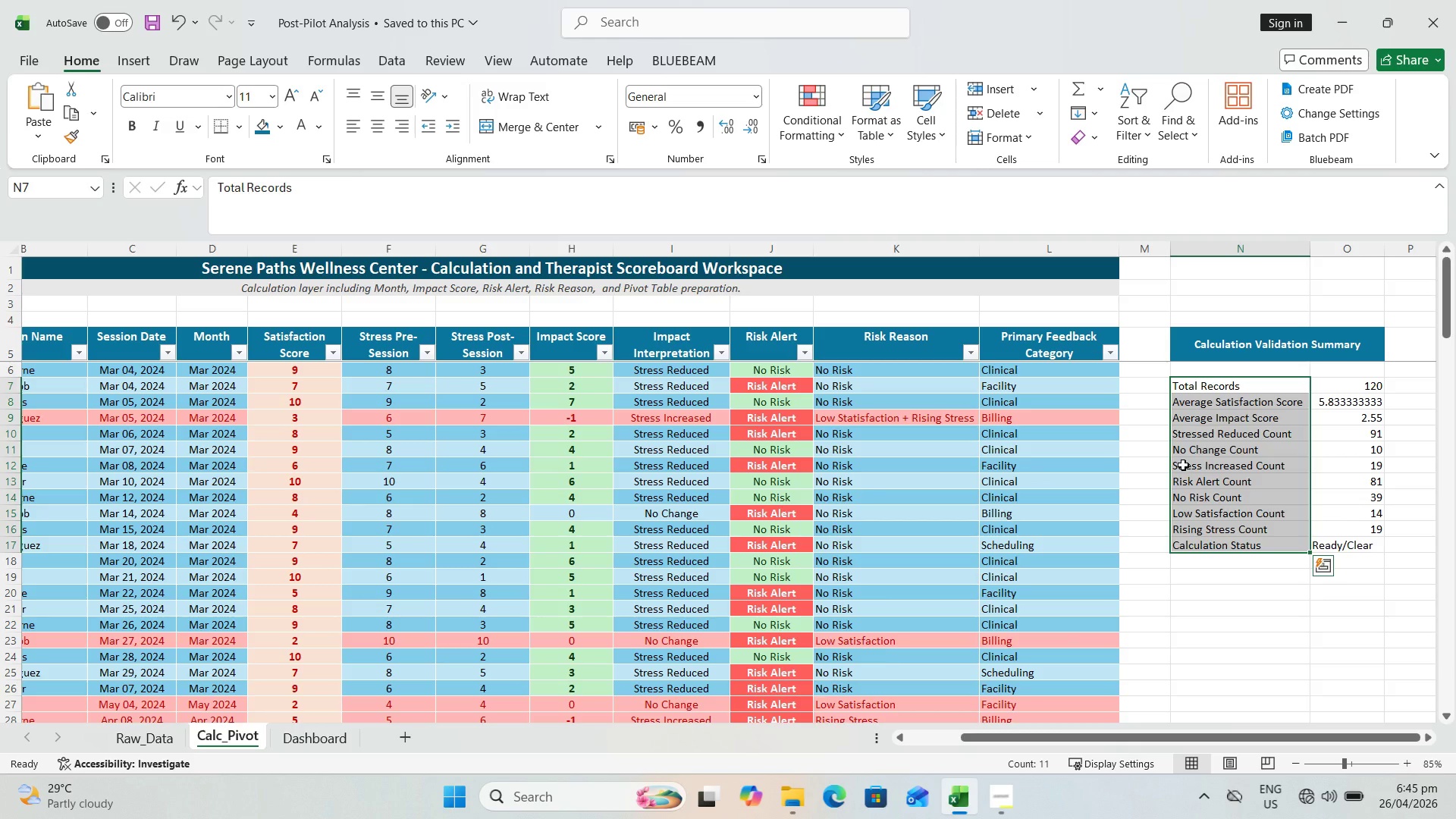 
key(Control+B)
 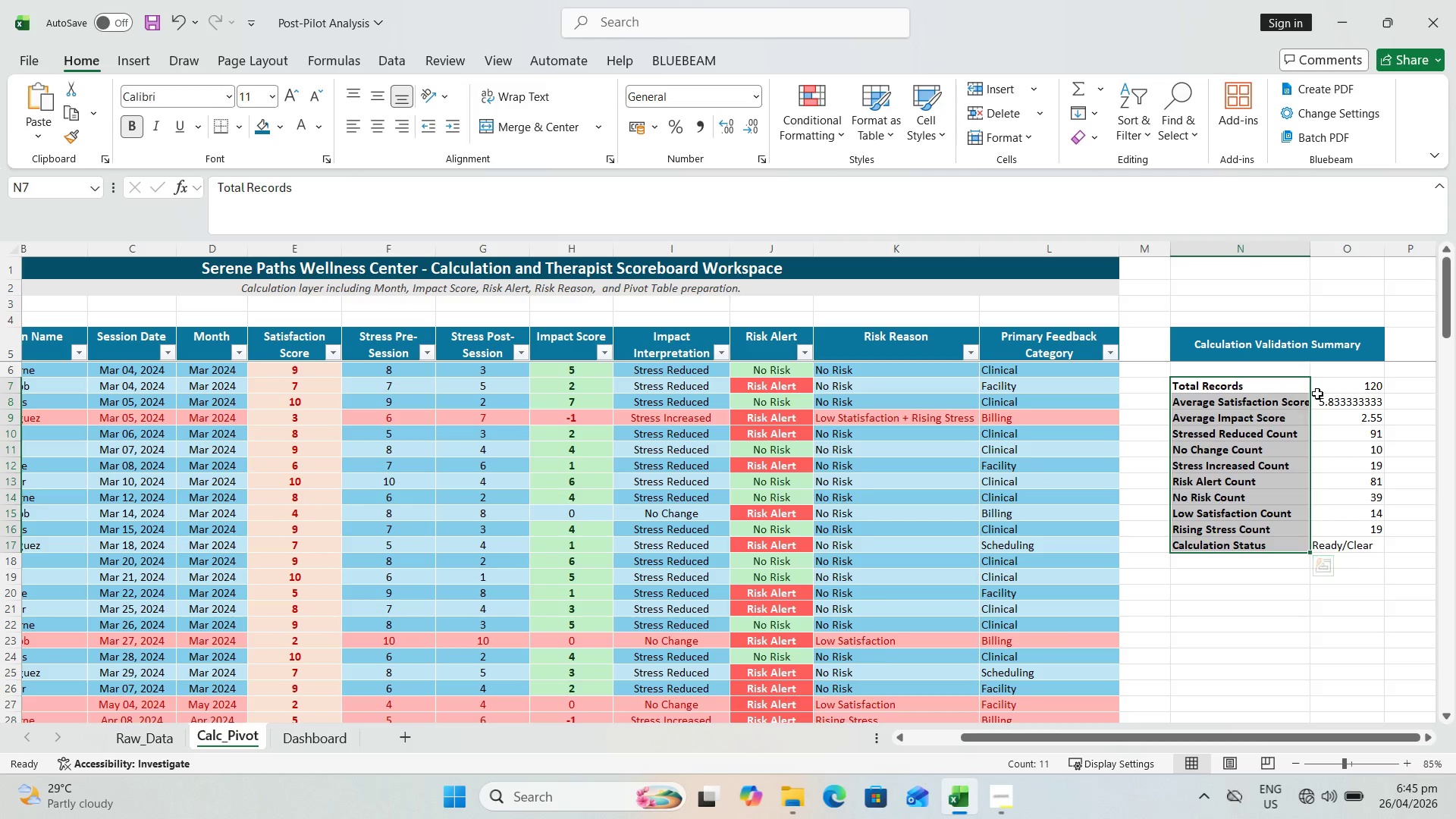 
left_click_drag(start_coordinate=[1339, 388], to_coordinate=[1354, 540])
 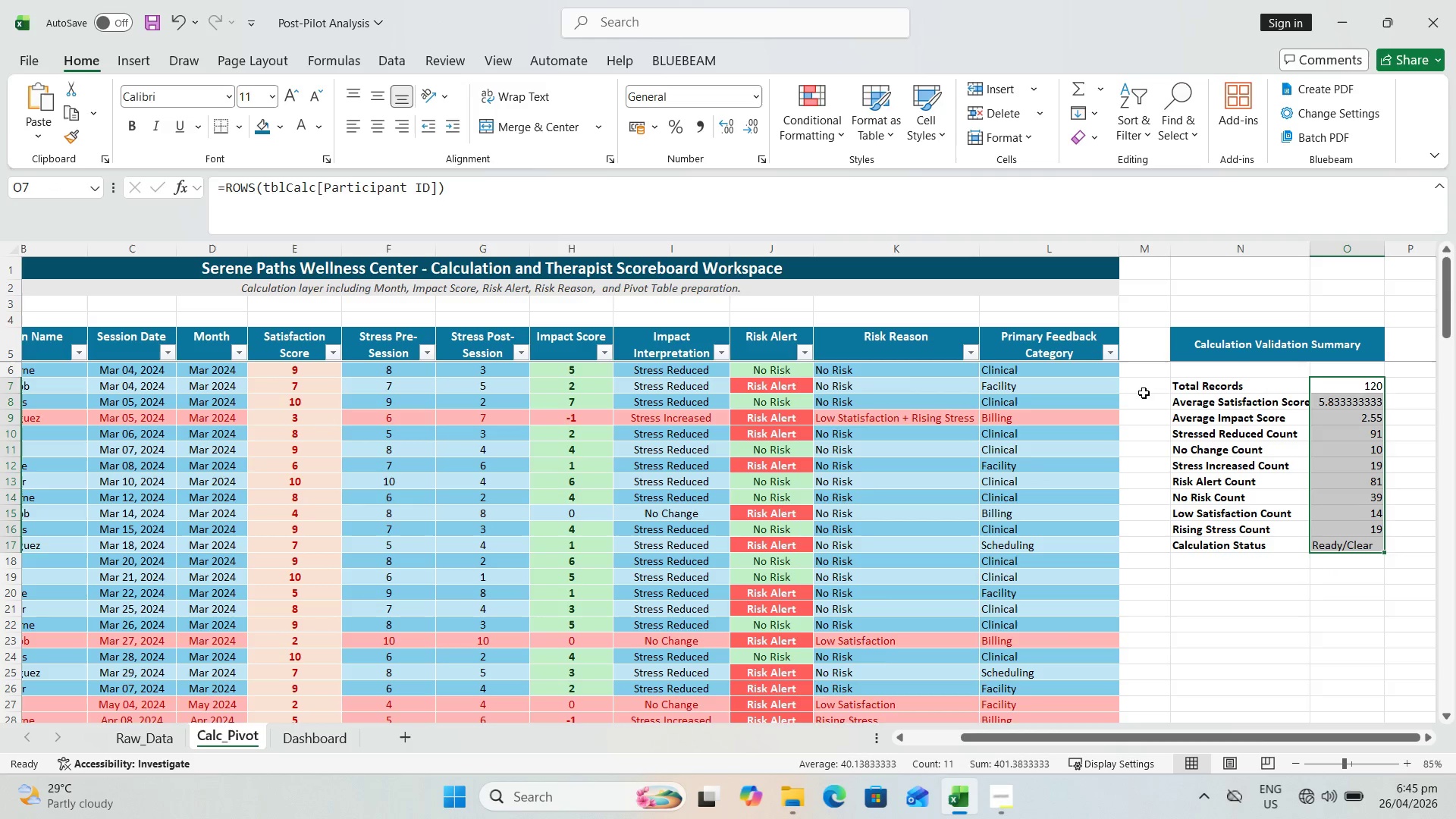 
left_click_drag(start_coordinate=[1188, 382], to_coordinate=[1225, 545])
 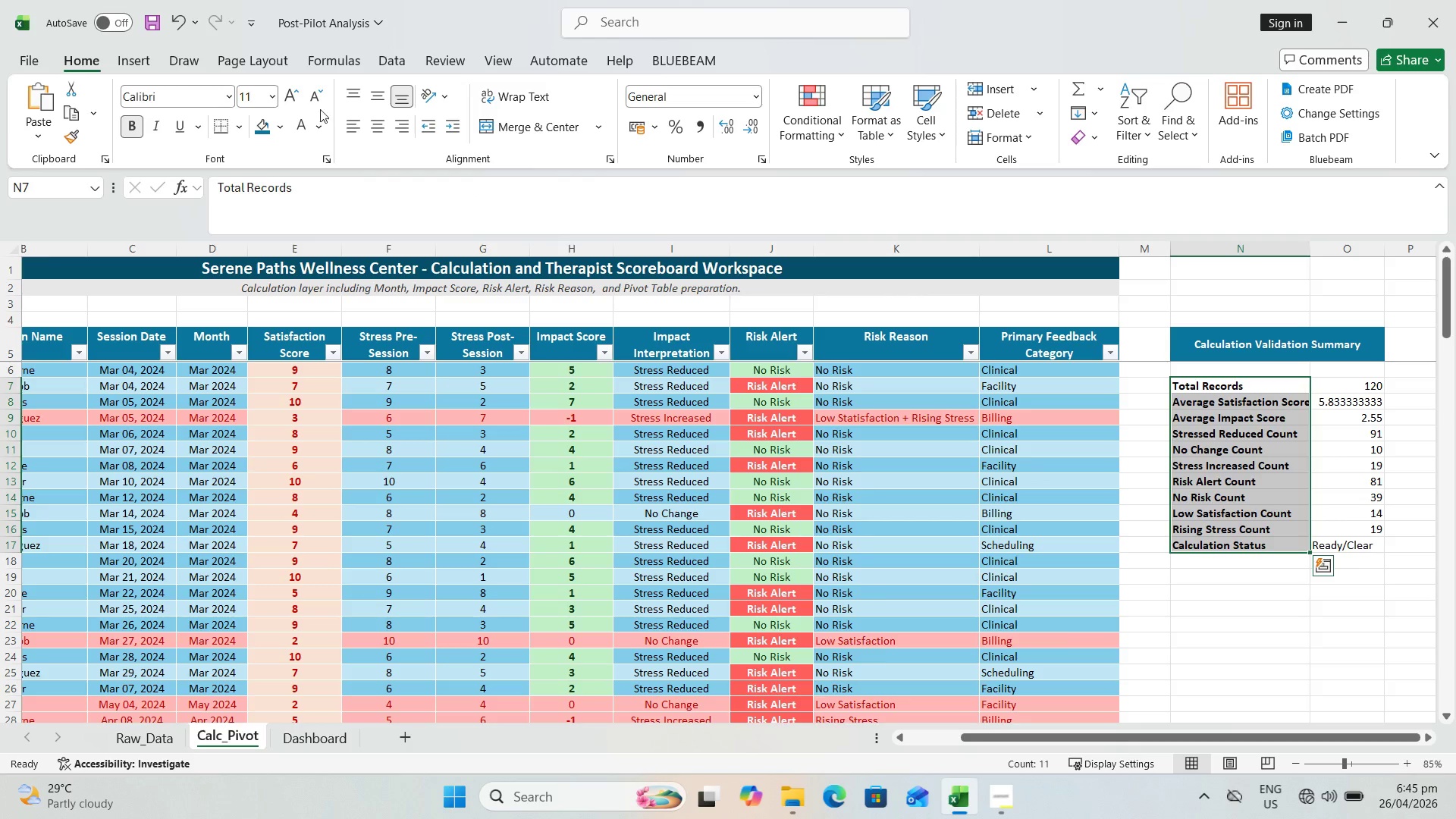 
mouse_move([301, 140])
 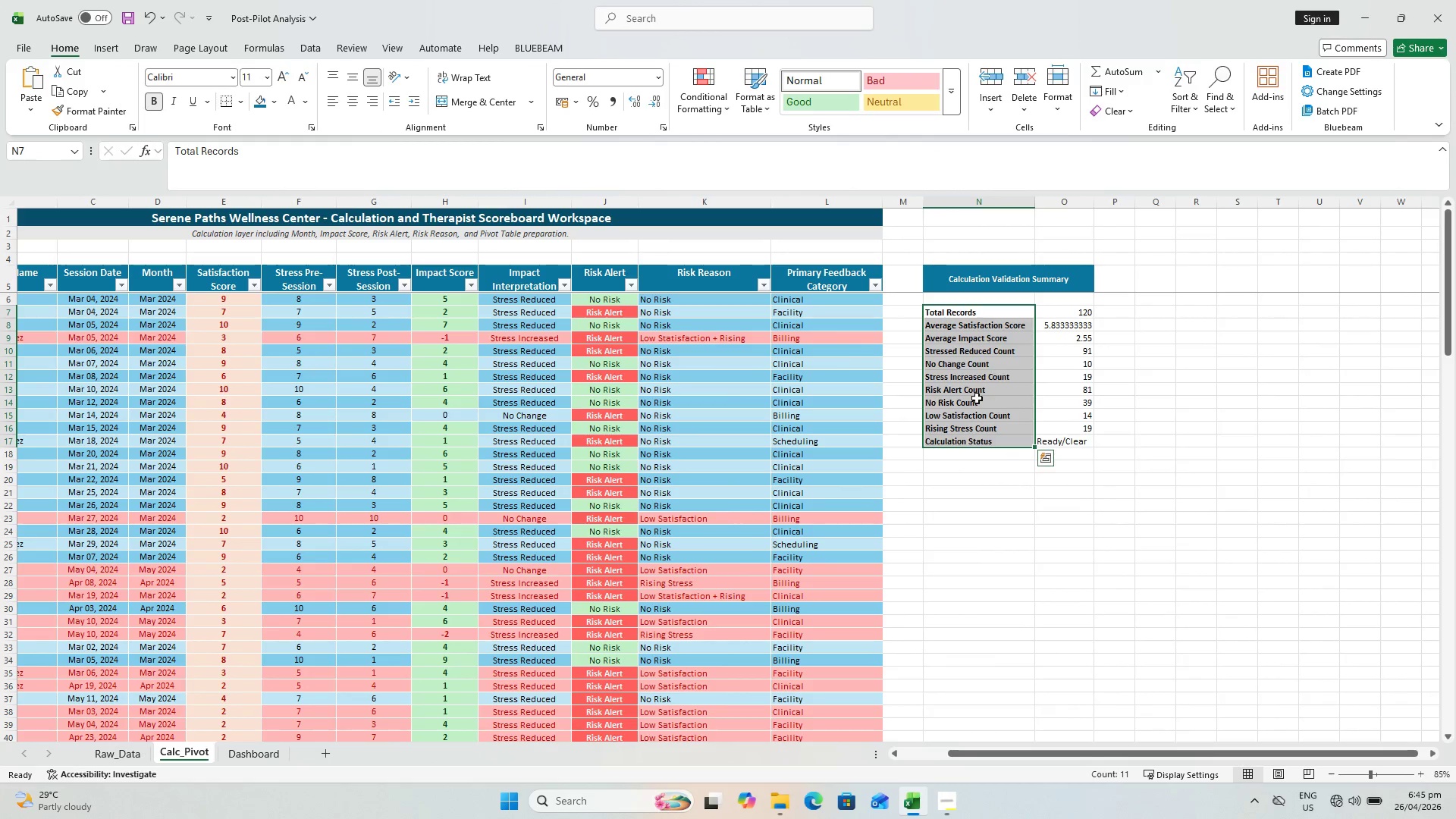 
wait(9.12)
 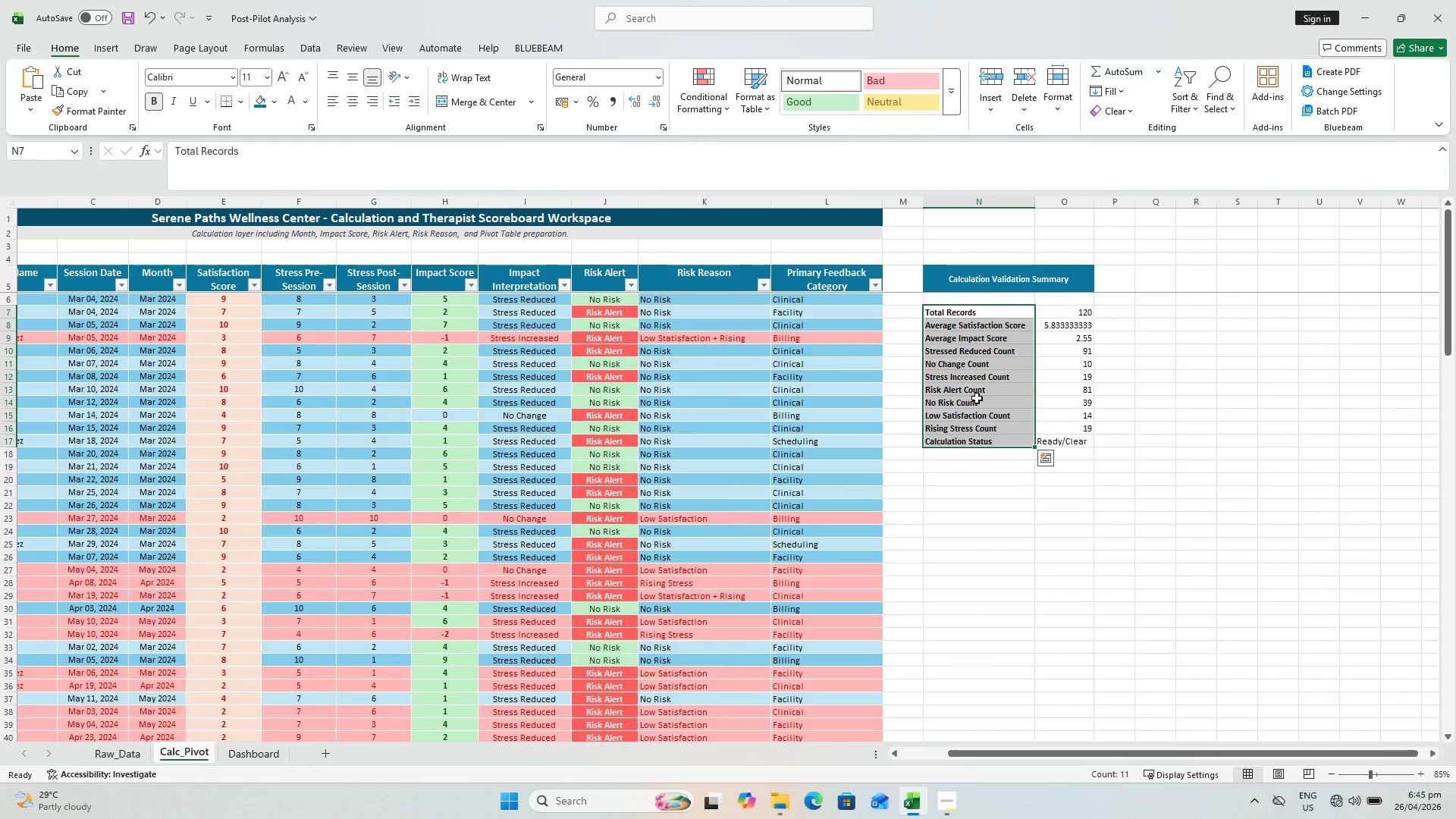 
left_click([345, 206])
 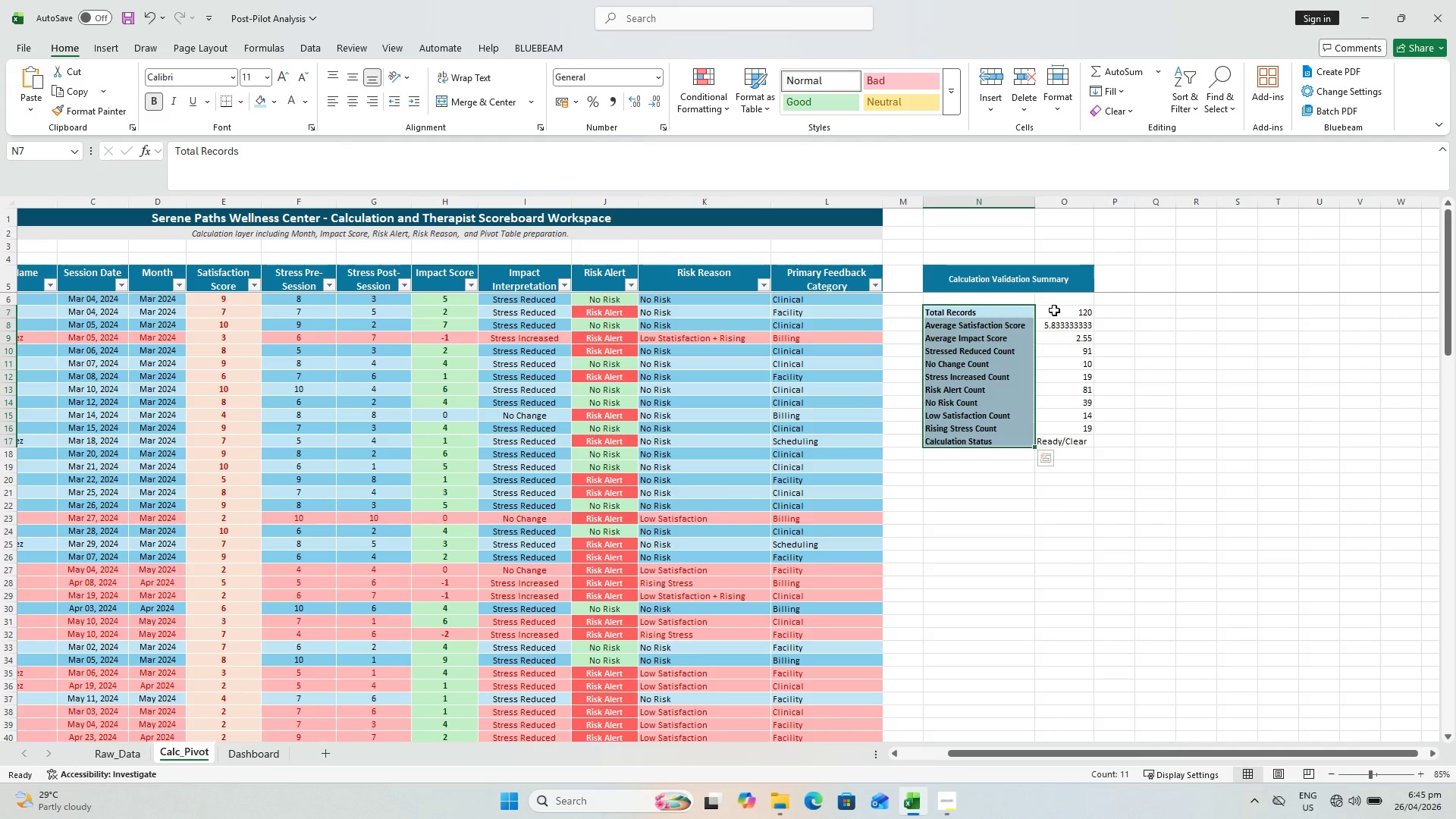 
left_click_drag(start_coordinate=[1059, 310], to_coordinate=[1079, 443])
 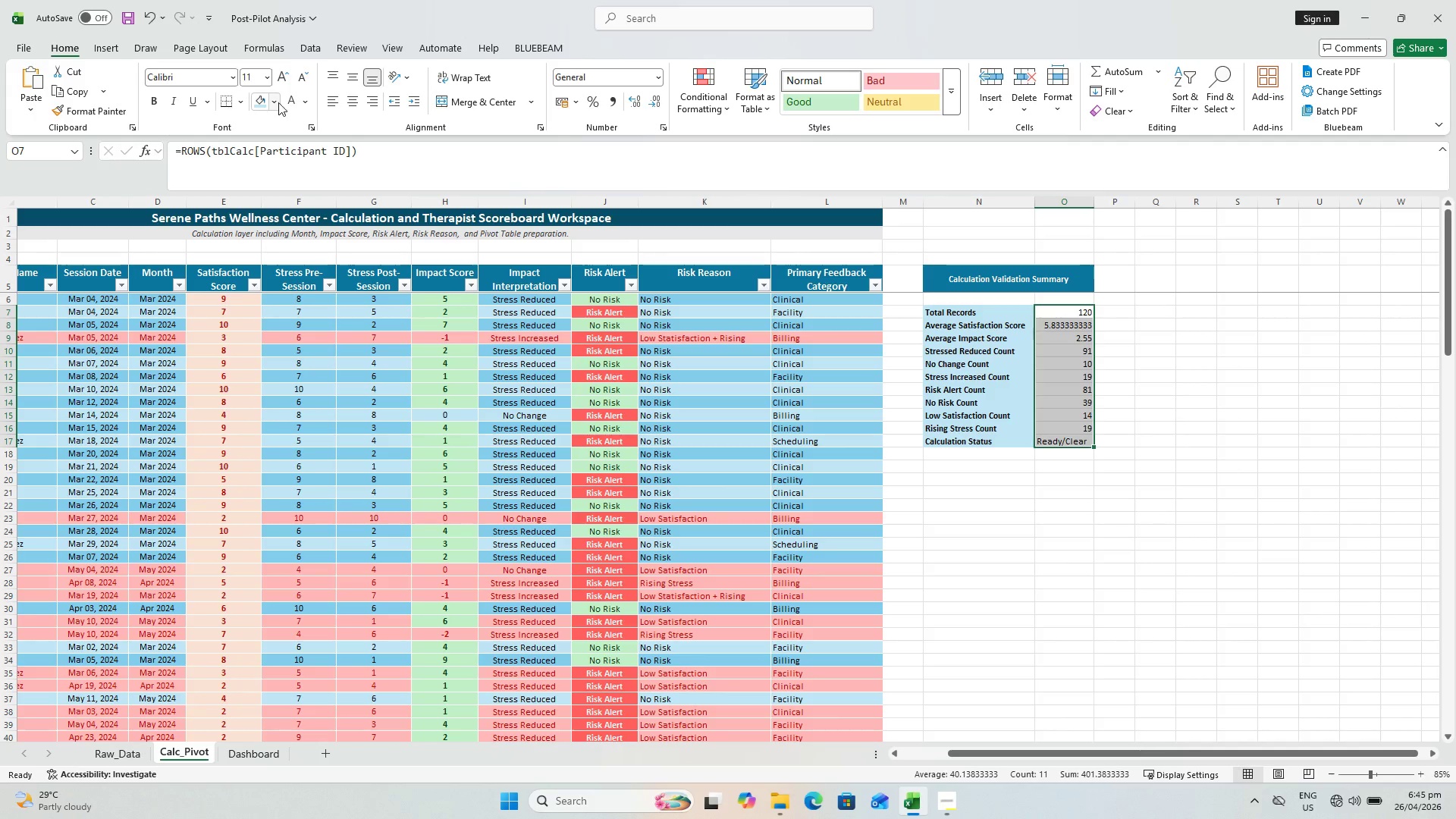 
left_click([279, 104])
 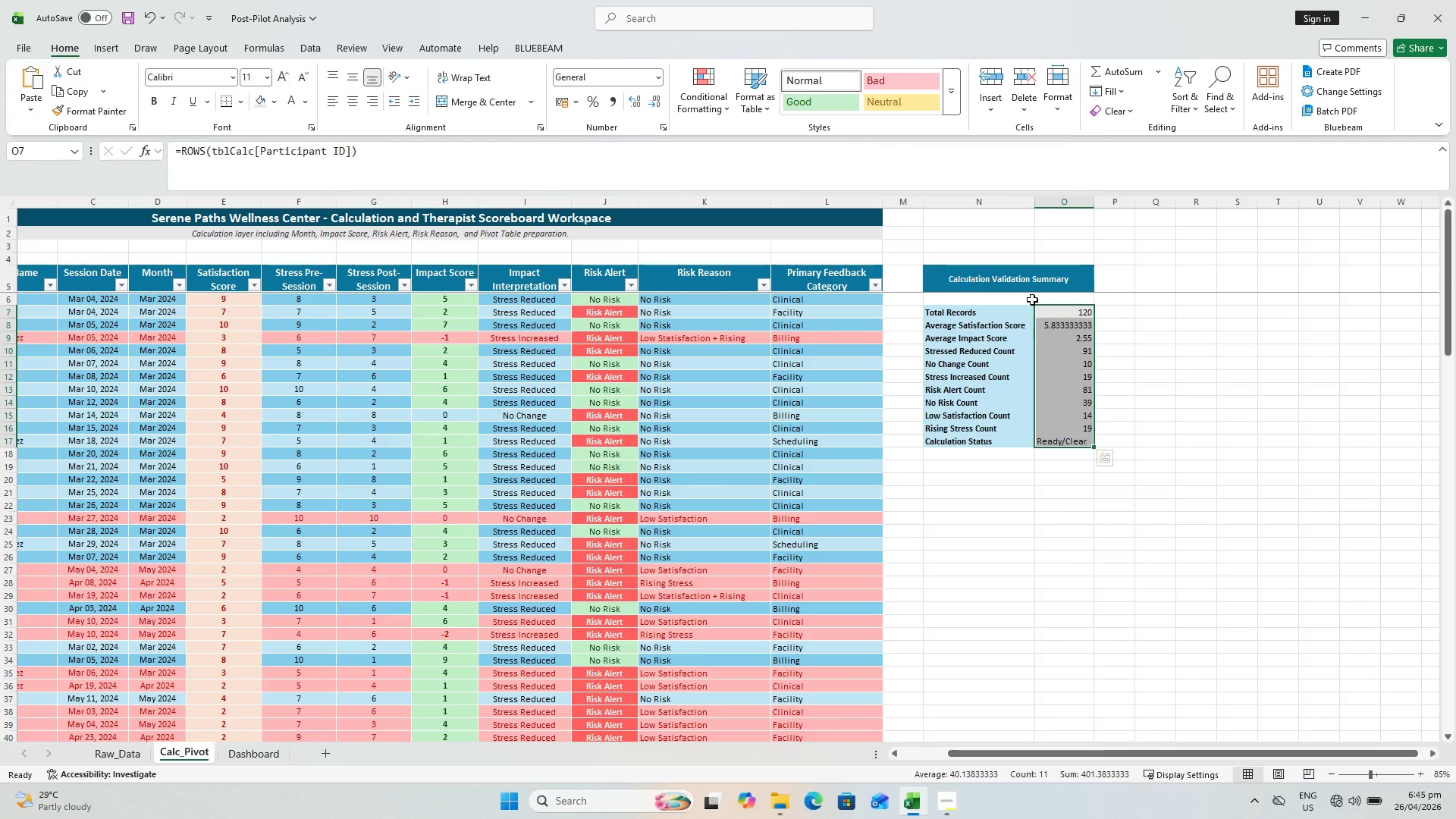 
wait(6.53)
 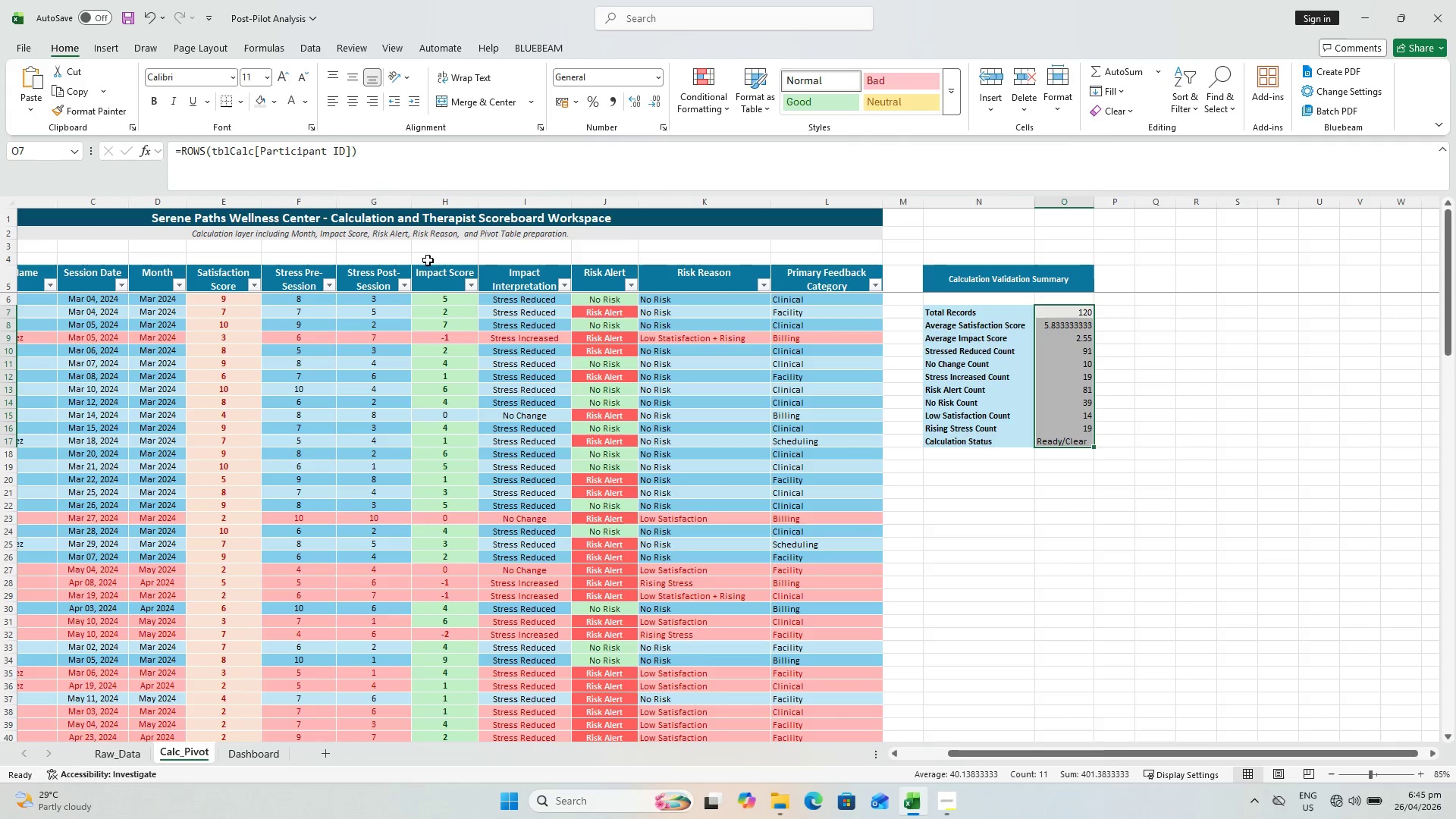 
left_click([1069, 311])
 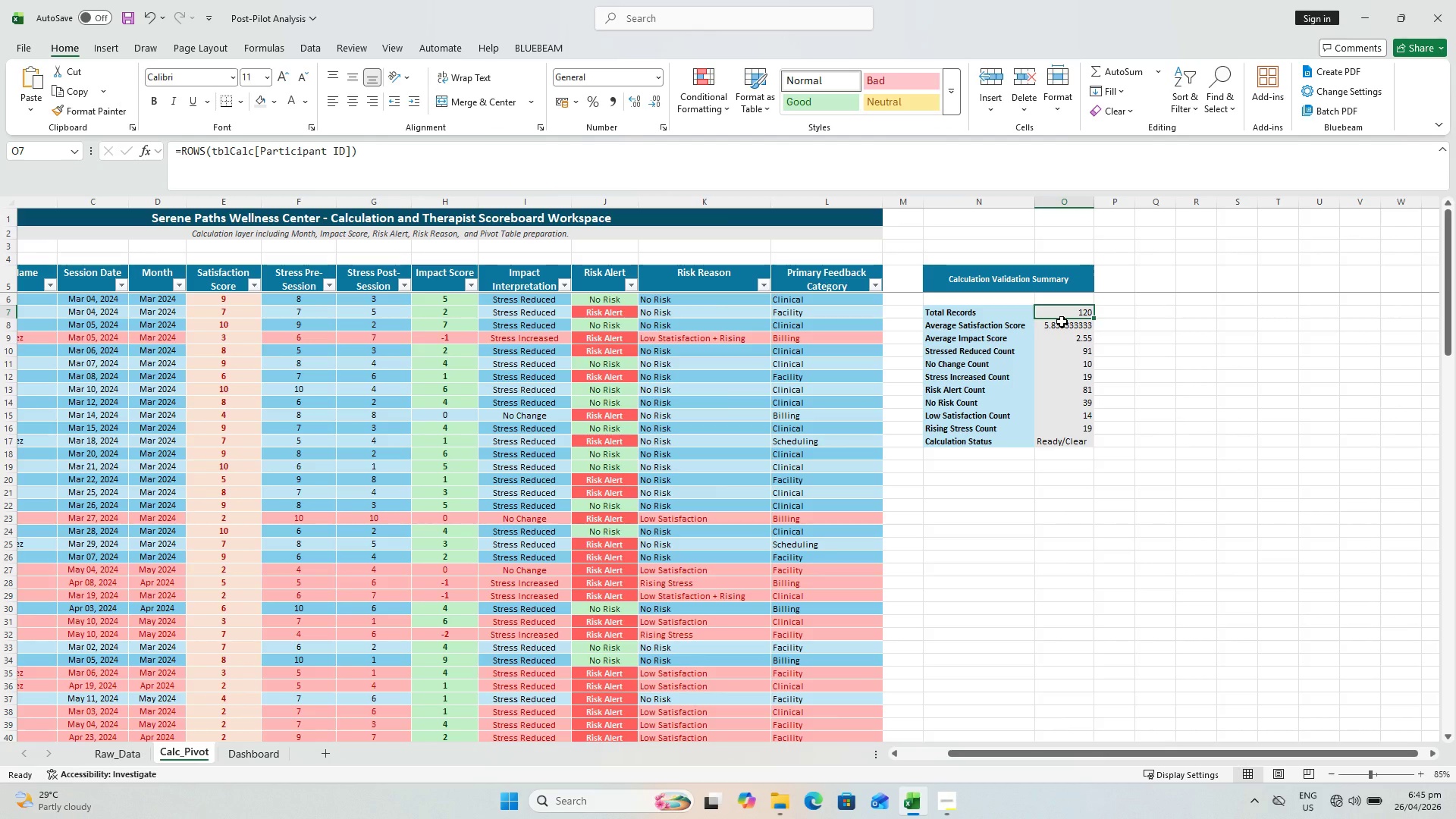 
left_click([1062, 322])
 